 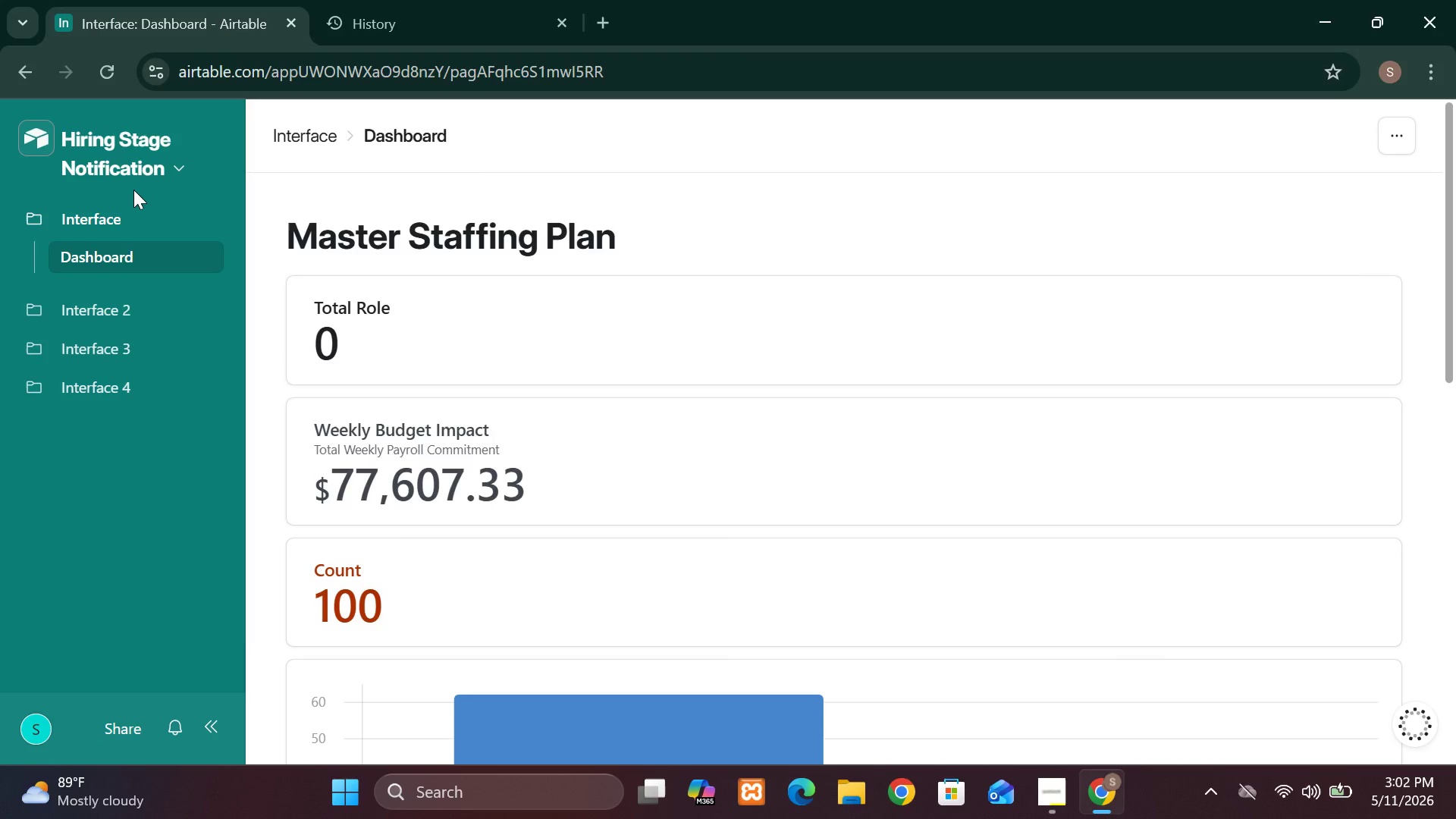 
left_click([332, 132])
 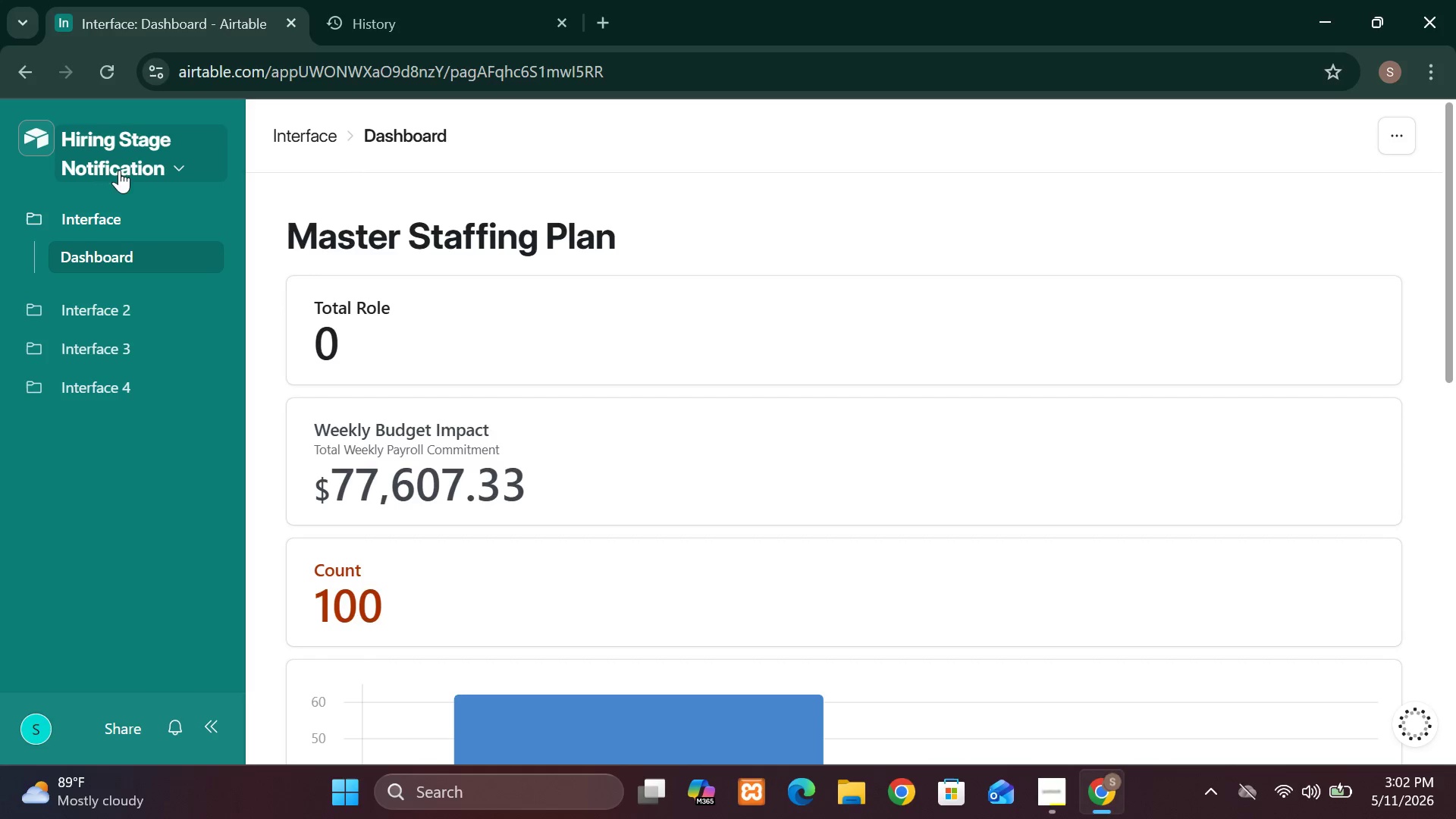 
left_click([54, 133])
 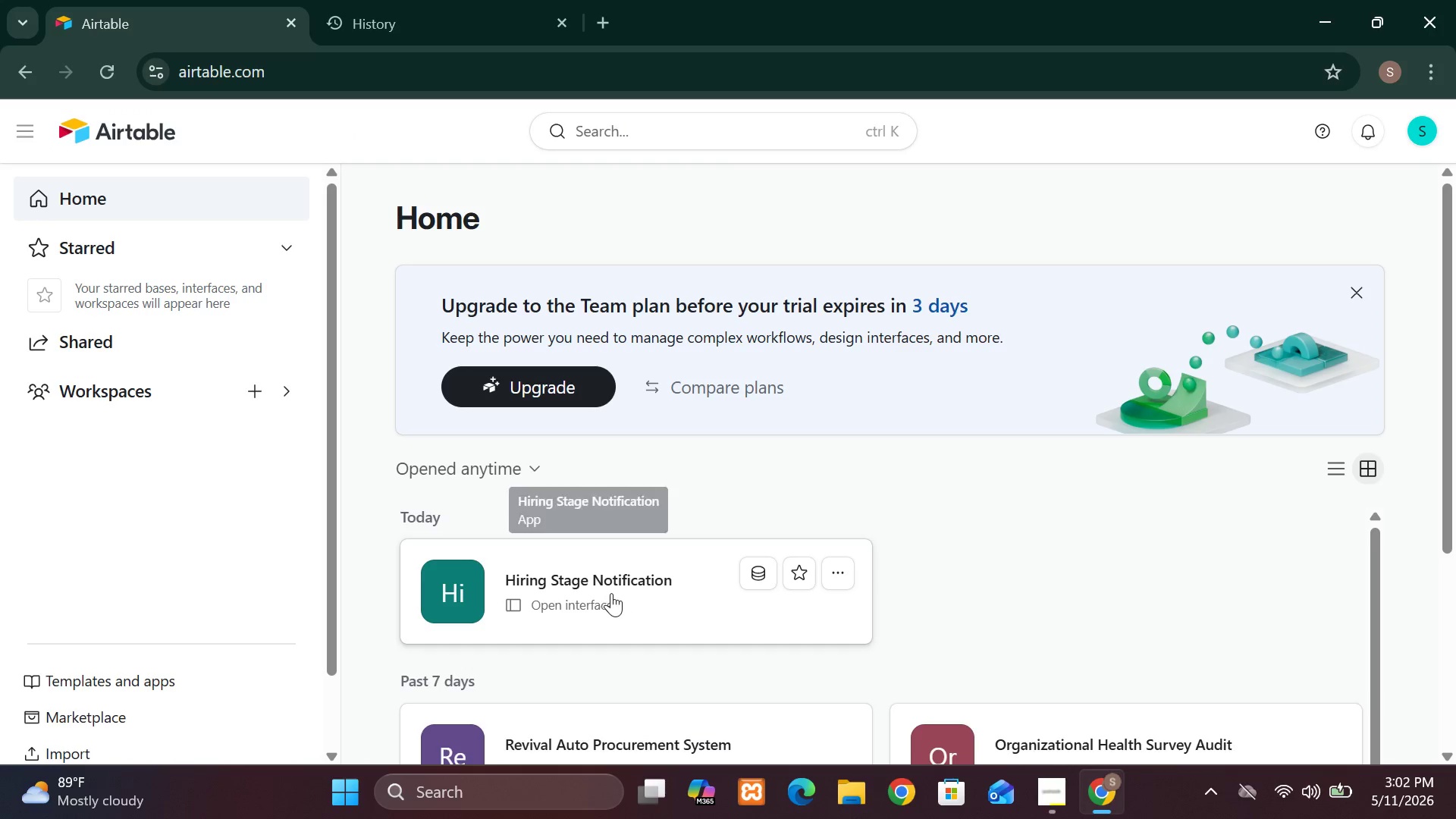 
left_click([611, 593])
 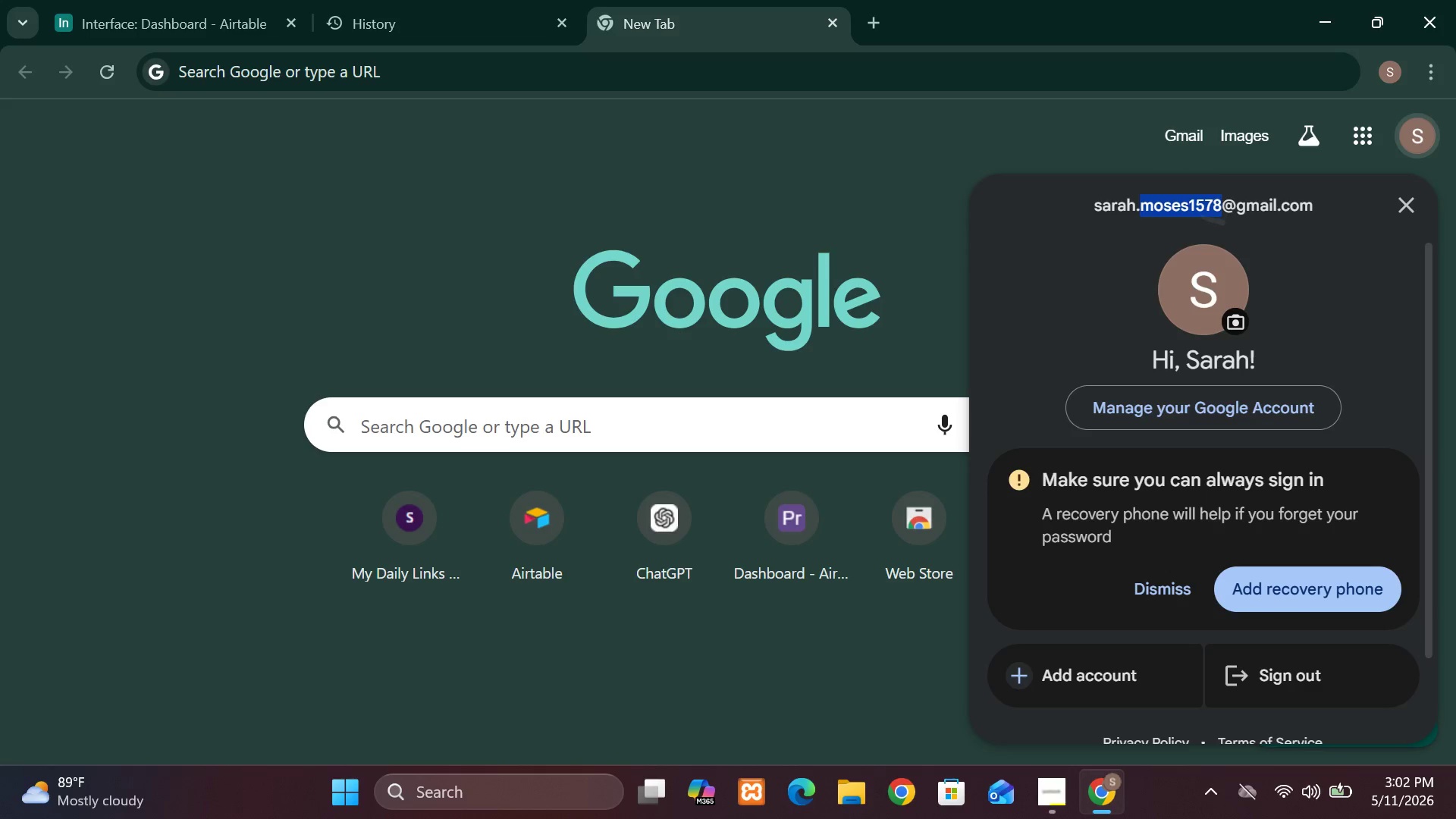 
wait(29.72)
 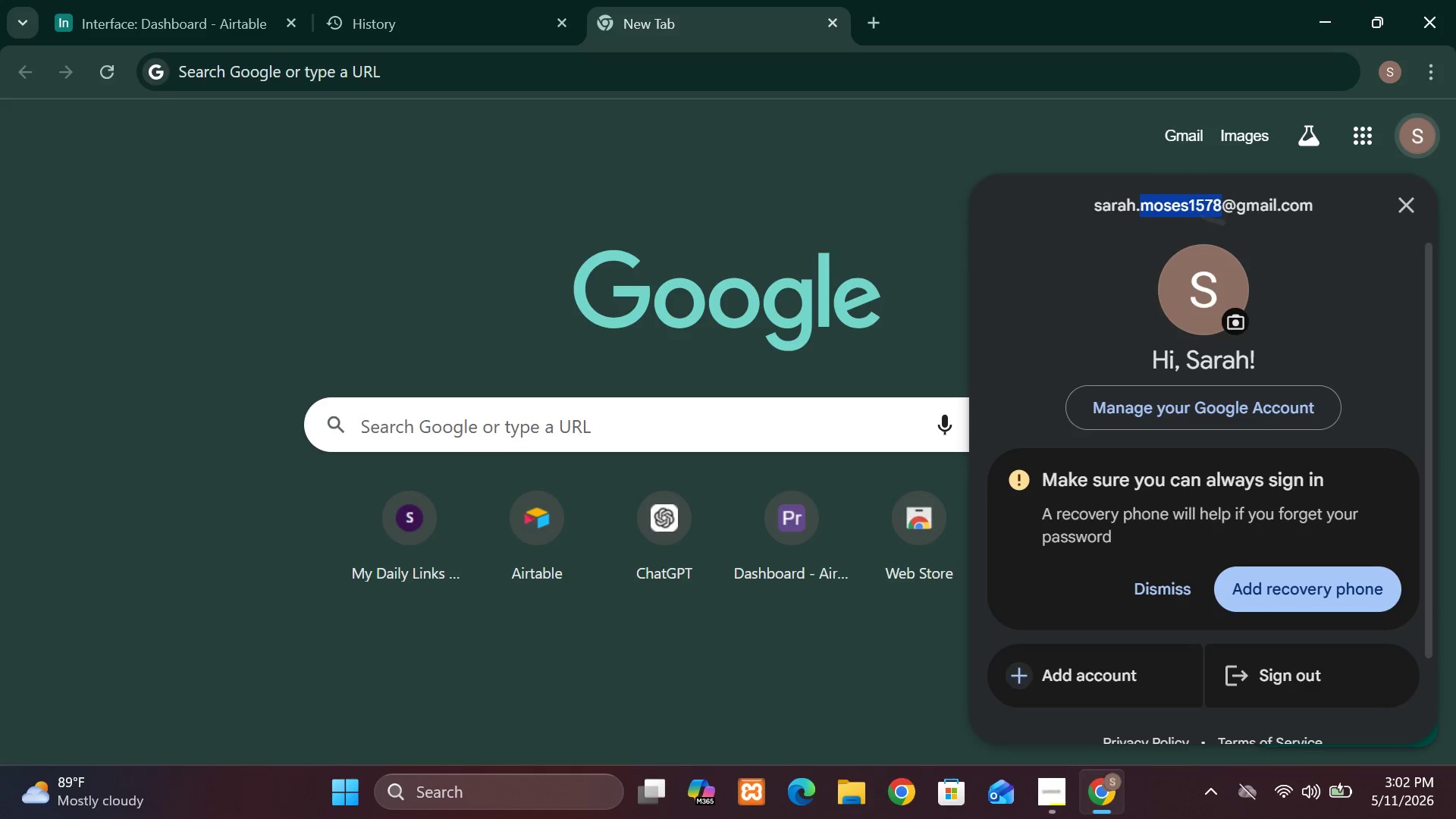 
left_click([223, 8])
 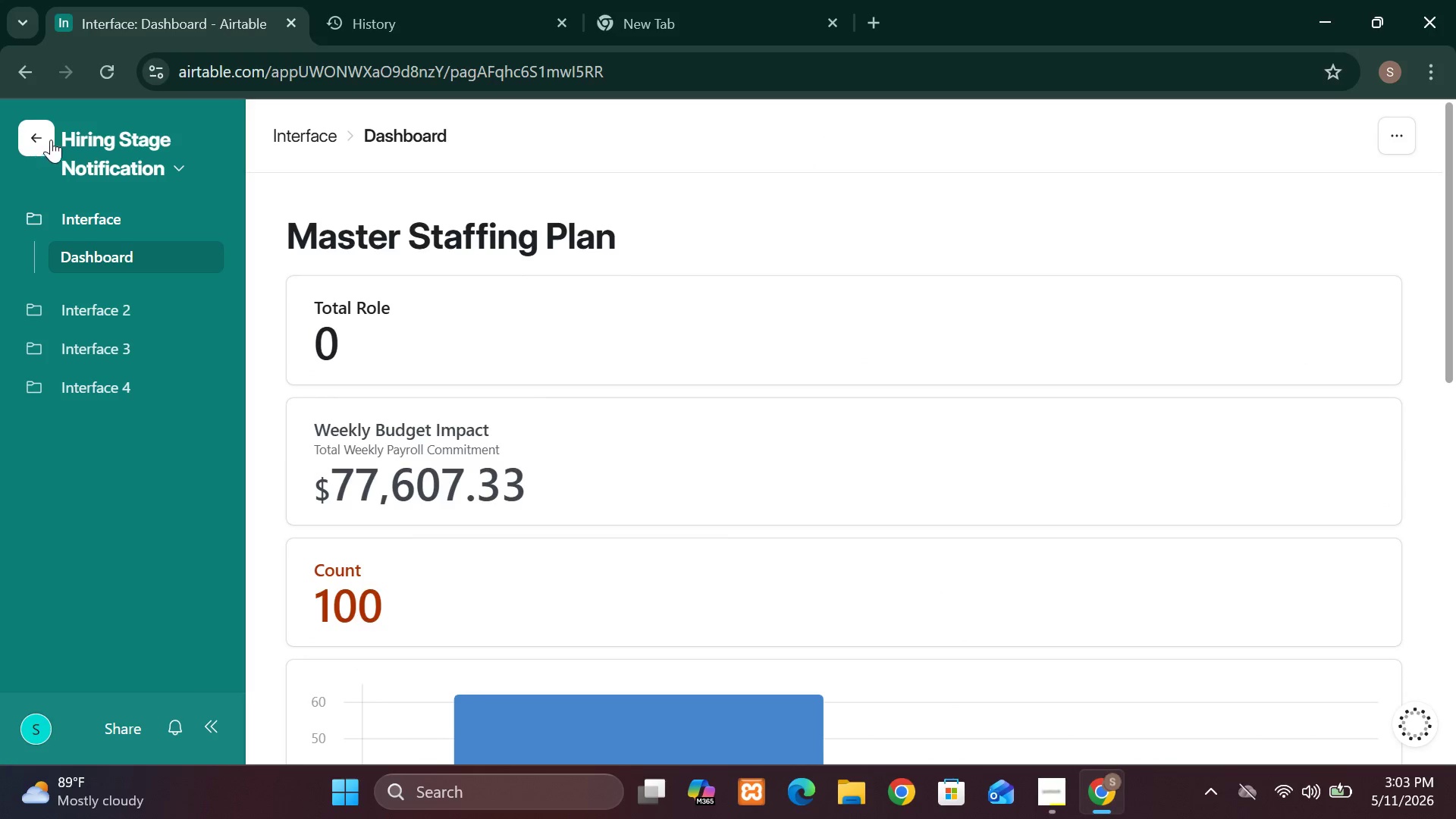 
left_click([177, 165])
 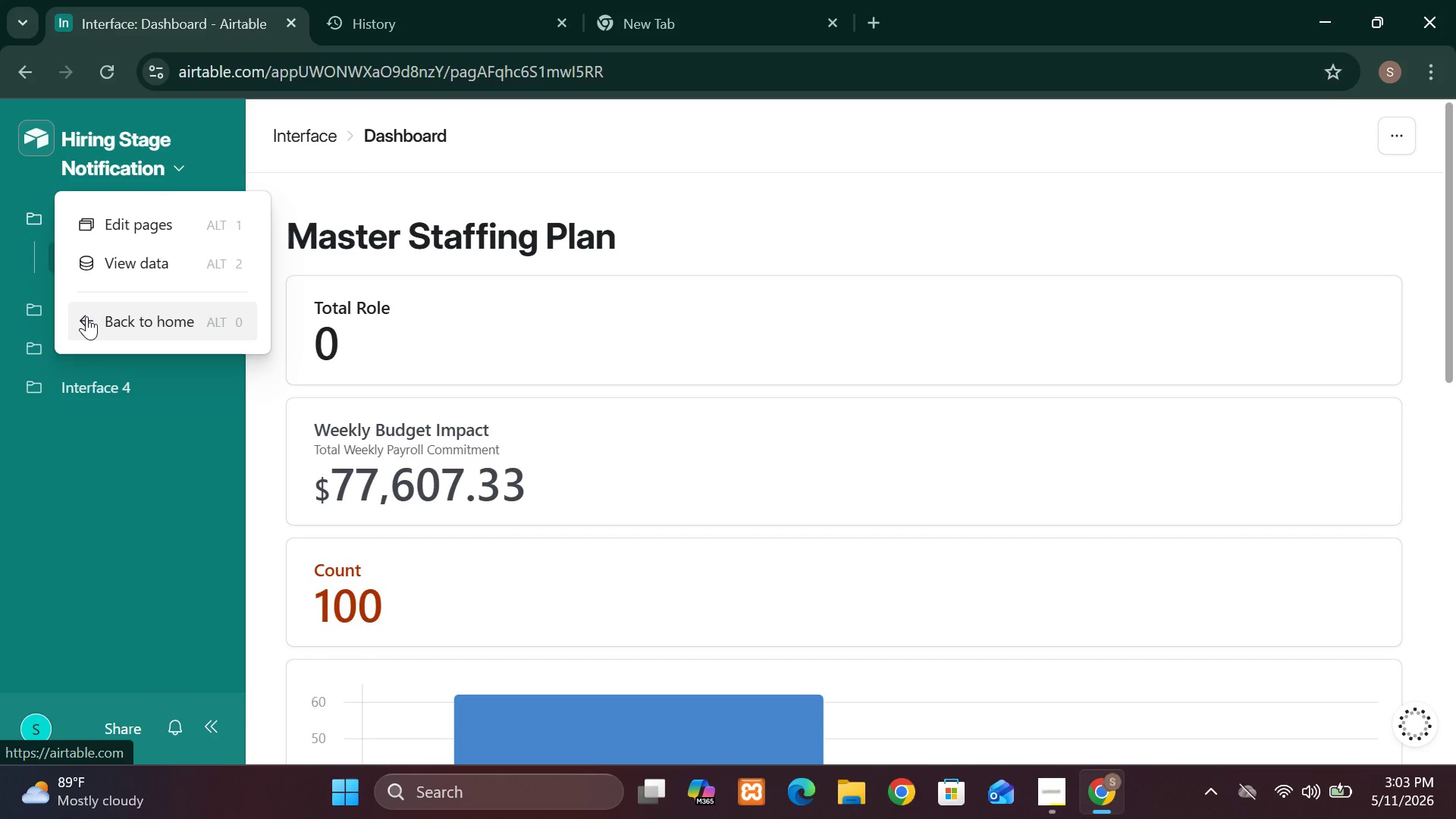 
left_click([103, 258])
 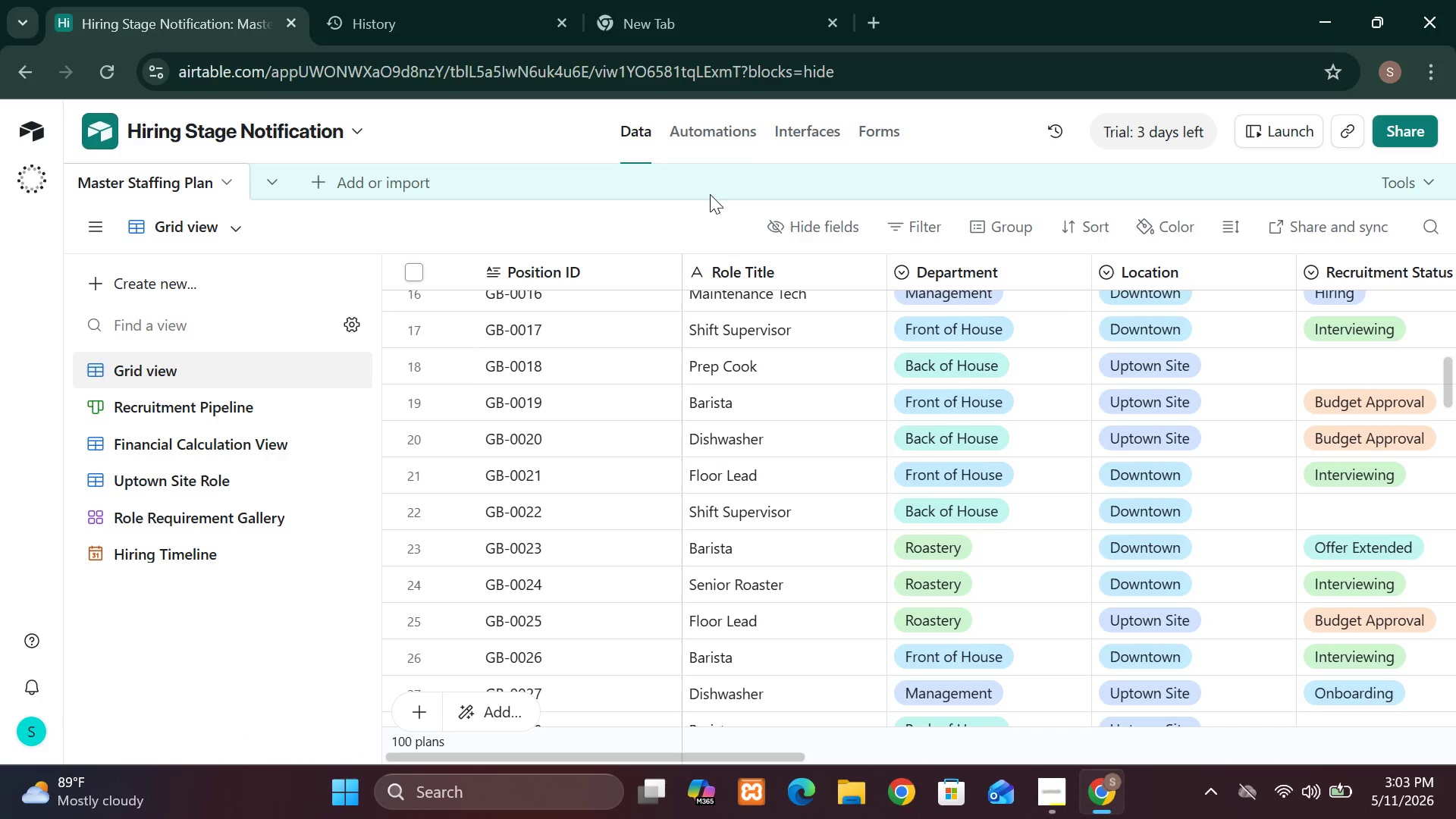 
left_click([737, 123])
 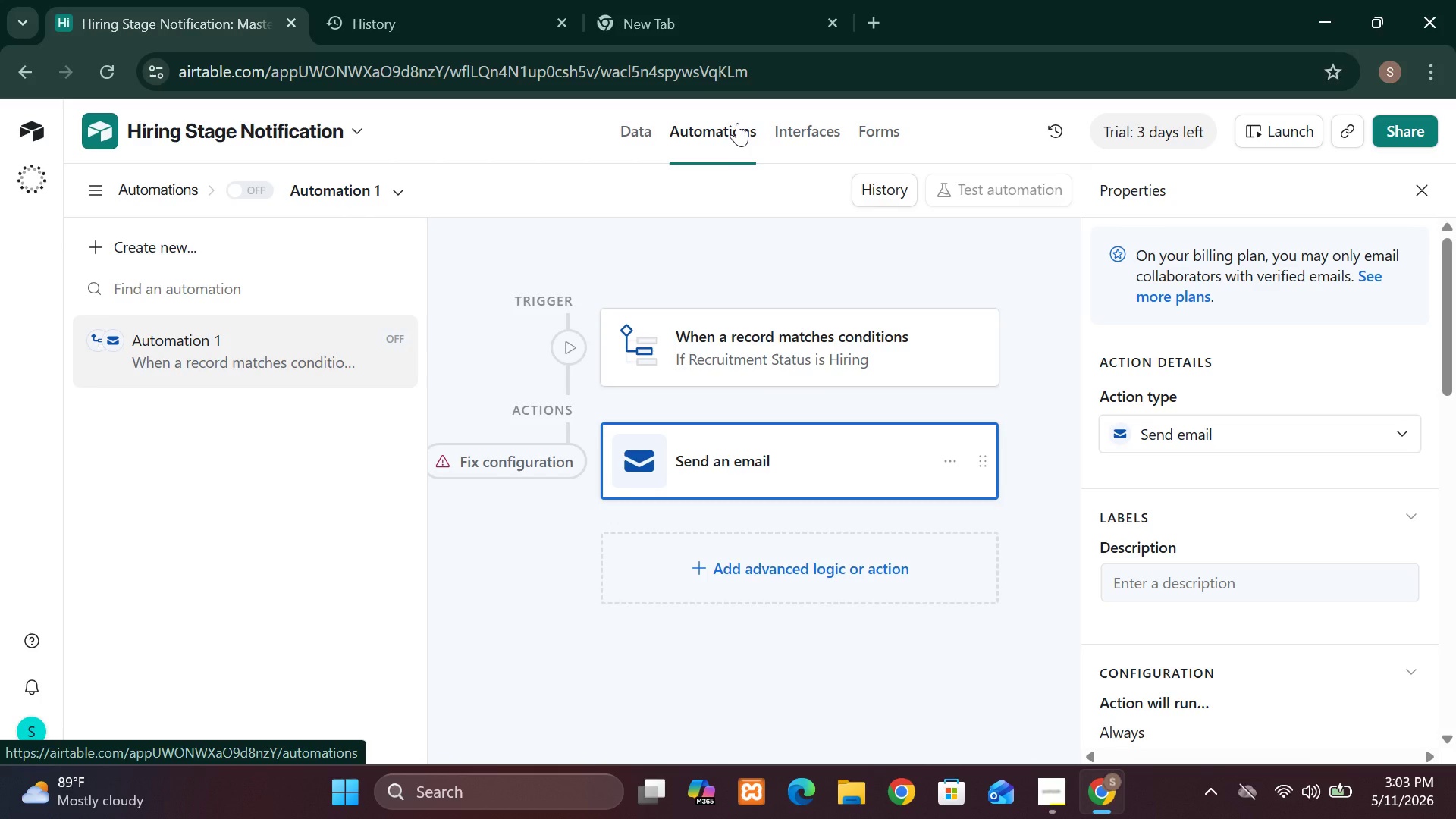 
wait(30.19)
 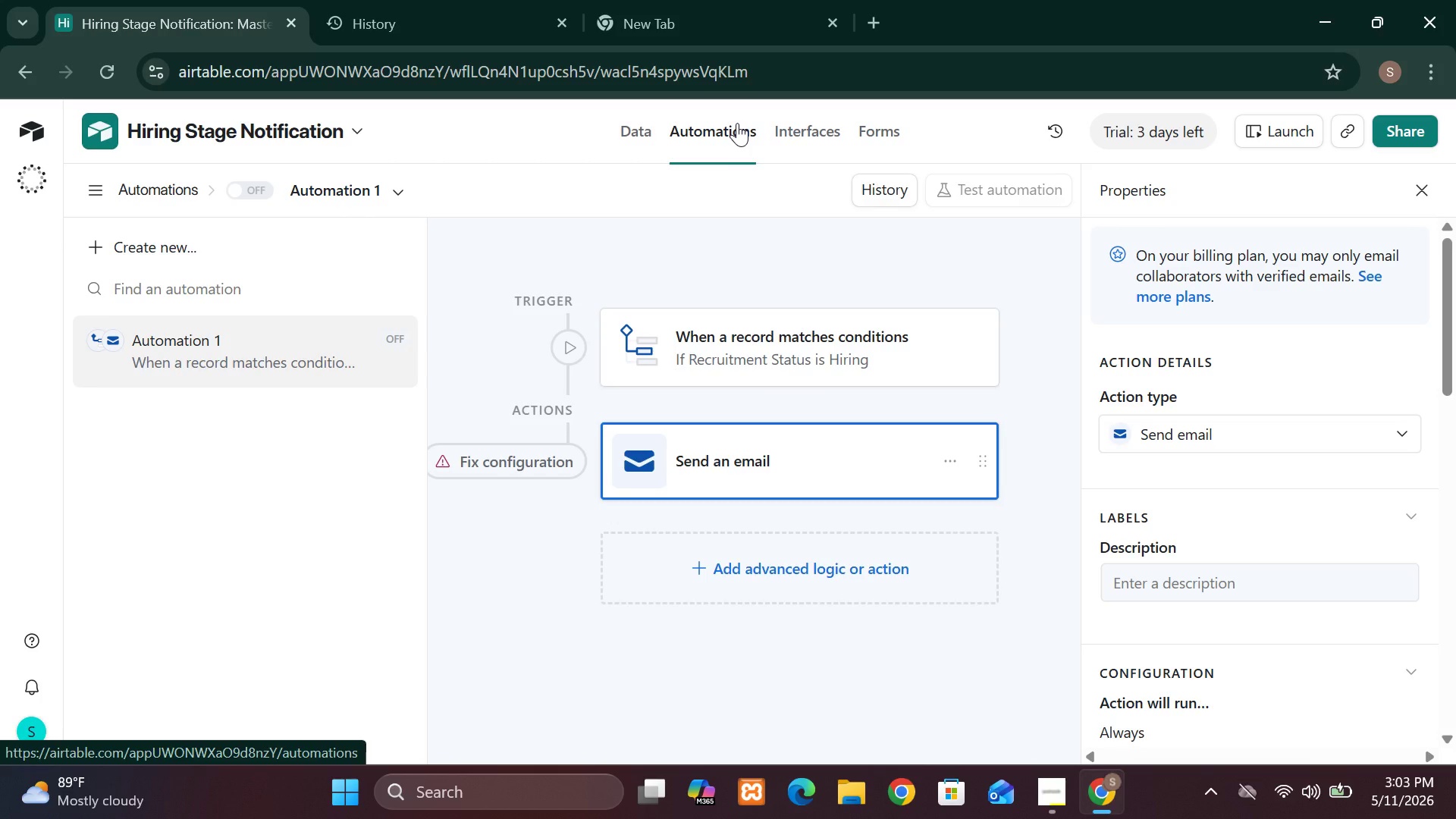 
left_click([956, 453])
 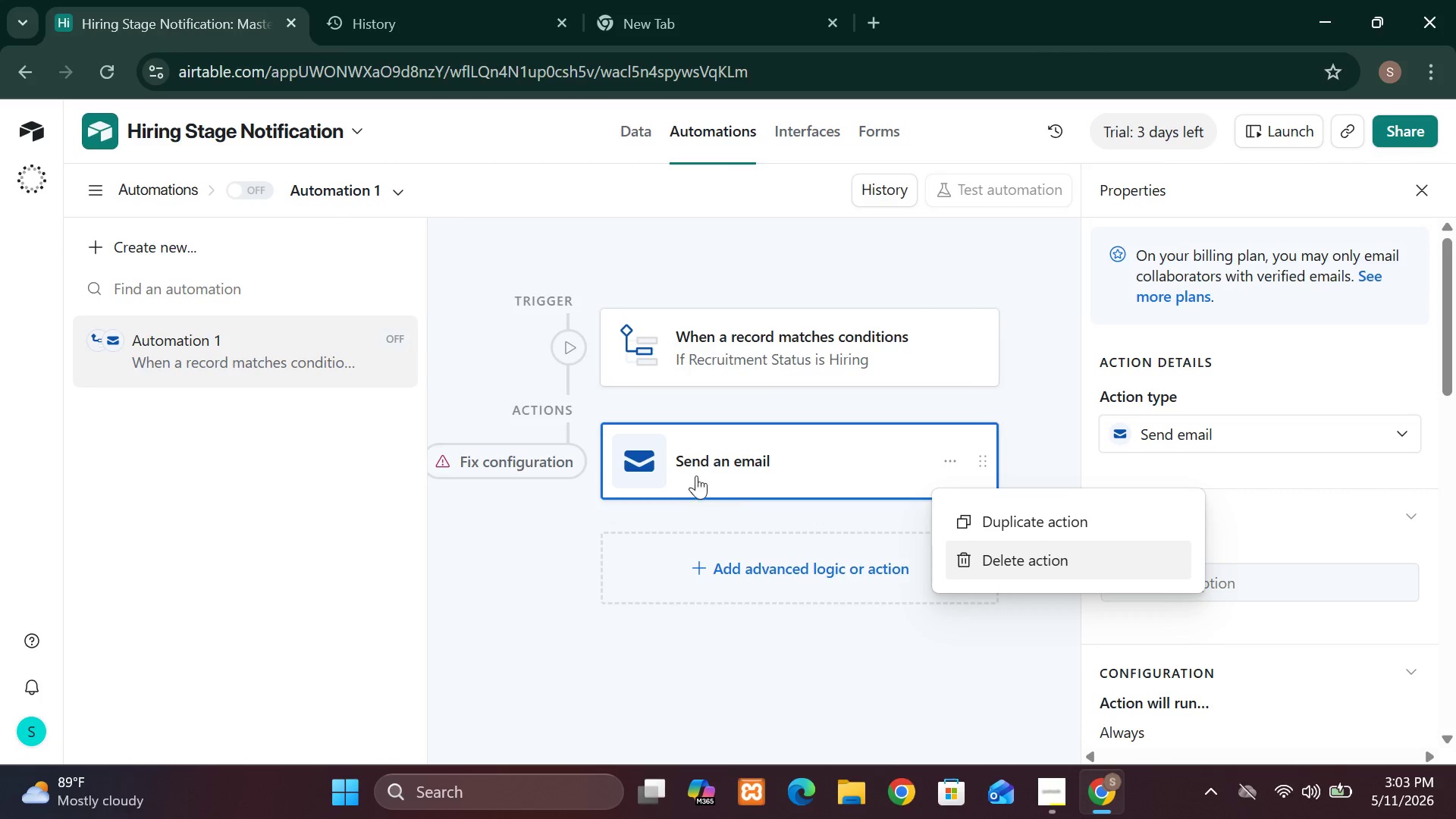 
left_click([675, 453])
 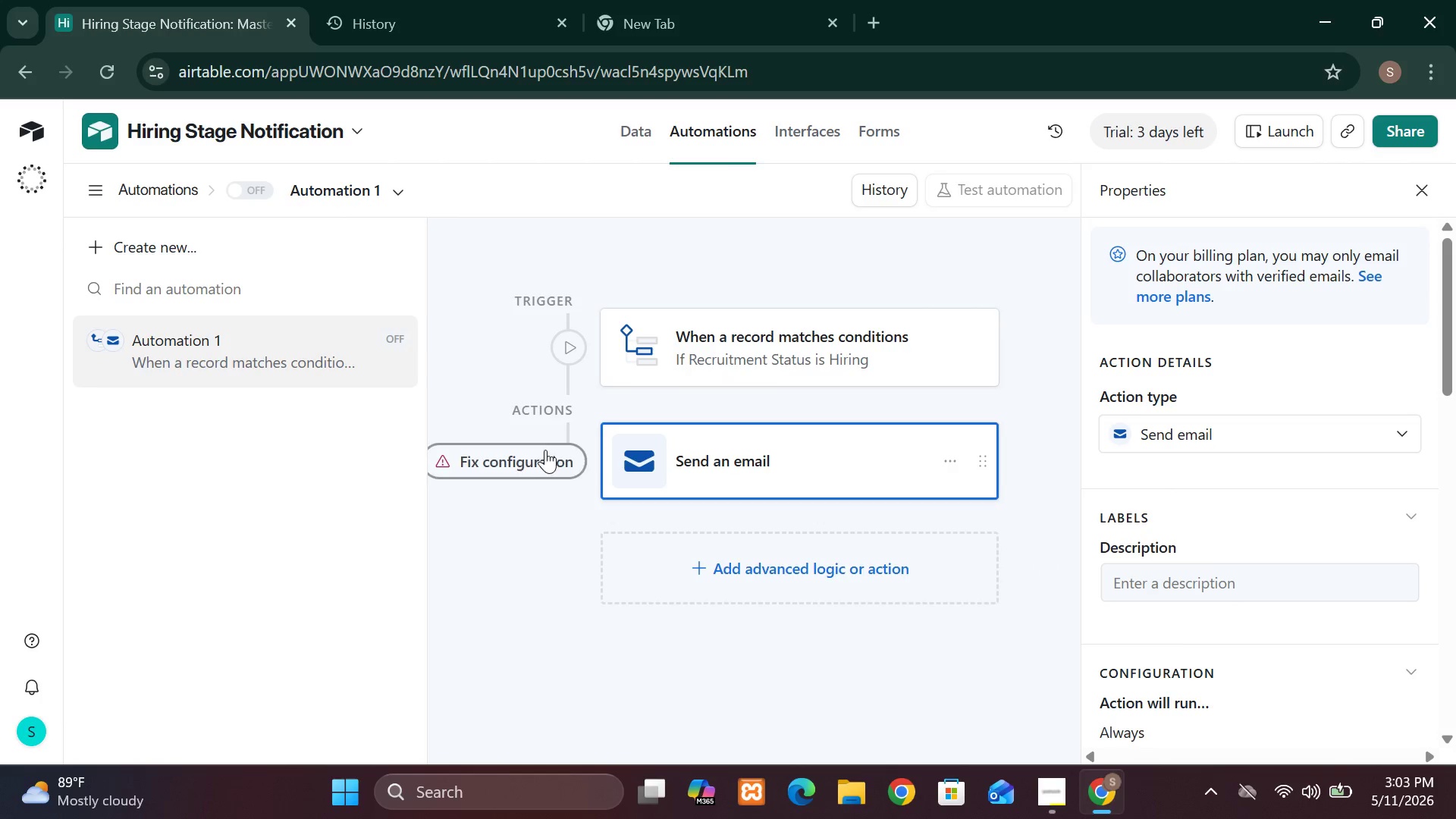 
left_click([545, 450])
 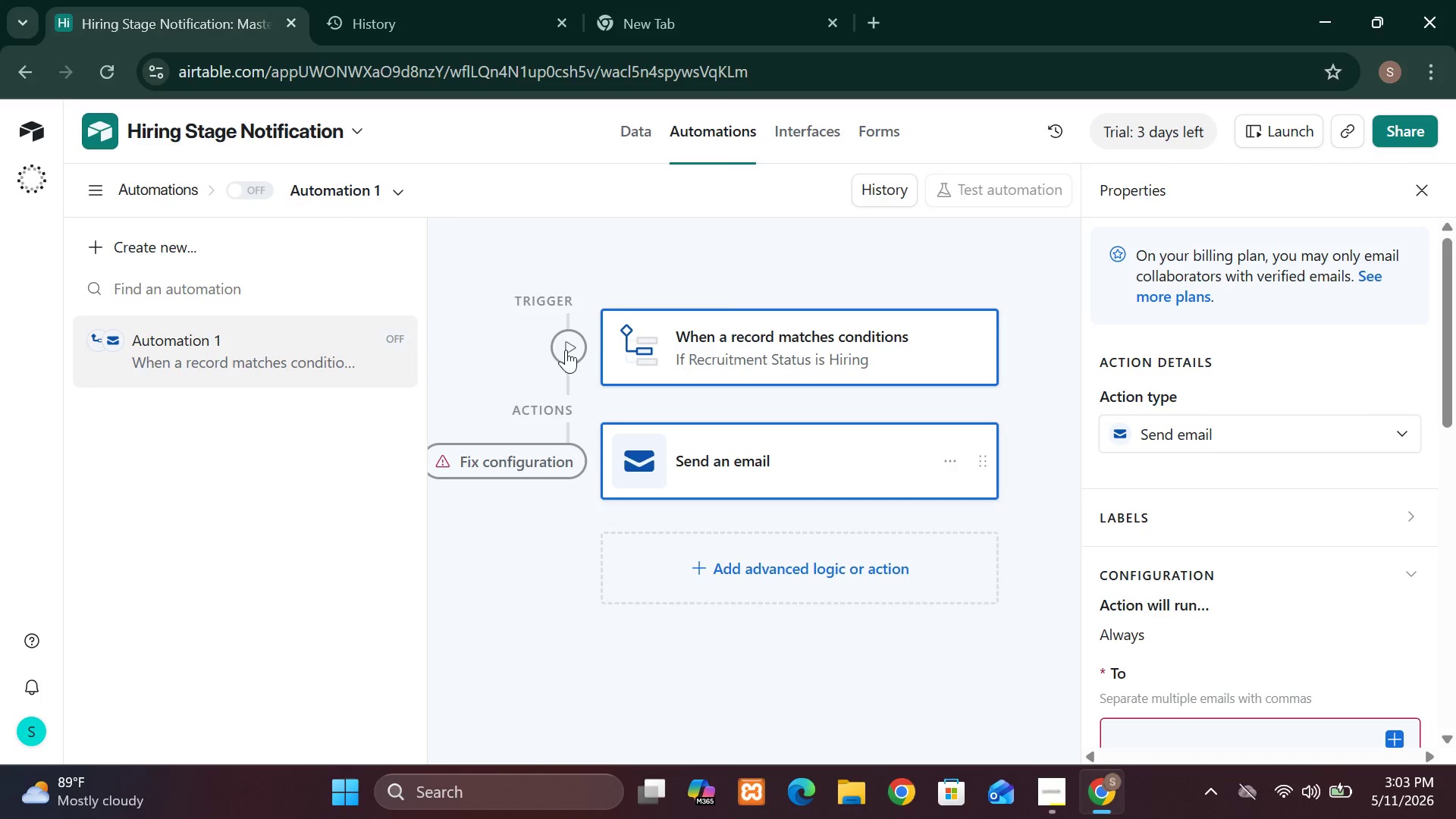 
left_click([563, 350])
 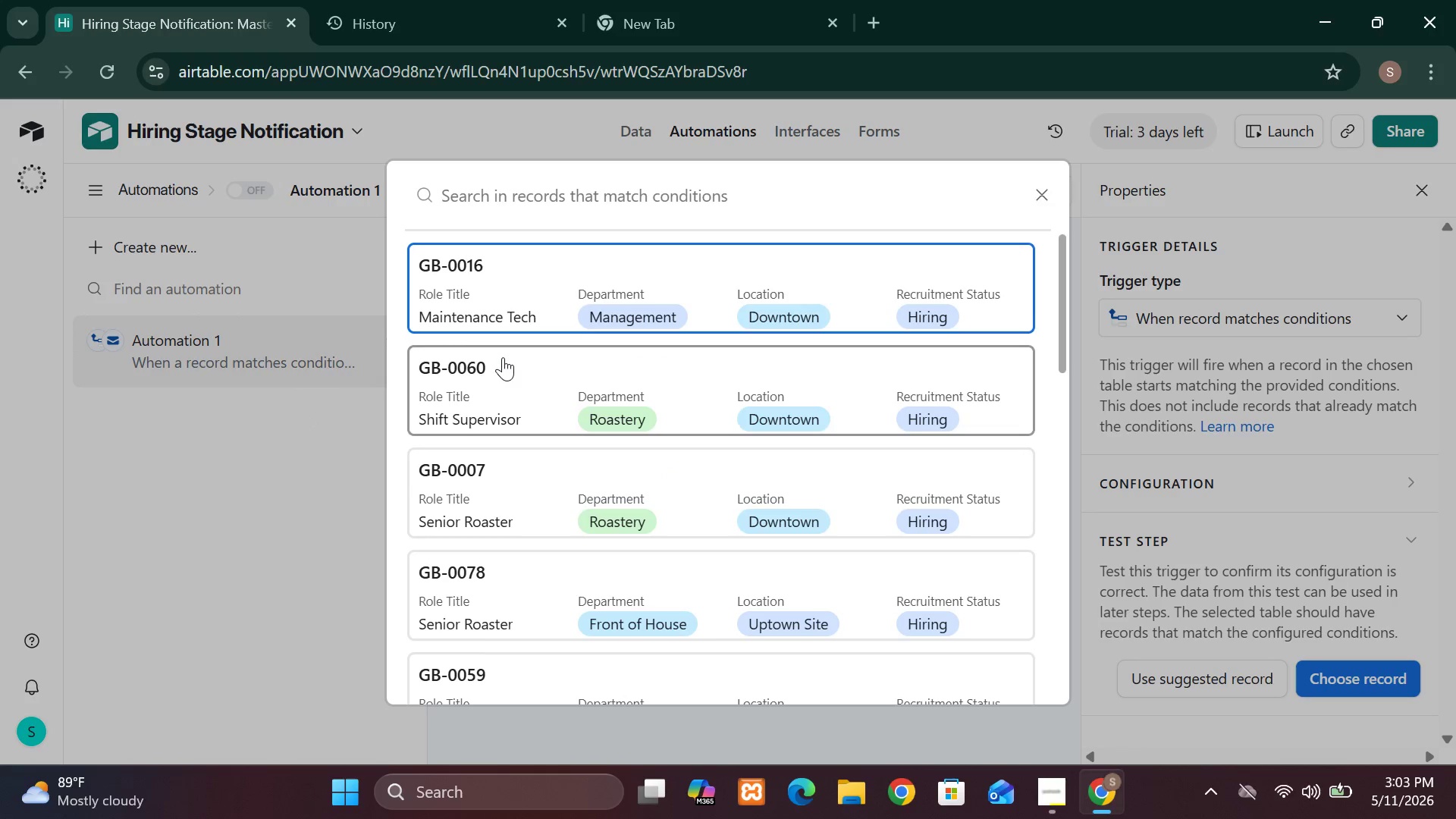 
left_click([512, 372])
 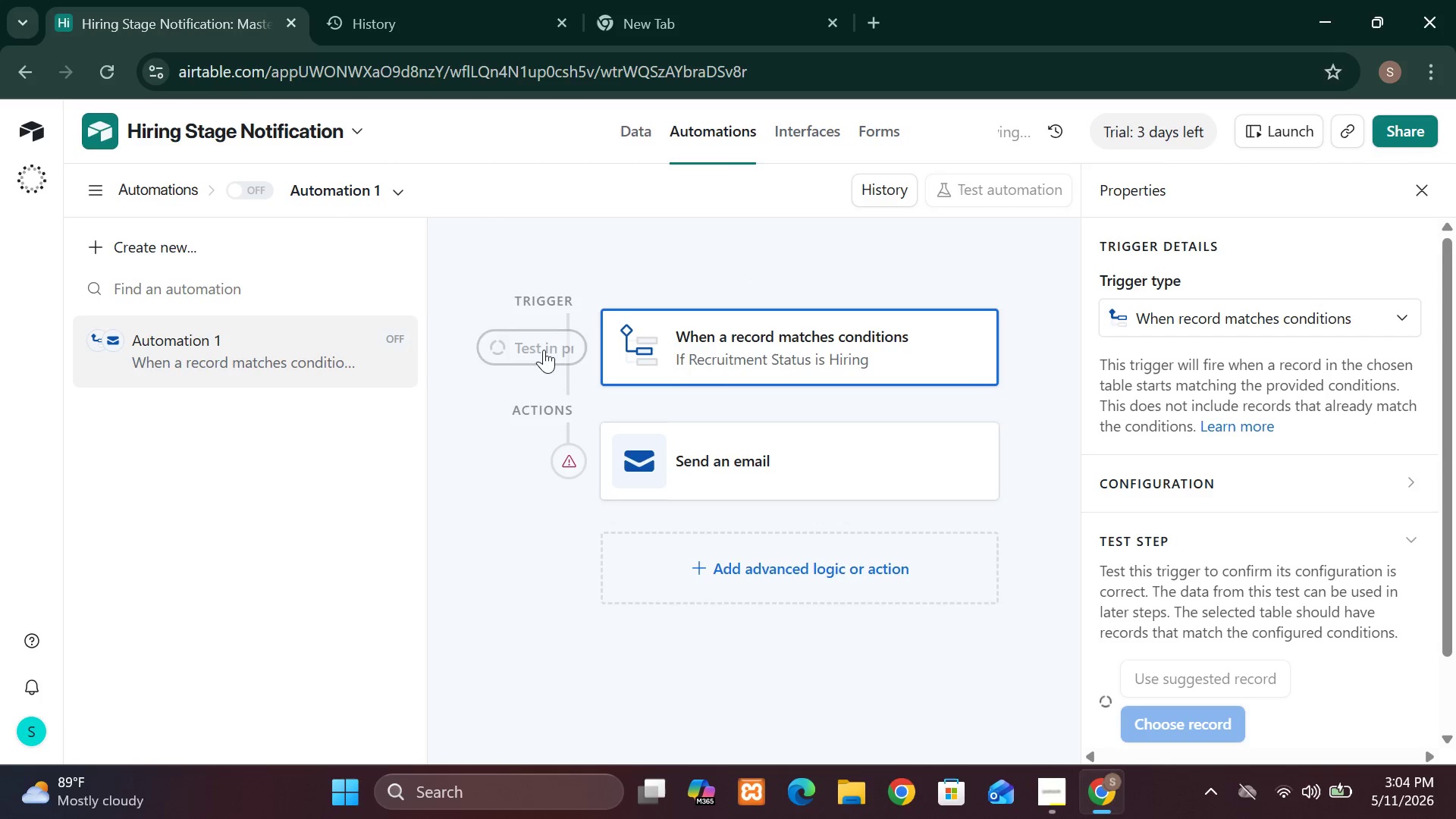 
left_click([541, 343])
 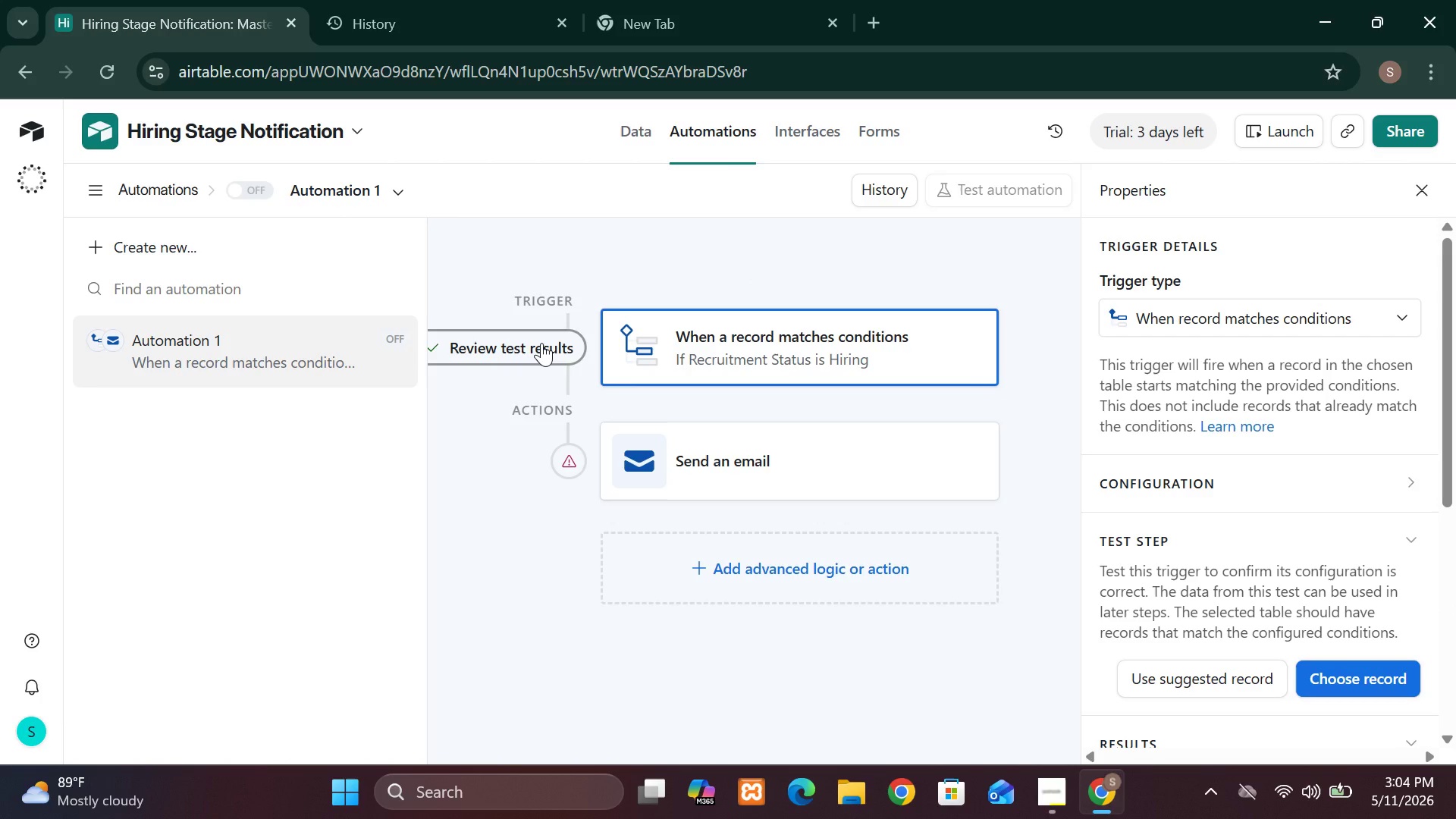 
wait(20.0)
 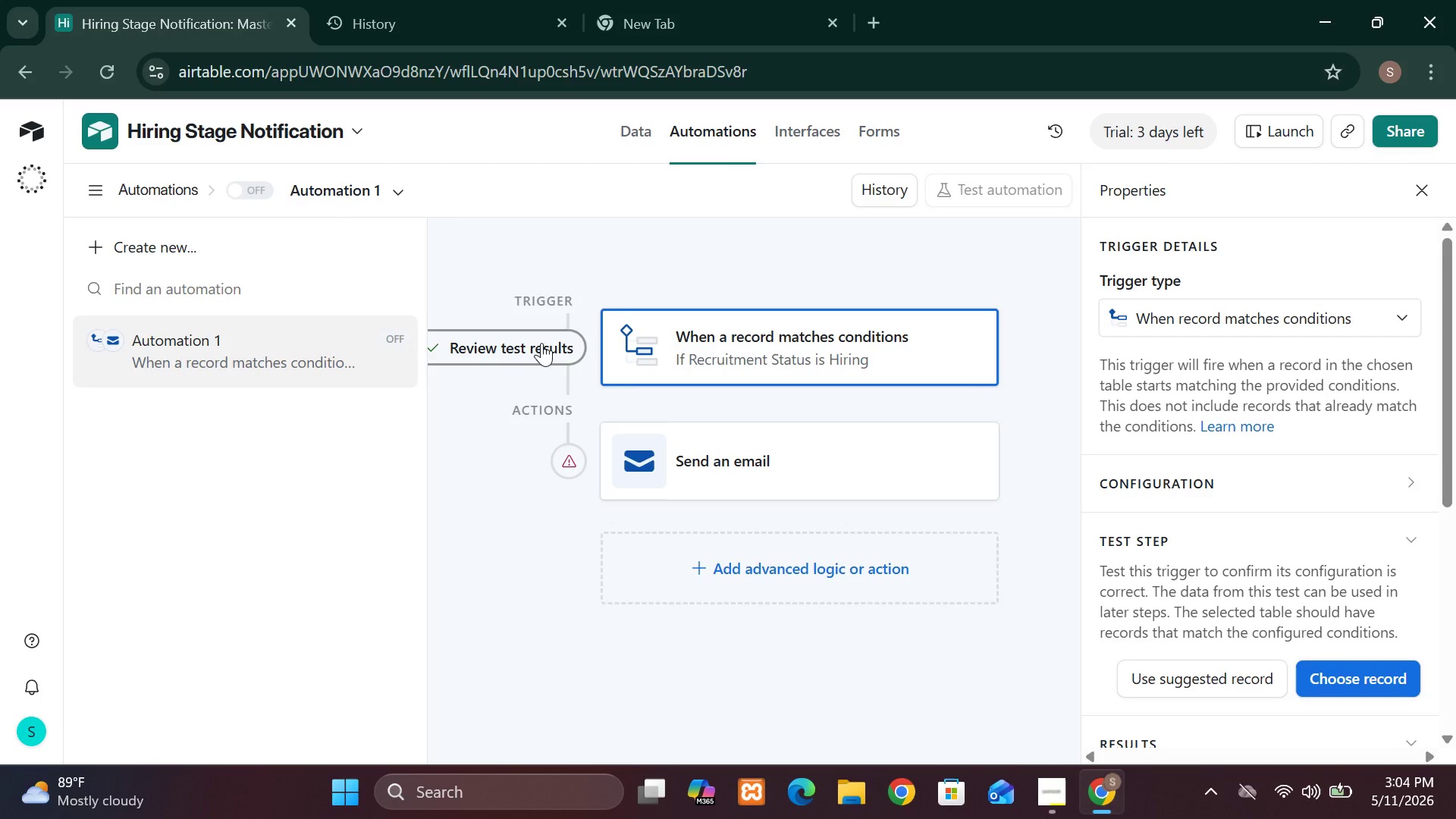 
left_click([643, 344])
 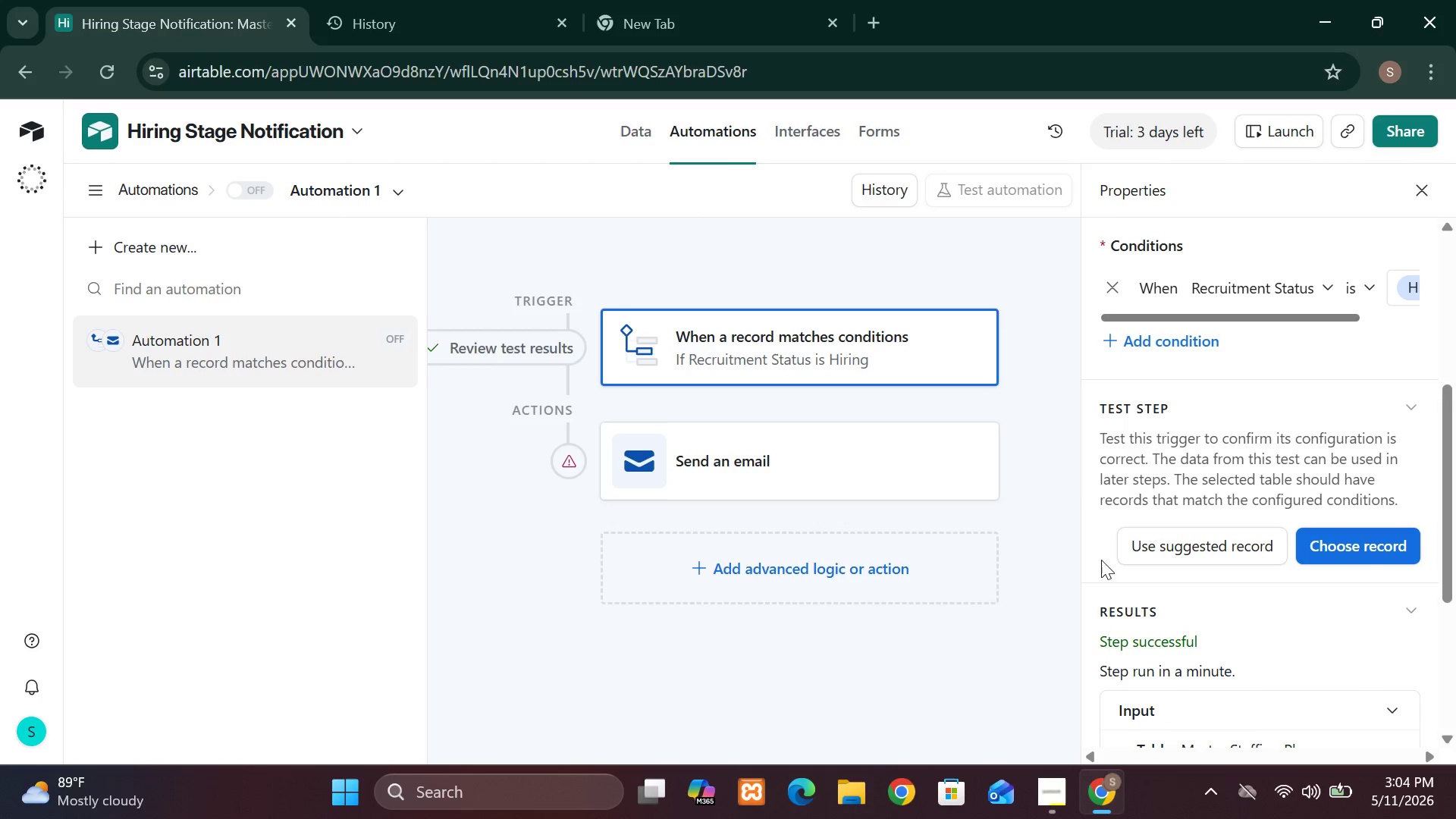 
wait(32.41)
 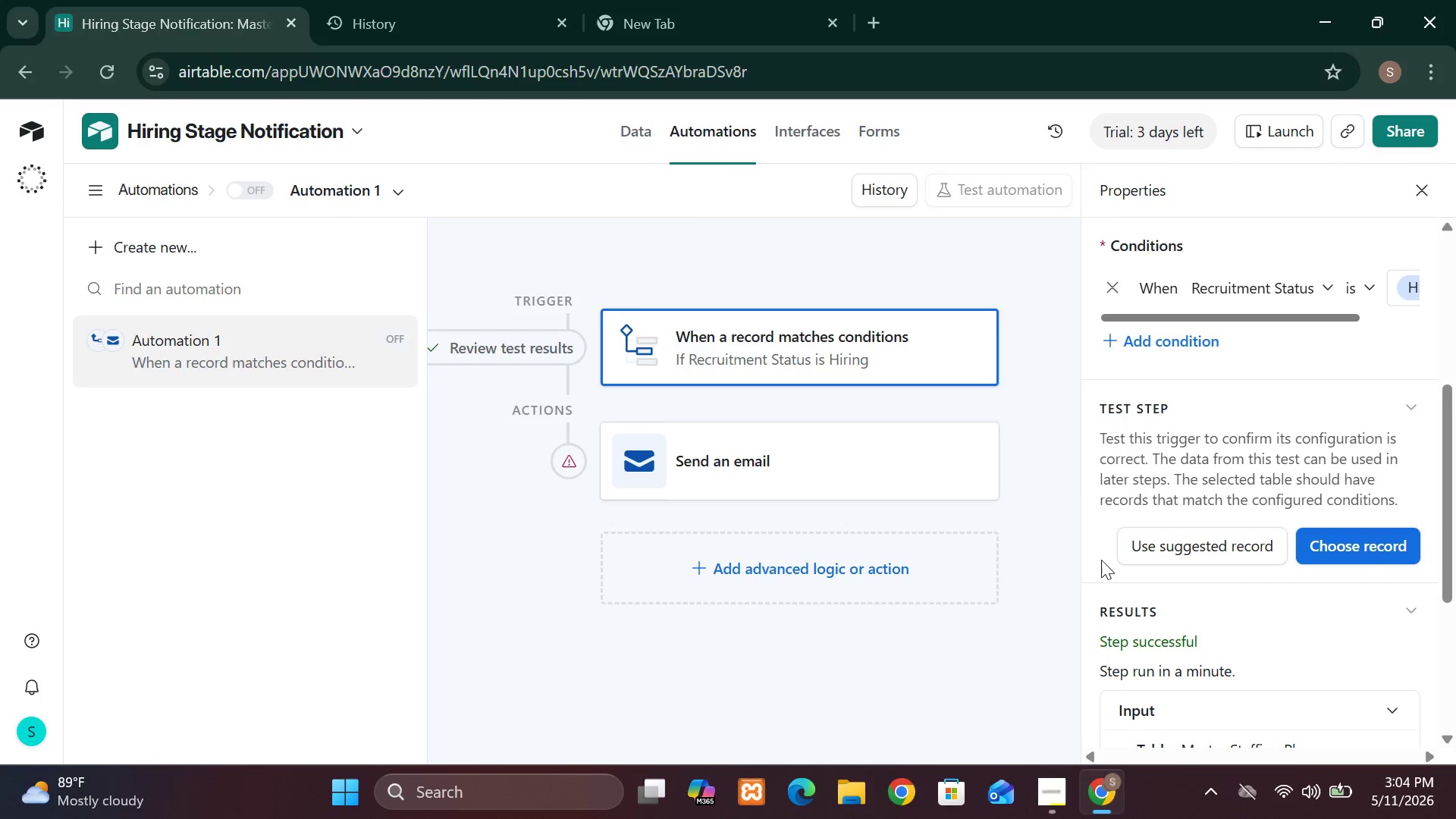 
left_click([690, 341])
 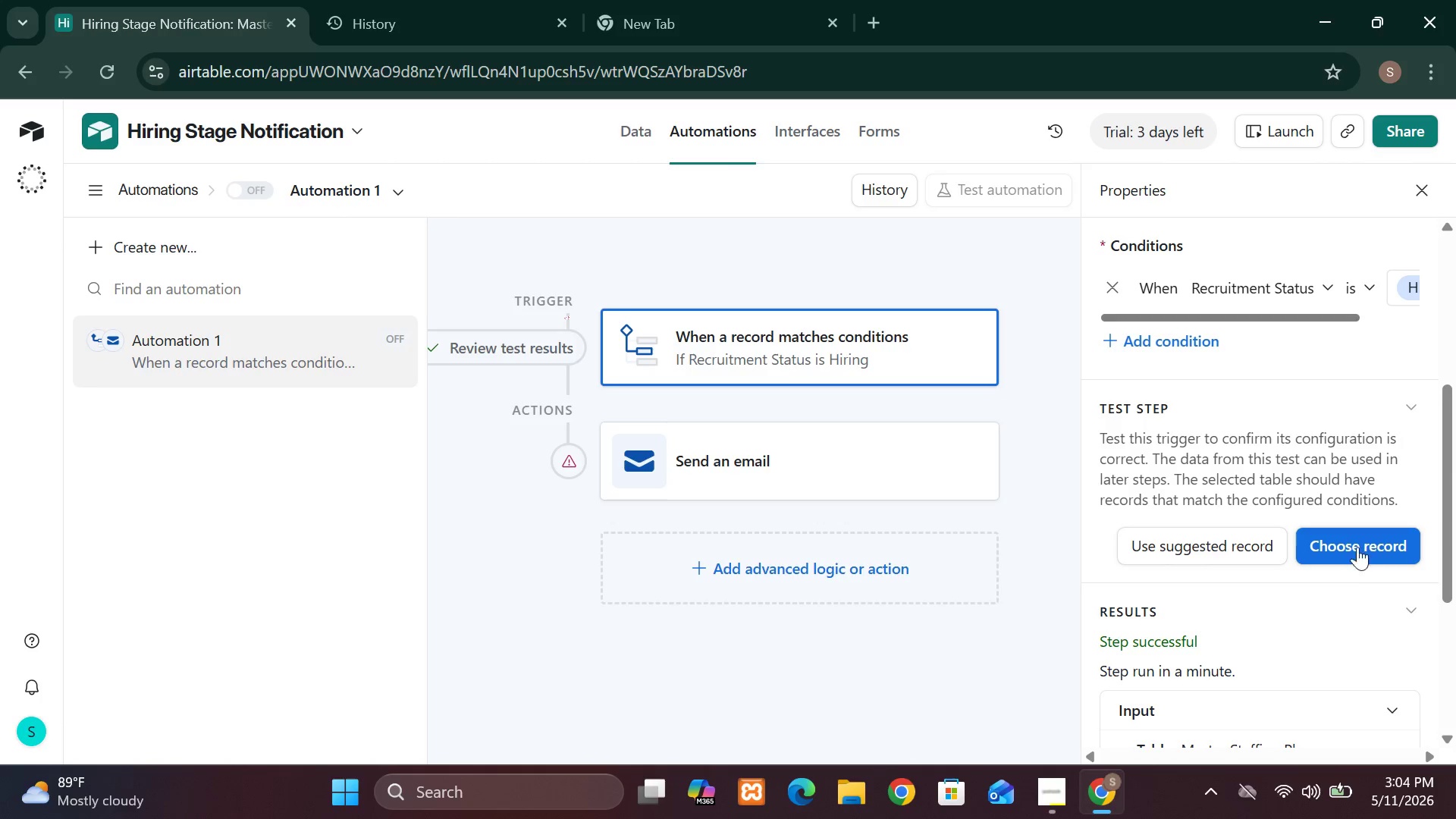 
left_click([1357, 537])
 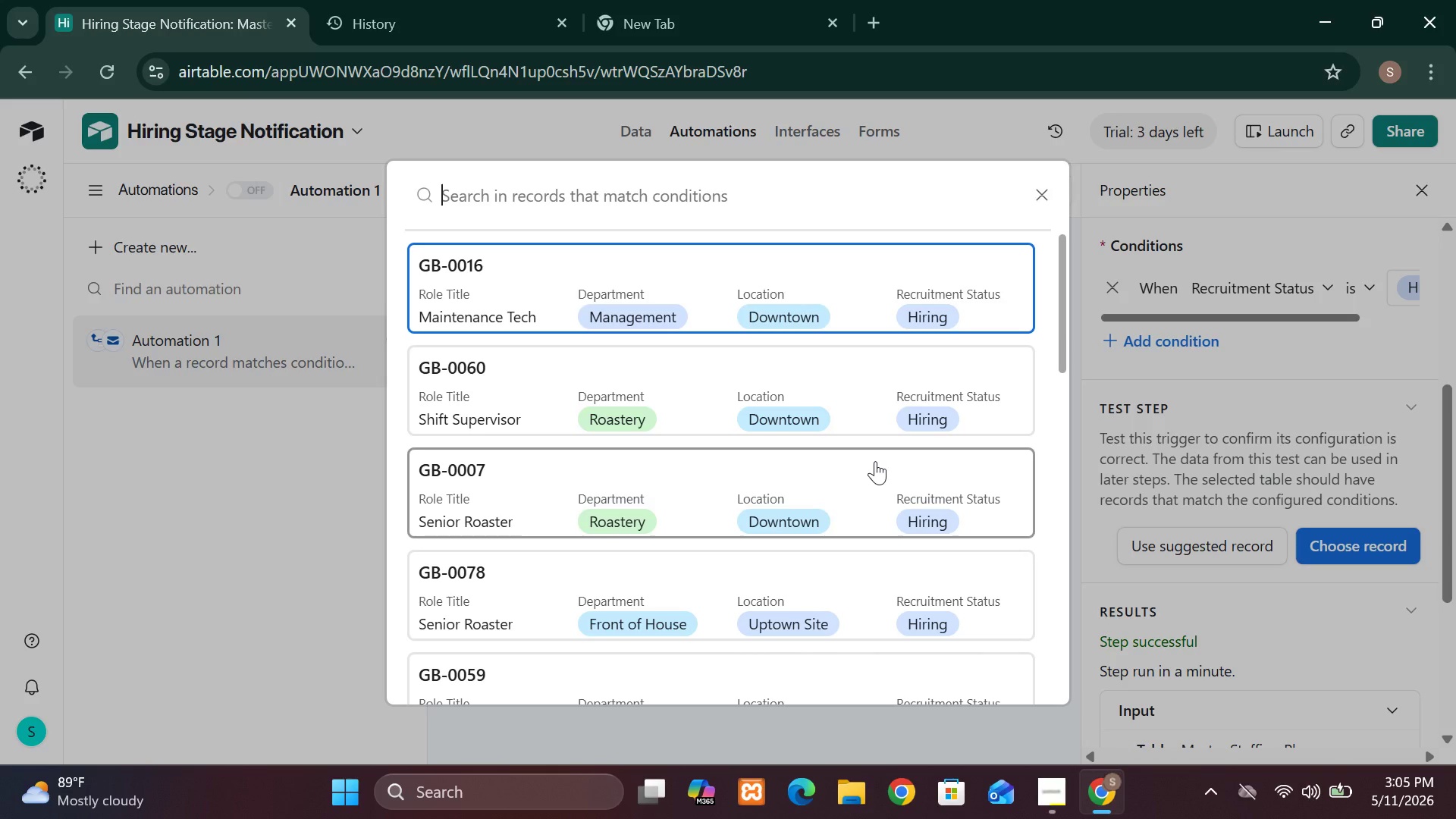 
wait(43.76)
 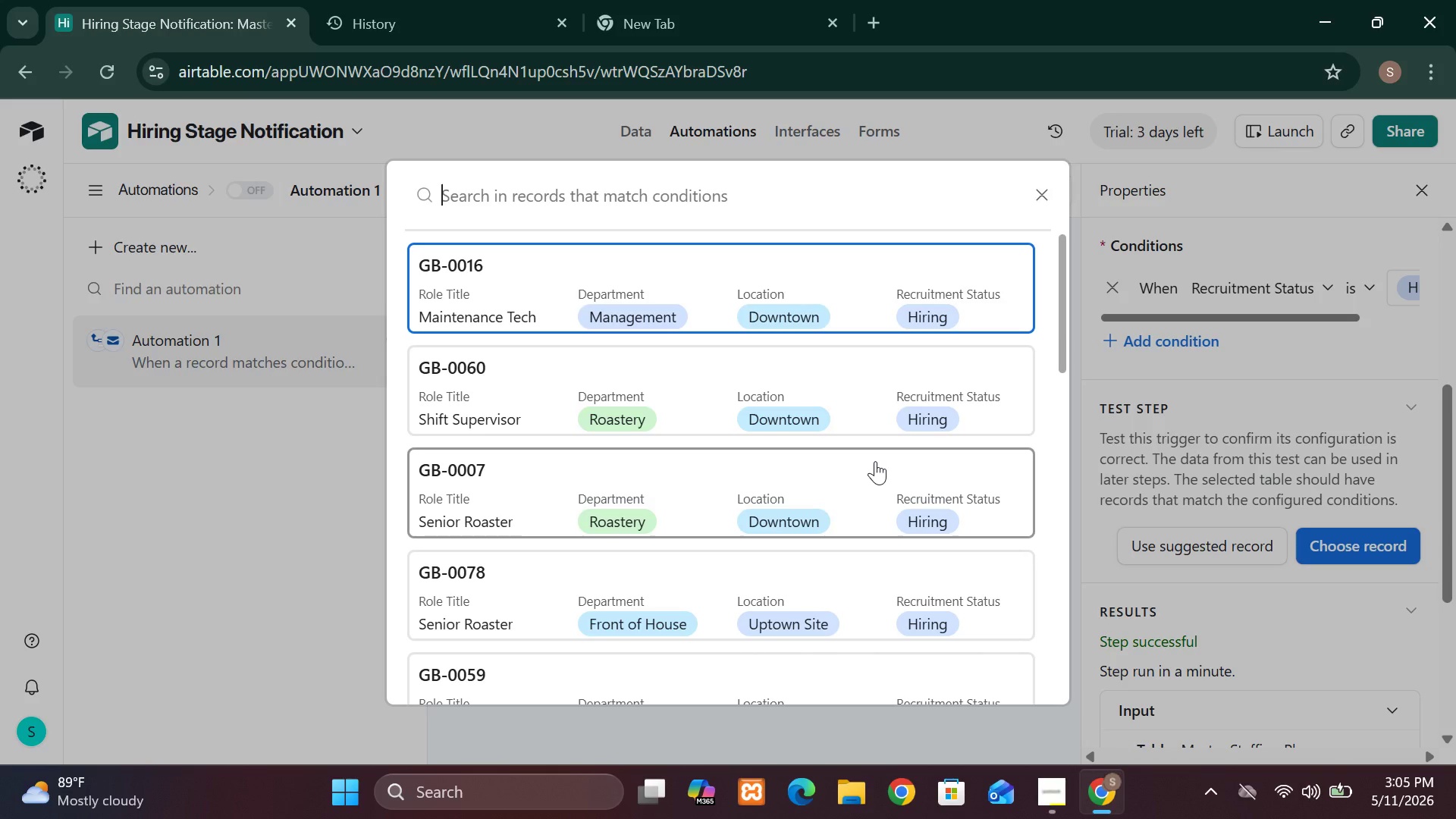 
left_click([303, 544])
 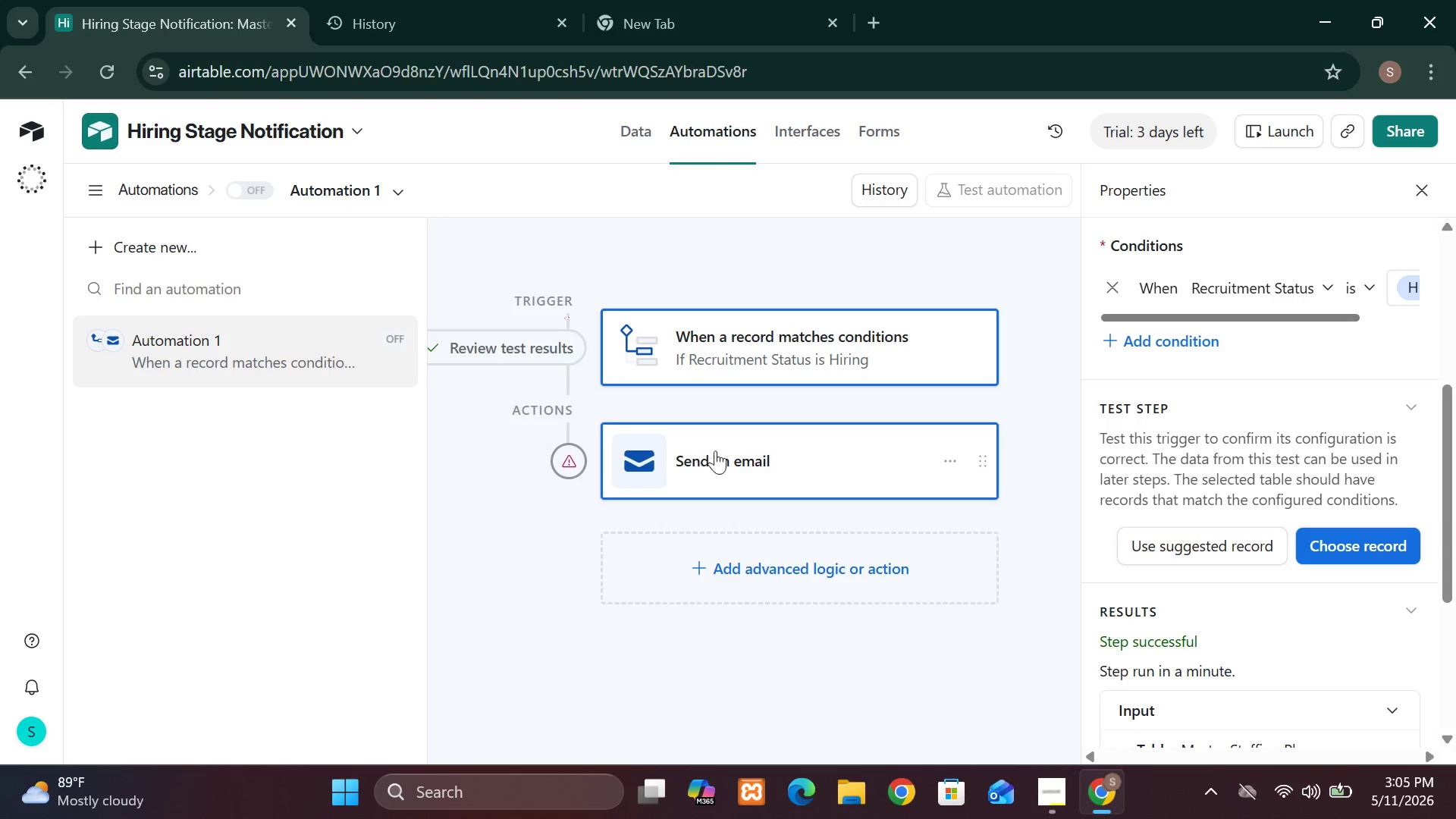 
left_click([723, 456])
 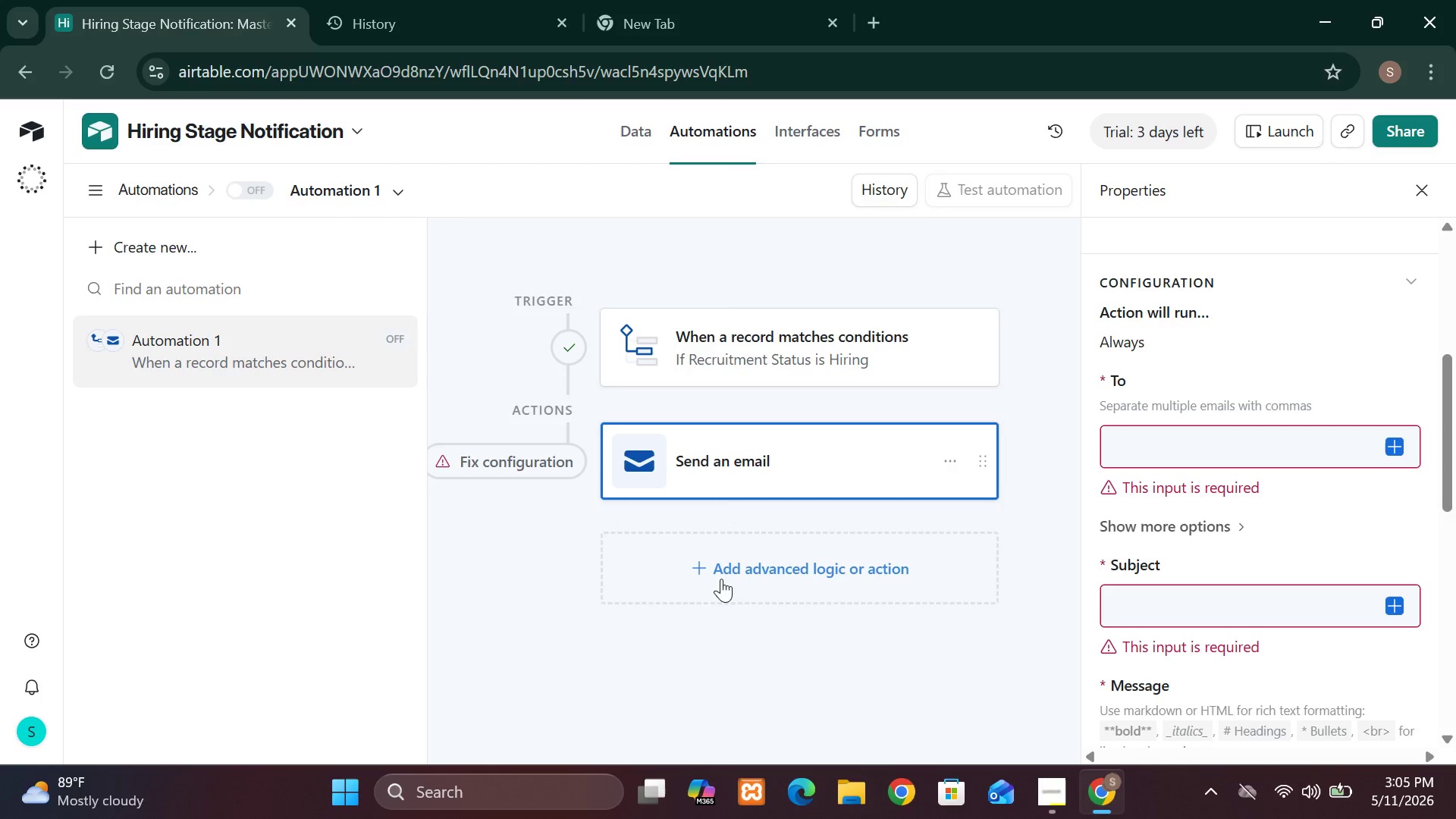 
wait(7.83)
 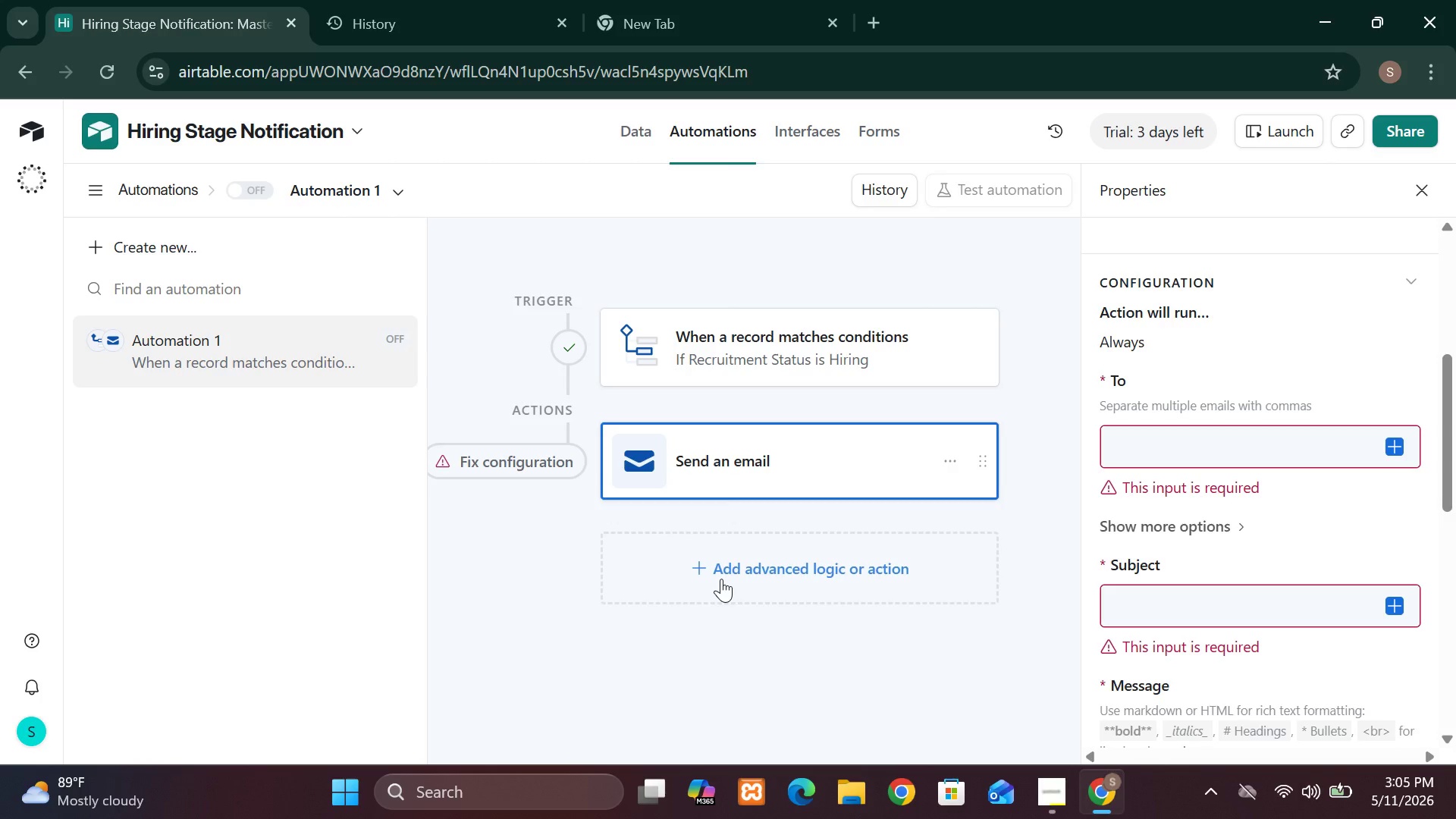 
left_click([720, 574])
 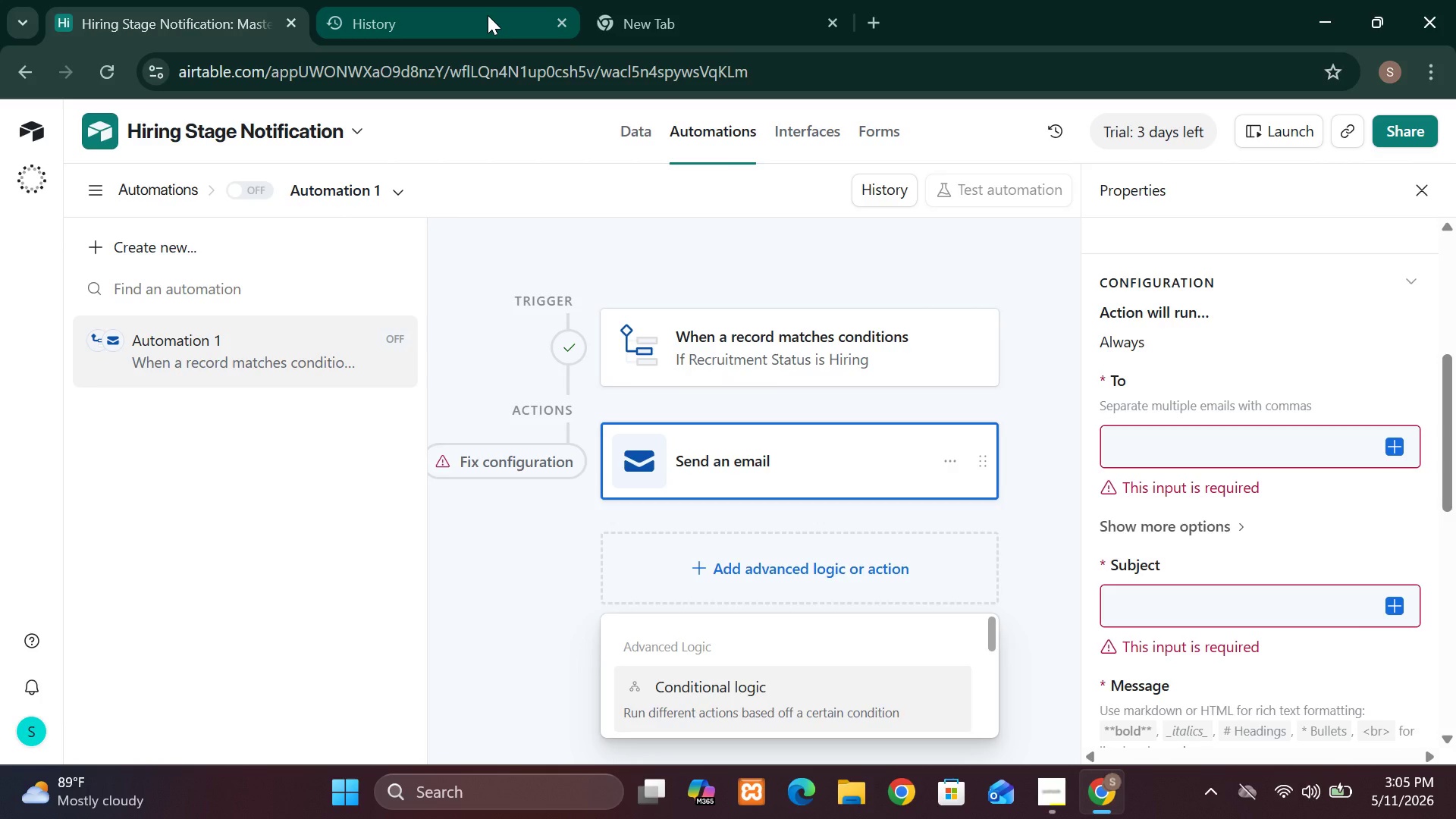 
wait(6.77)
 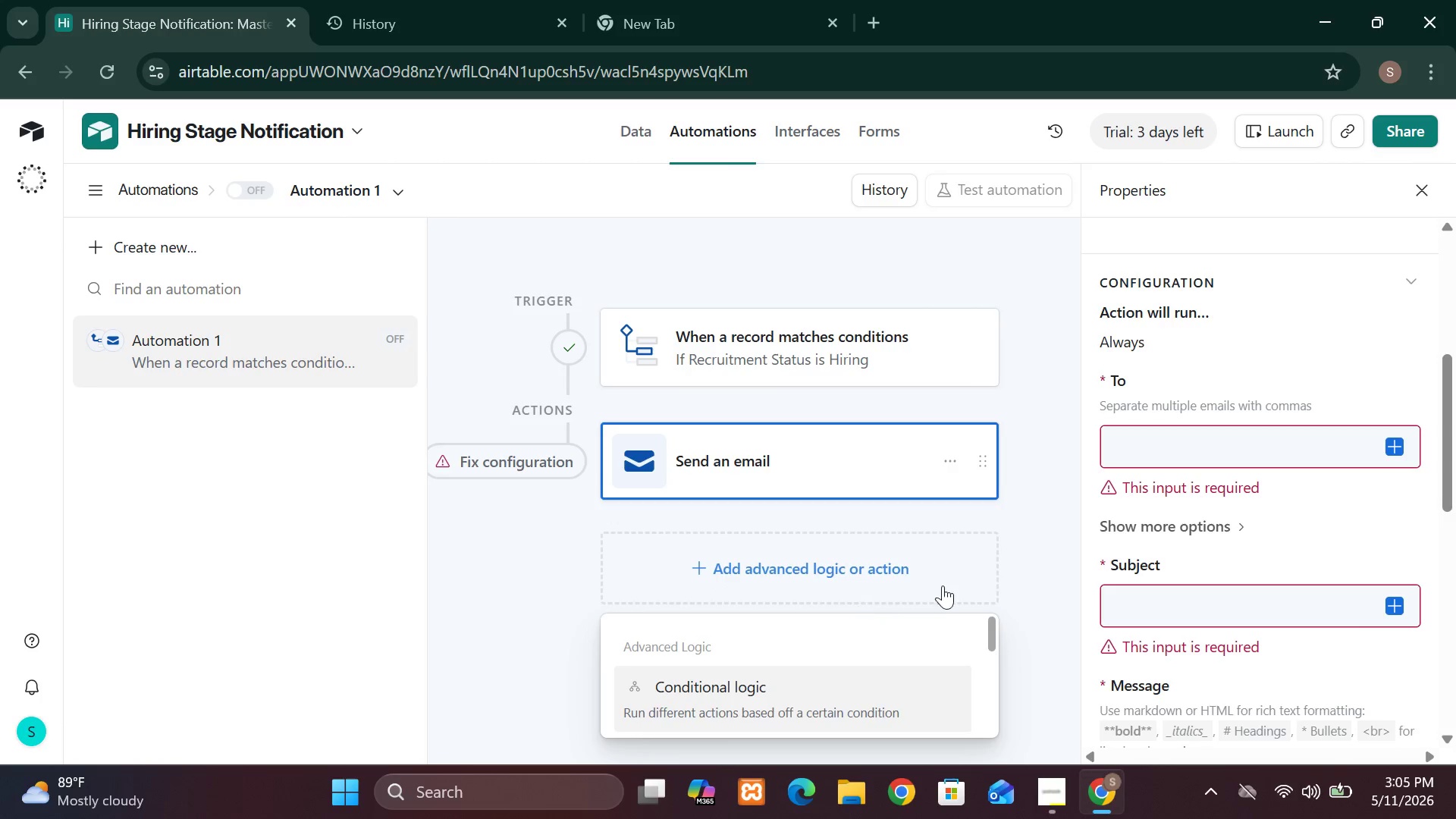 
left_click([500, 14])
 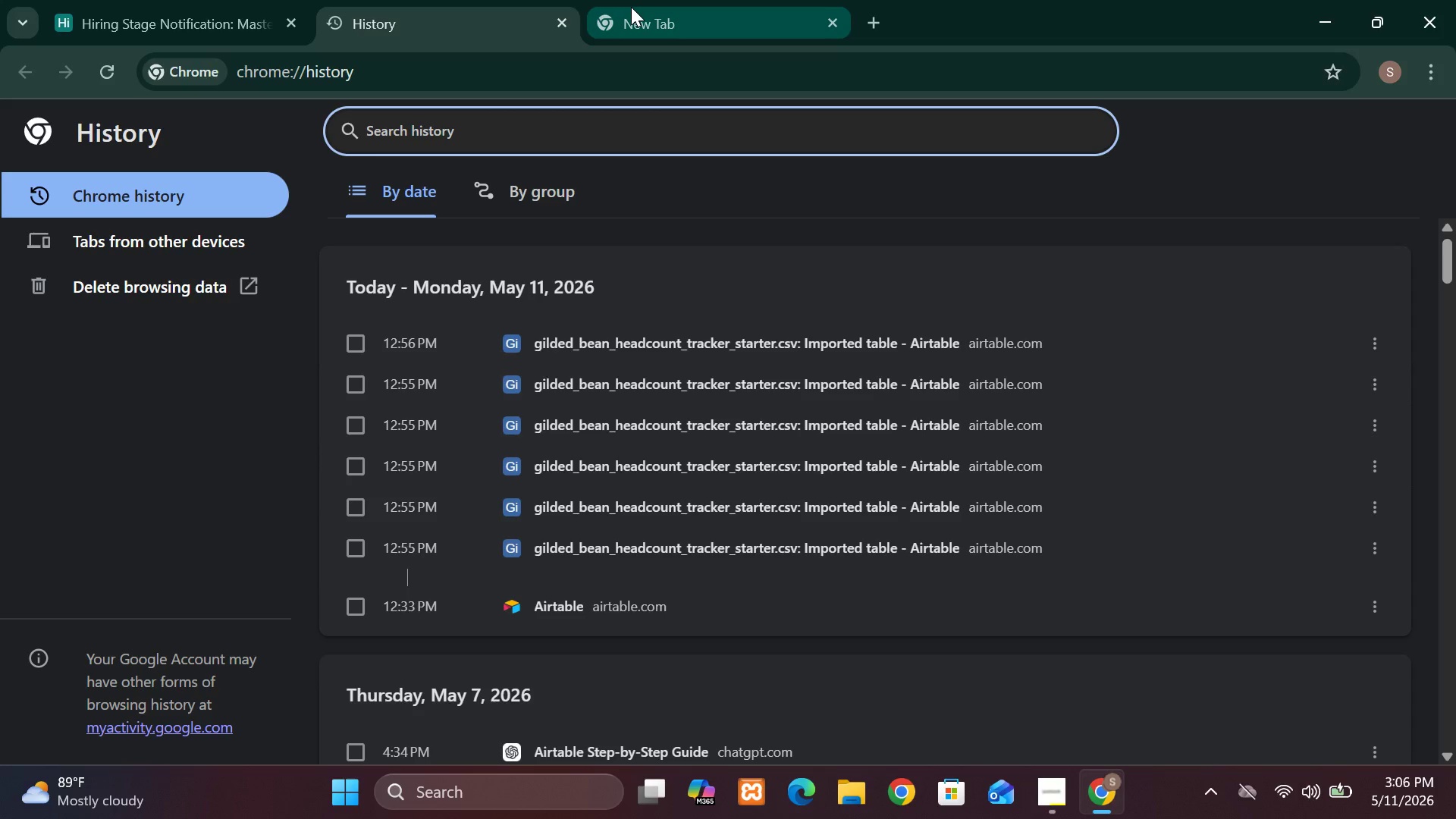 
double_click([631, 7])
 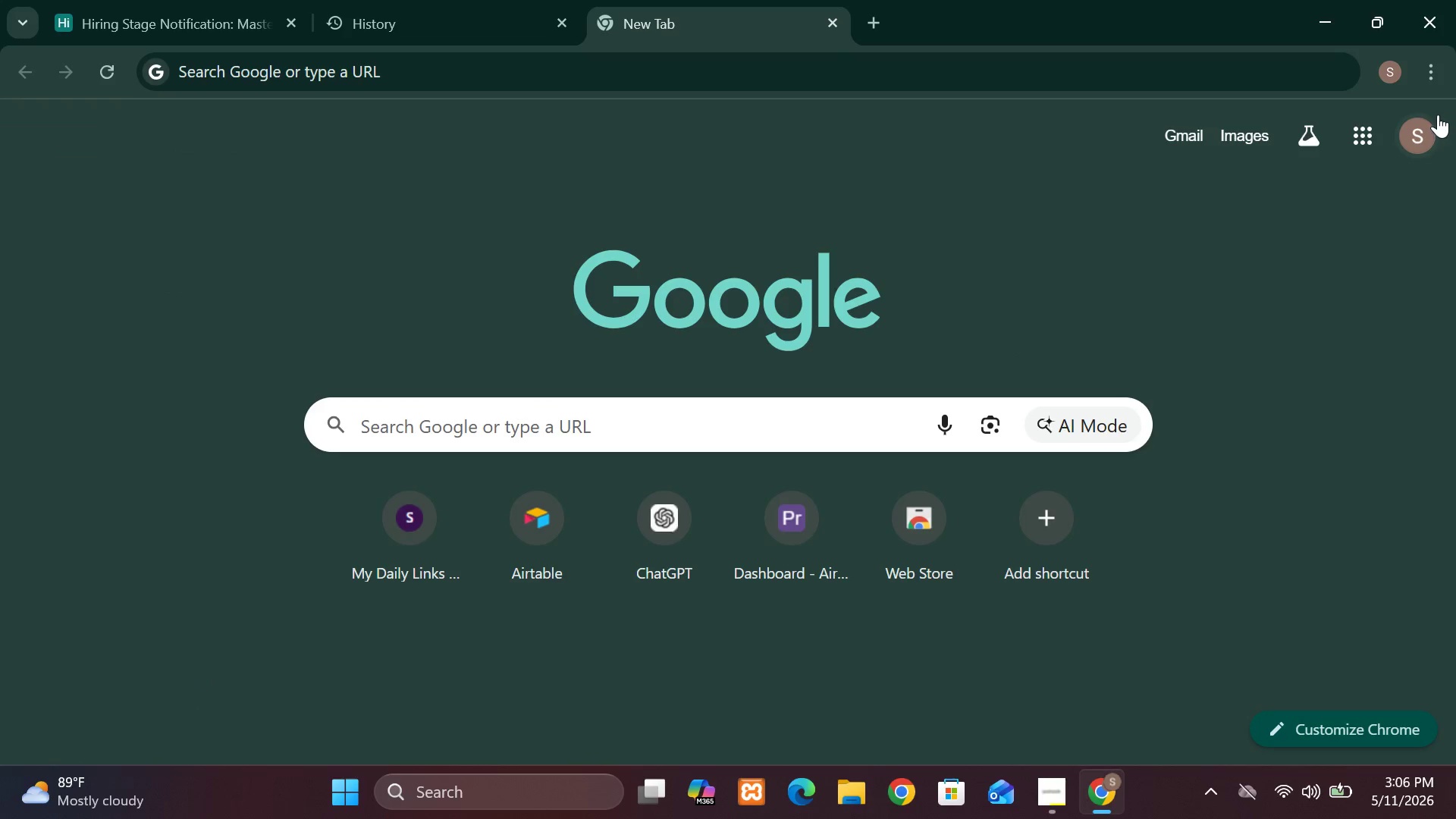 
left_click([1422, 126])
 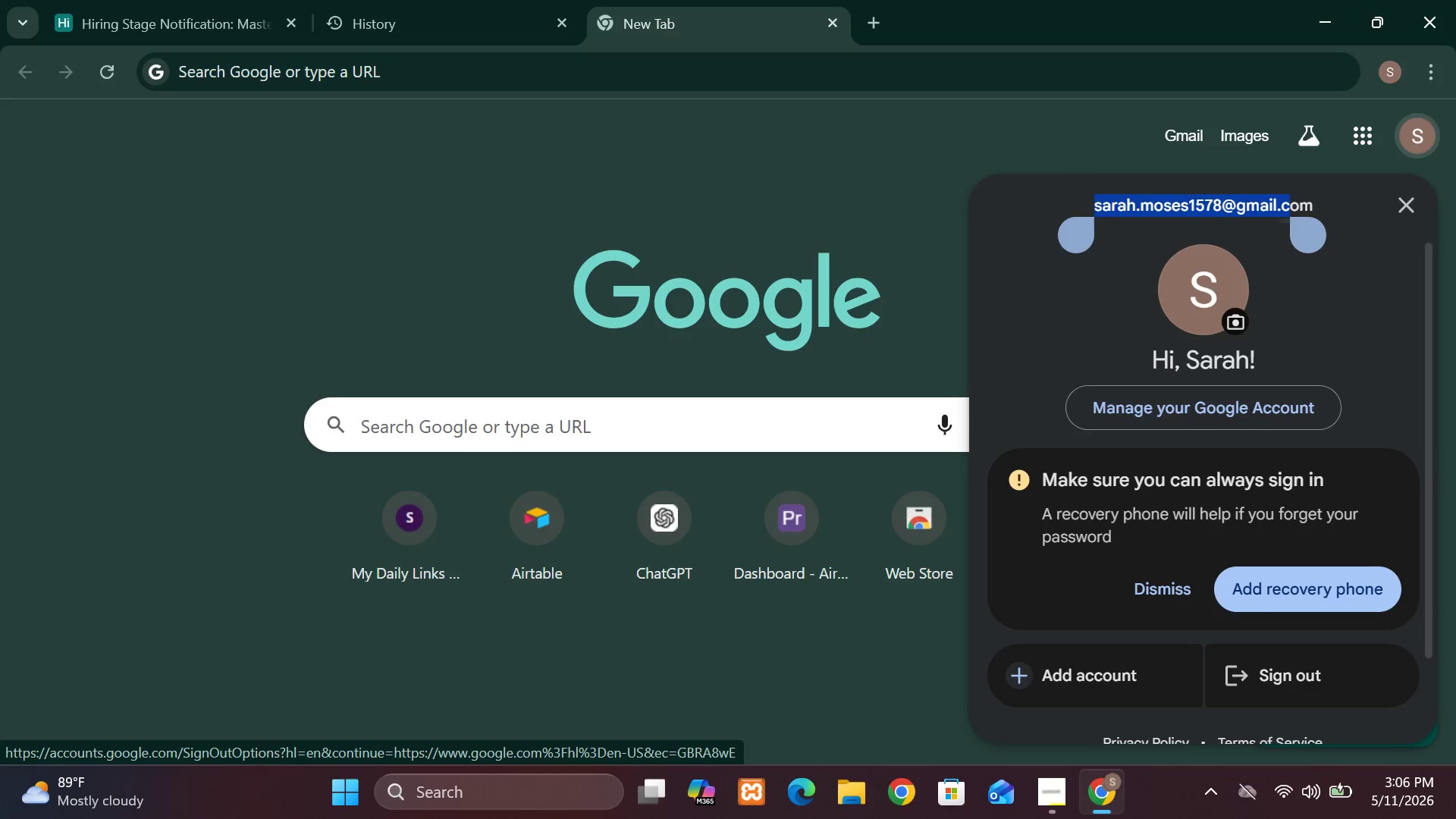 
wait(9.06)
 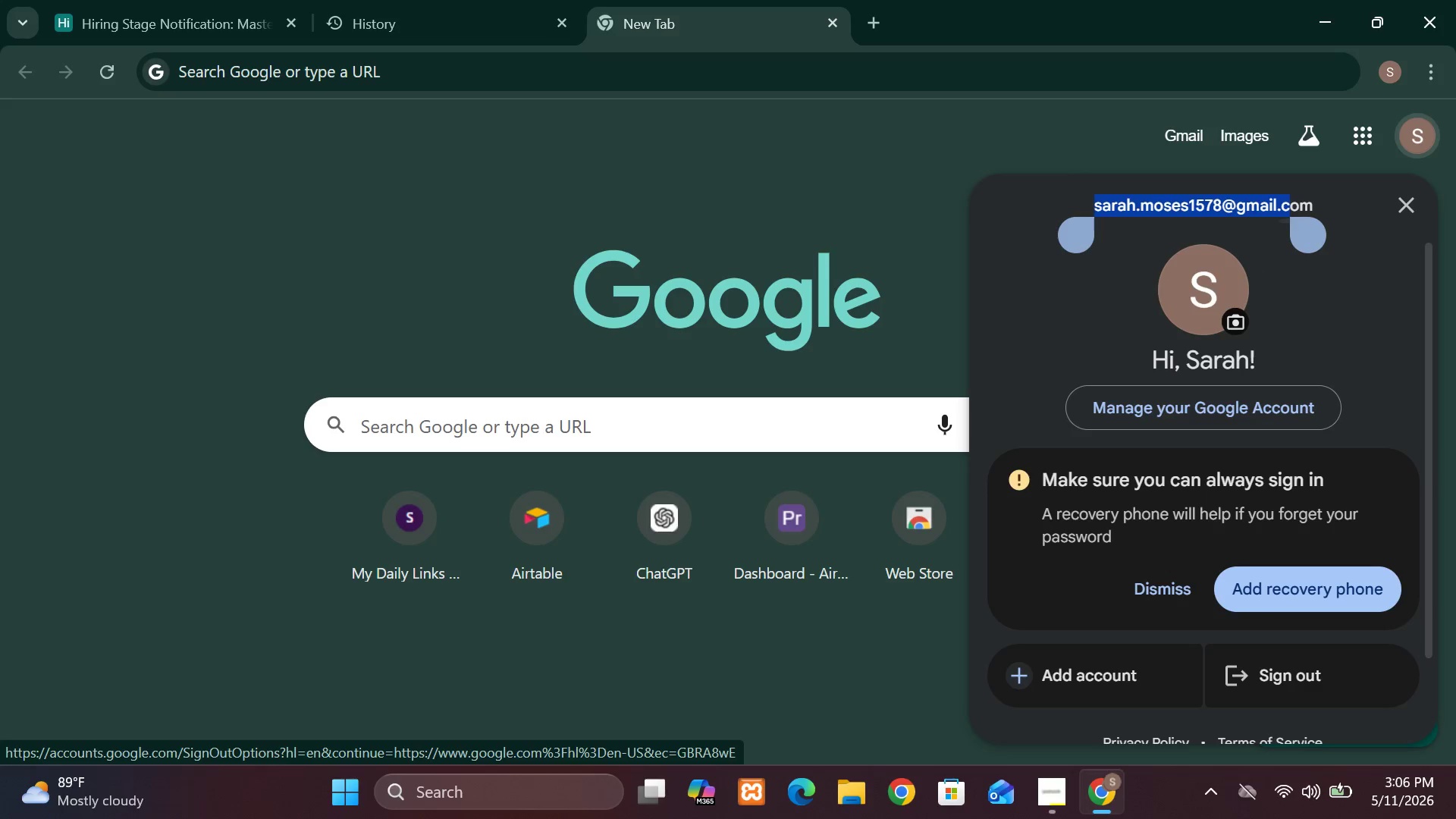 
left_click([196, 27])
 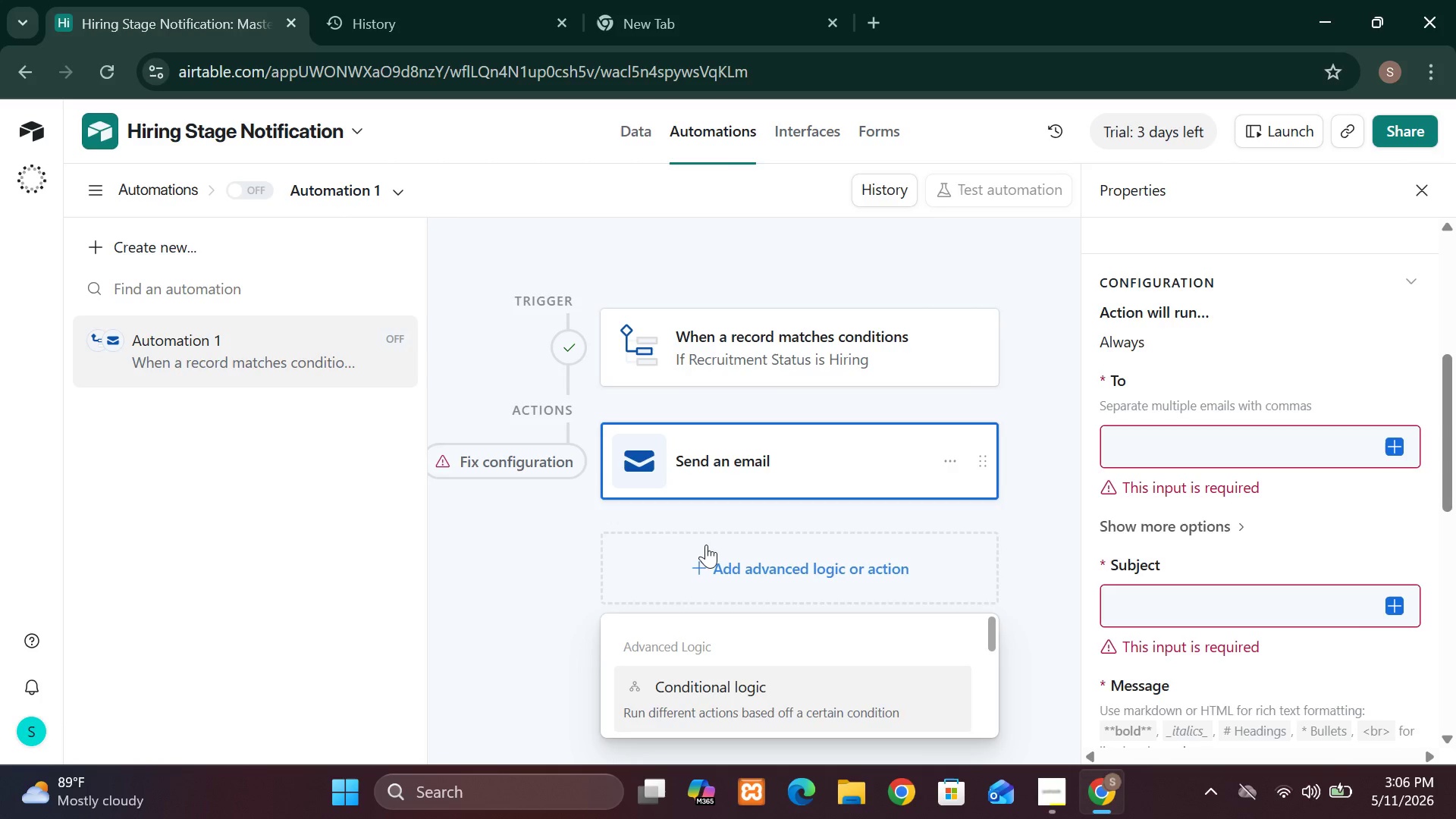 
wait(5.55)
 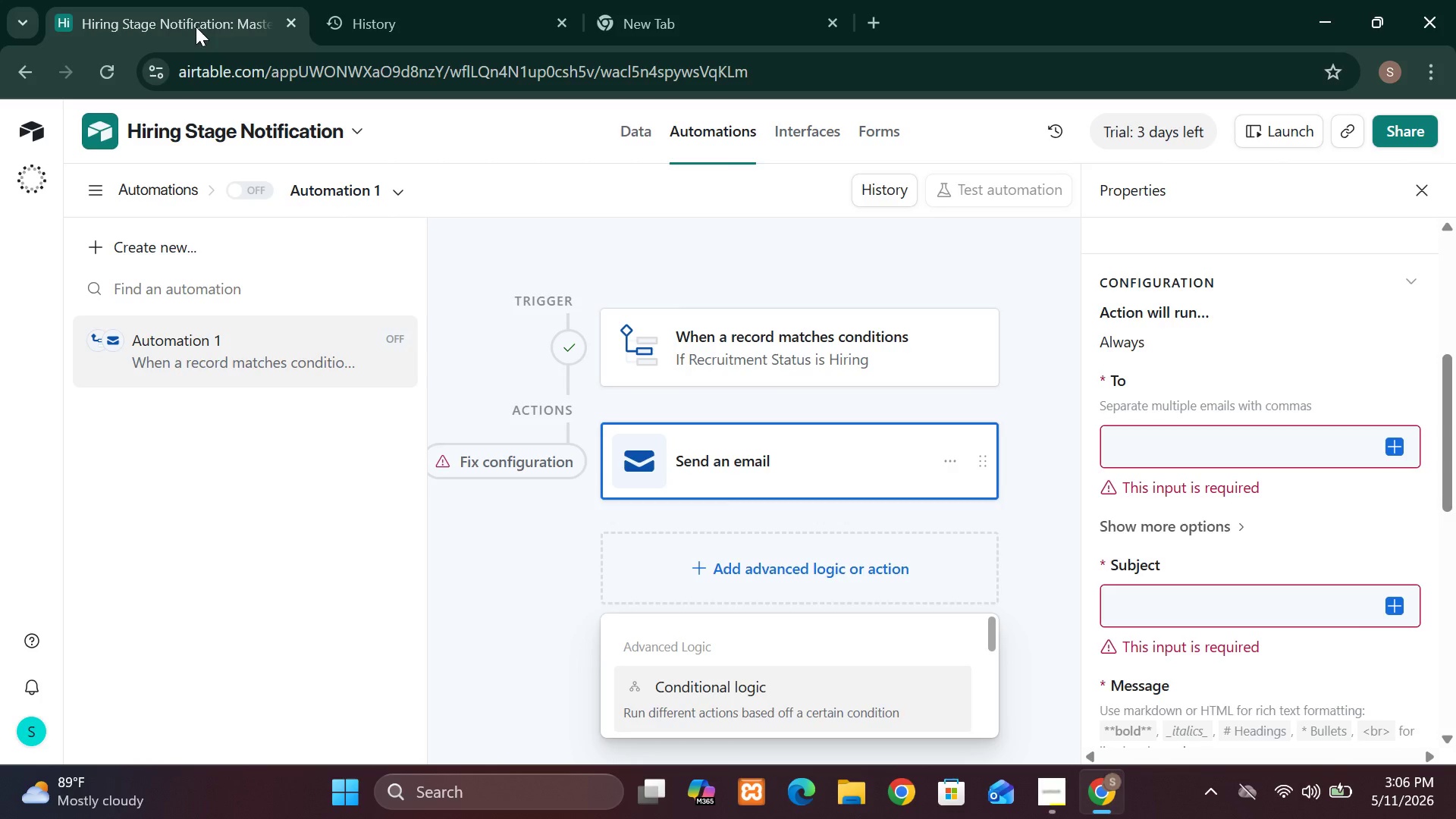 
left_click([722, 679])
 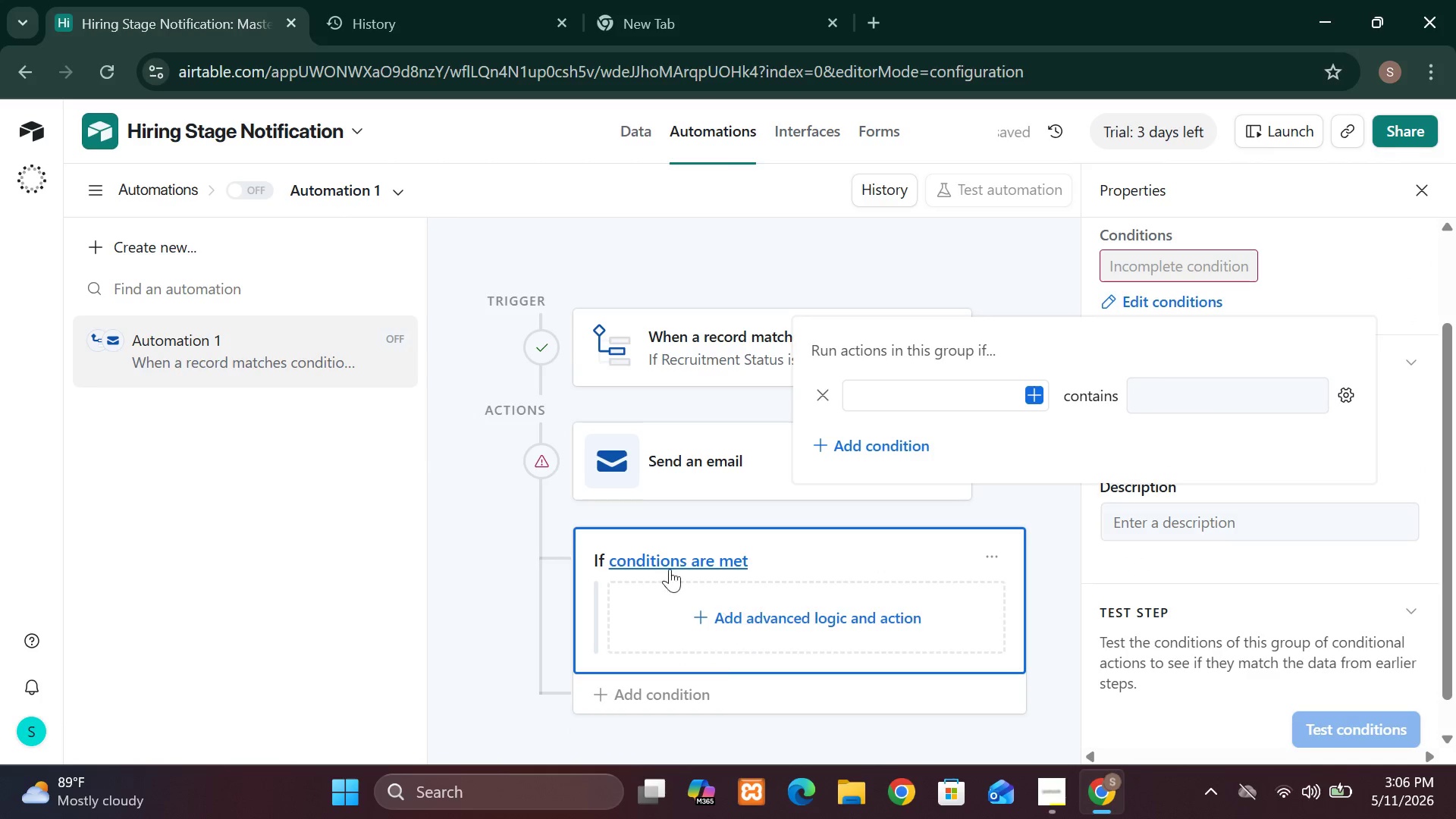 
left_click([475, 541])
 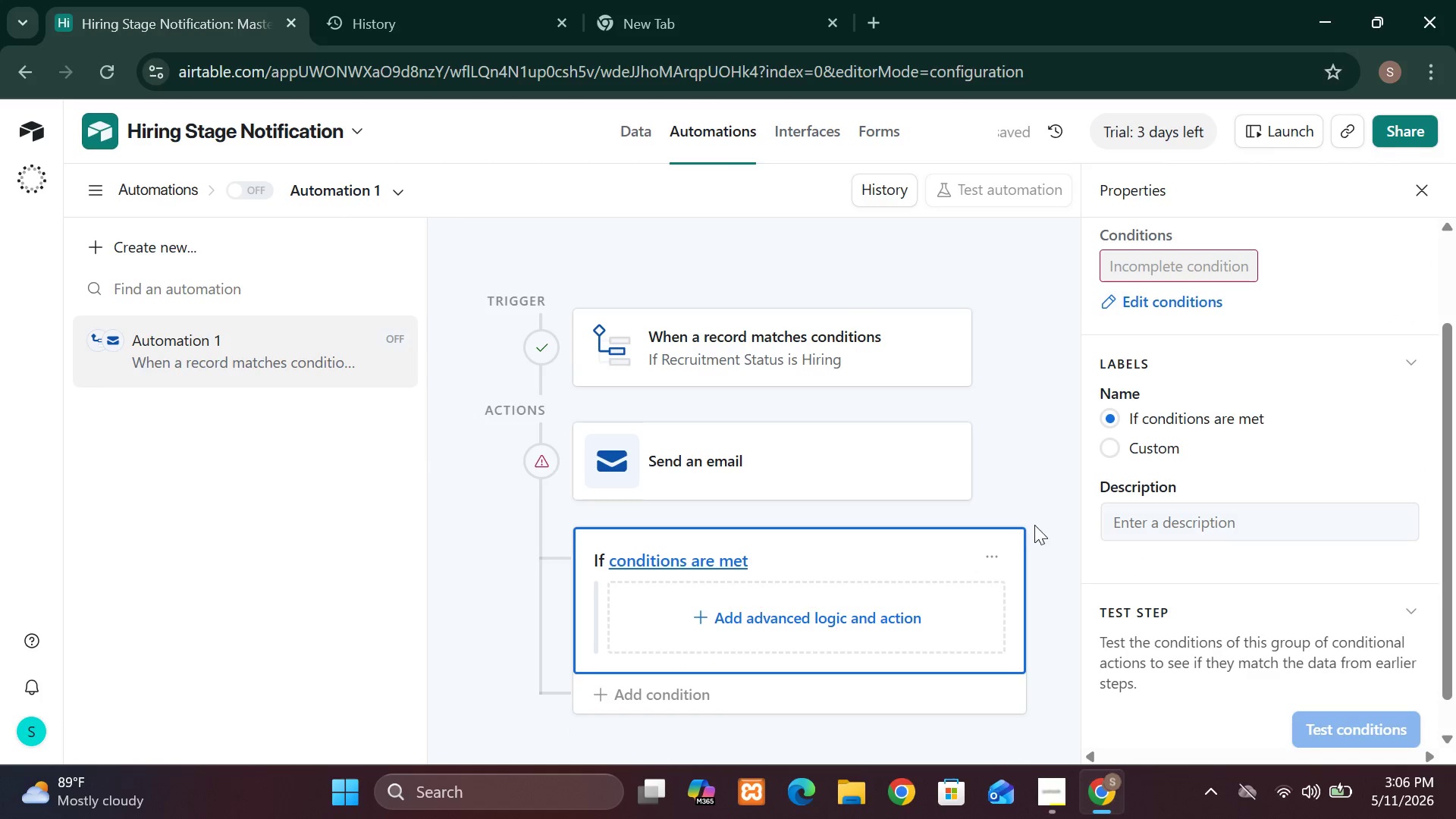 
left_click([996, 545])
 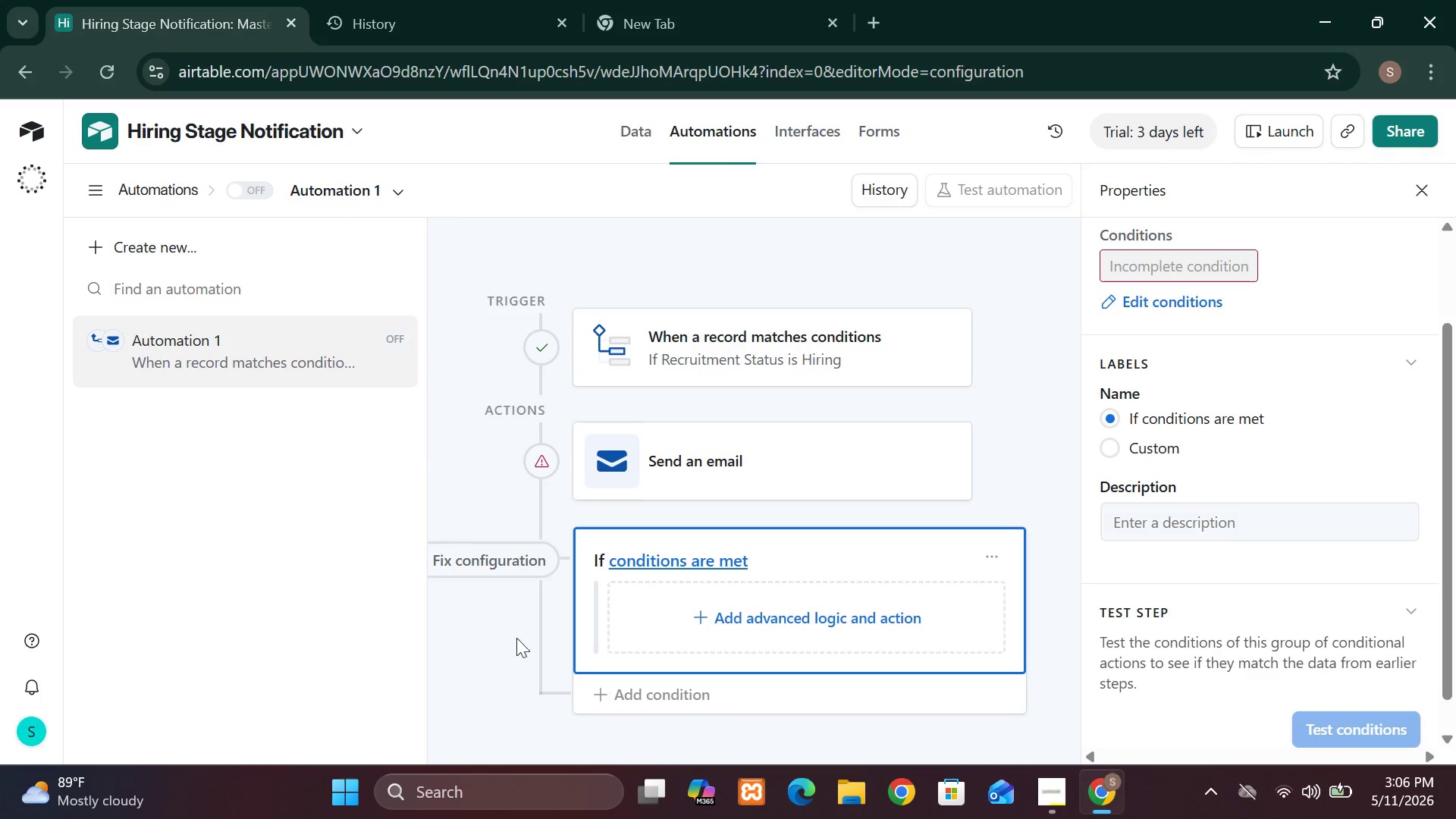 
left_click([495, 638])
 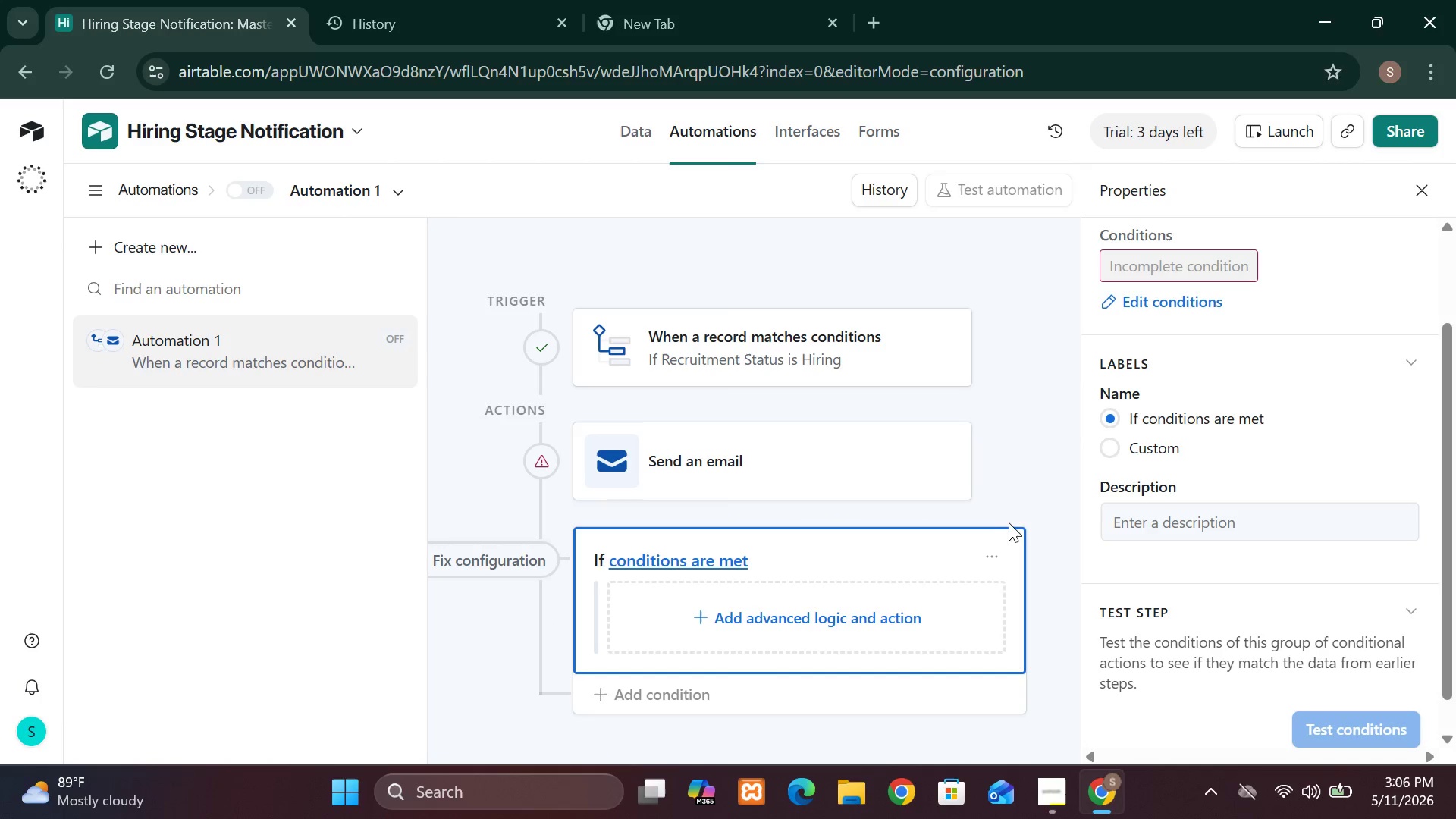 
wait(6.19)
 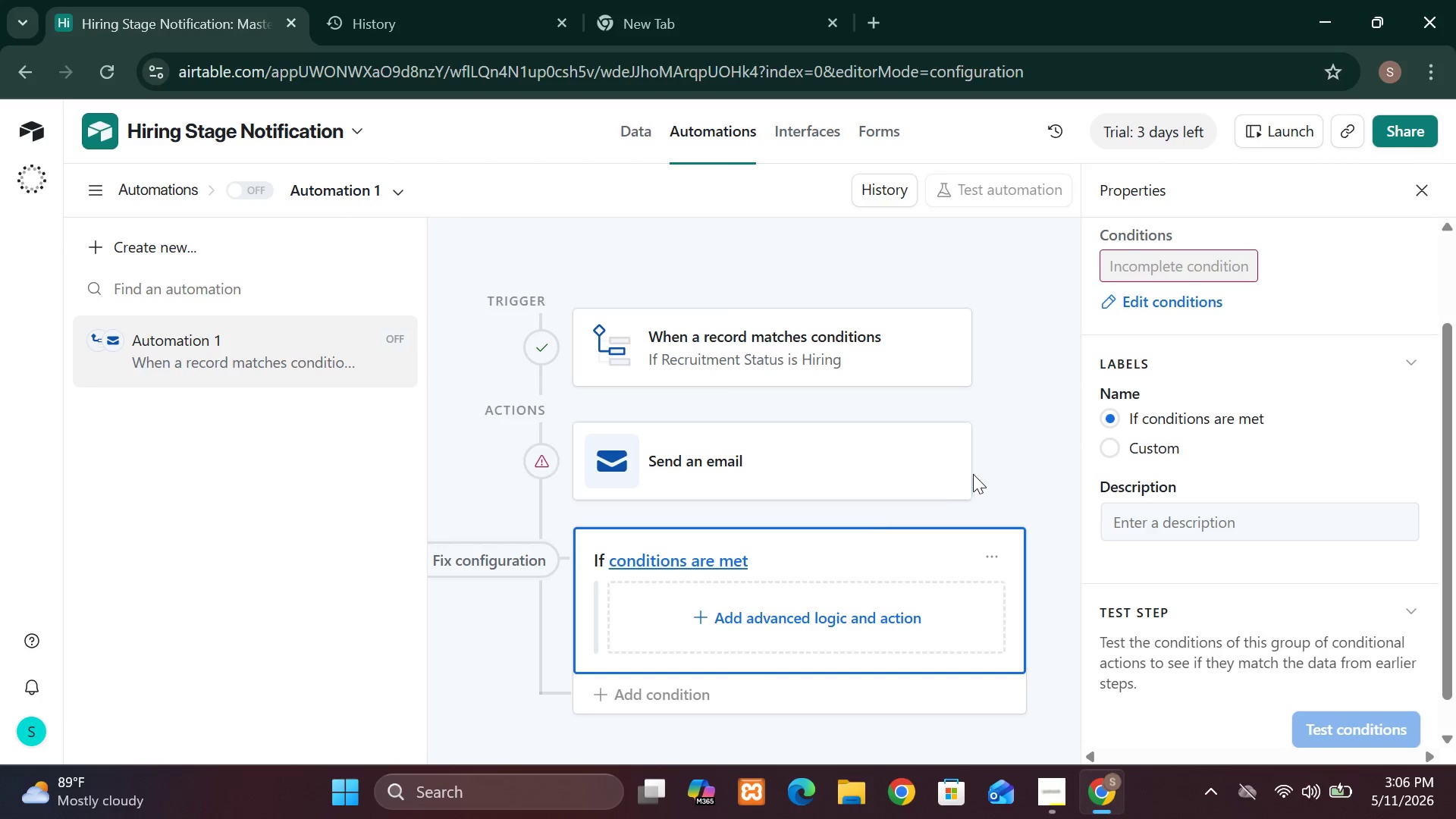 
left_click([1011, 537])
 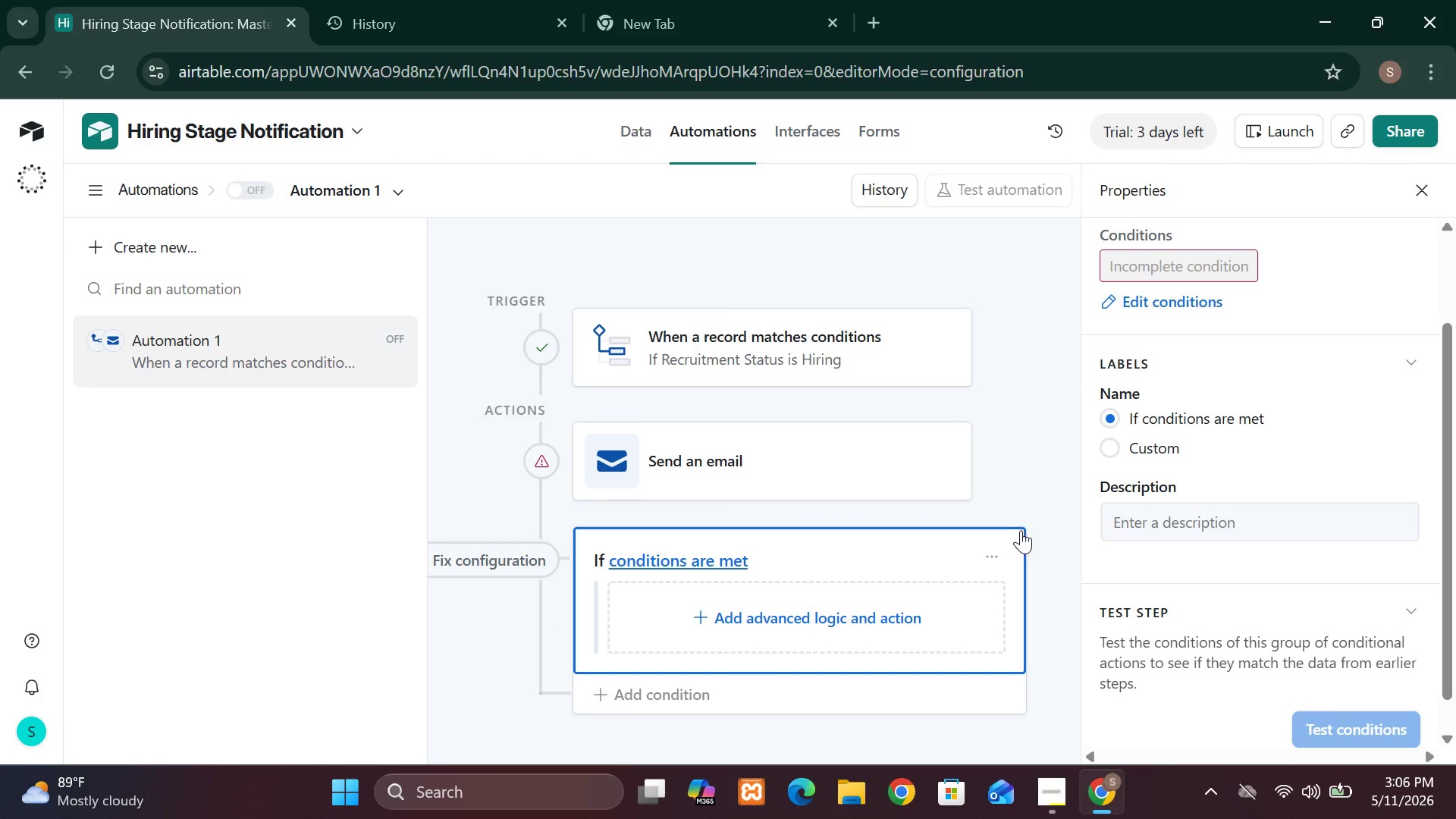 
left_click([1020, 530])
 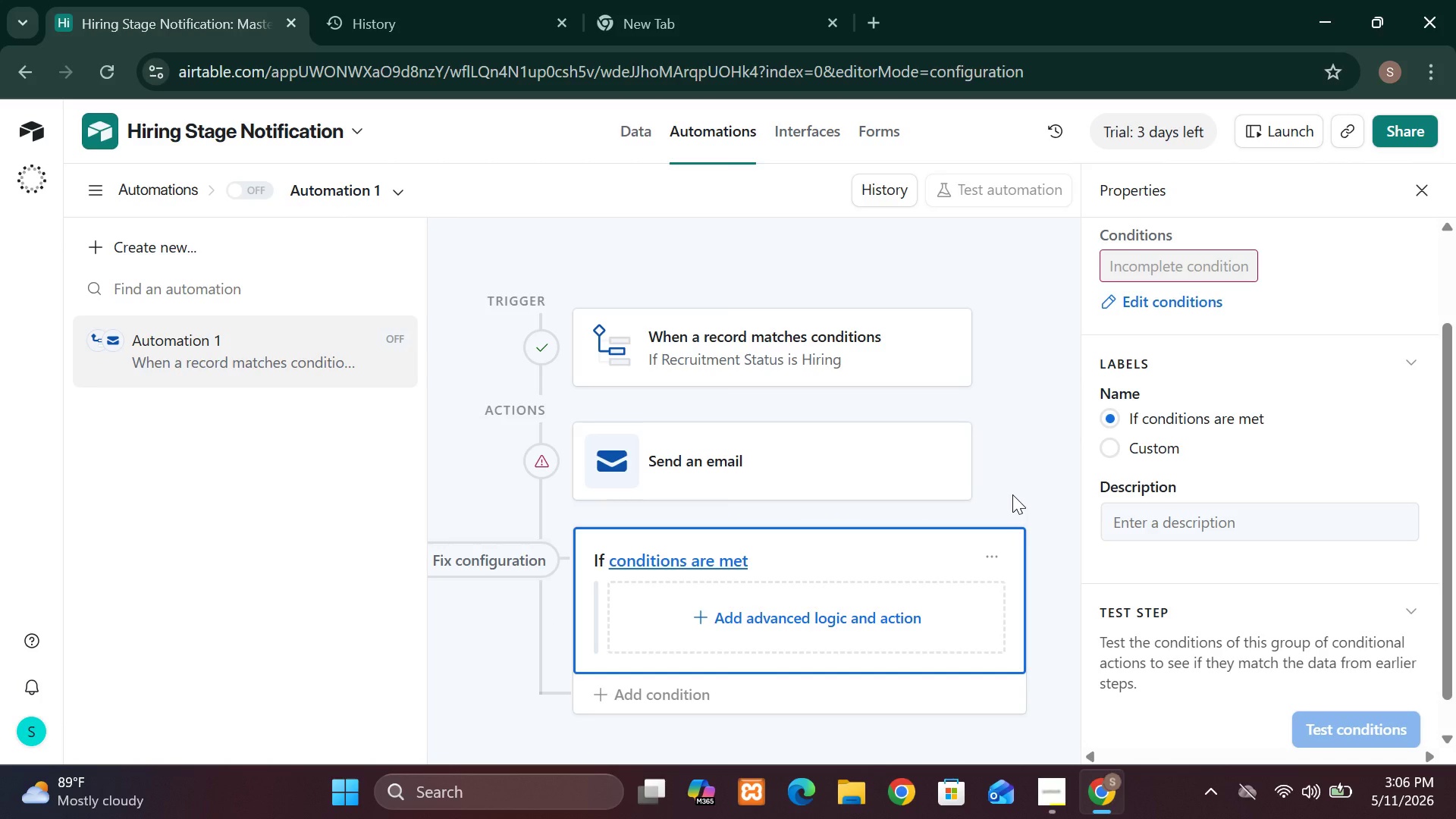 
double_click([1012, 494])
 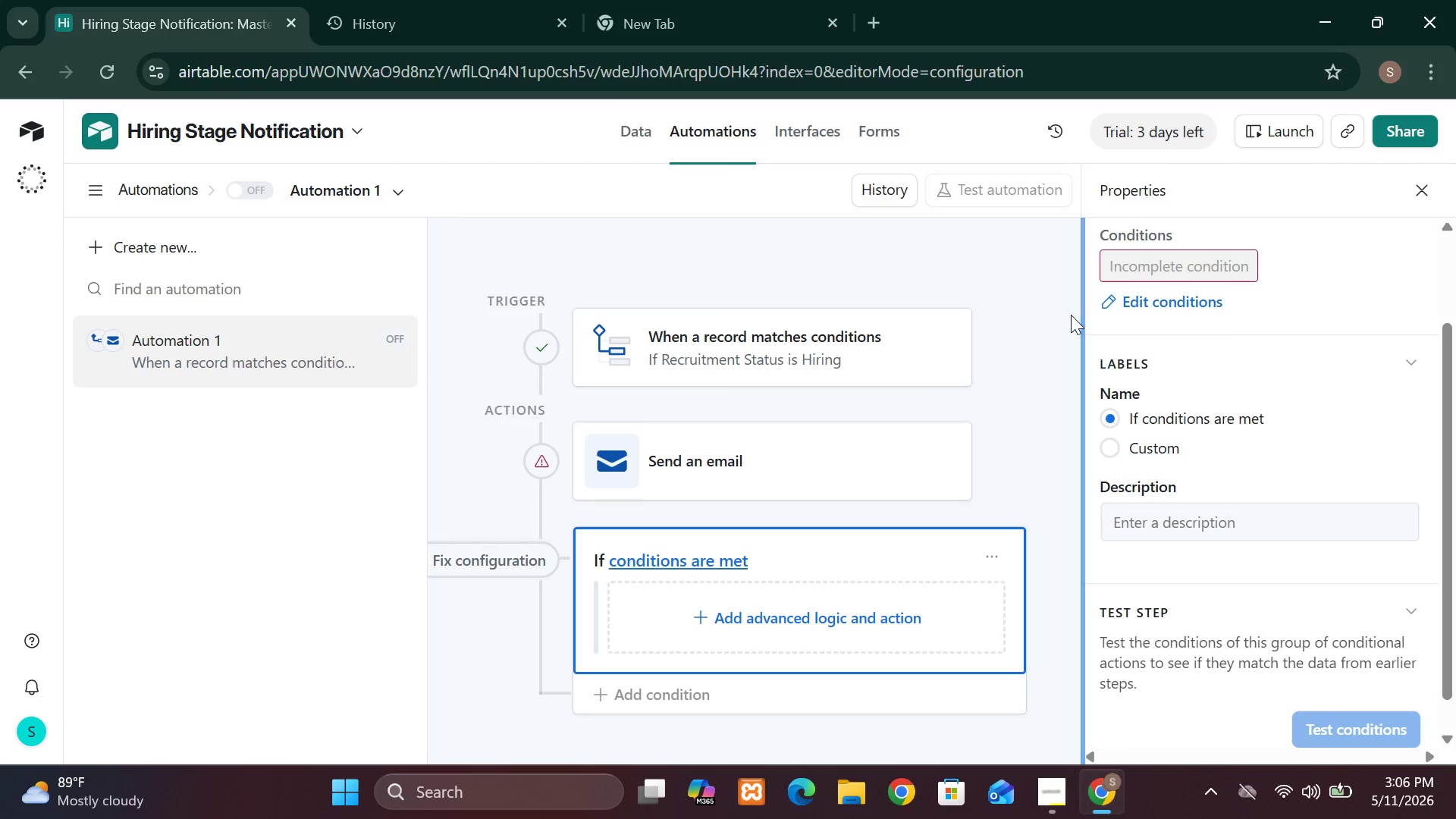 
left_click([1056, 309])
 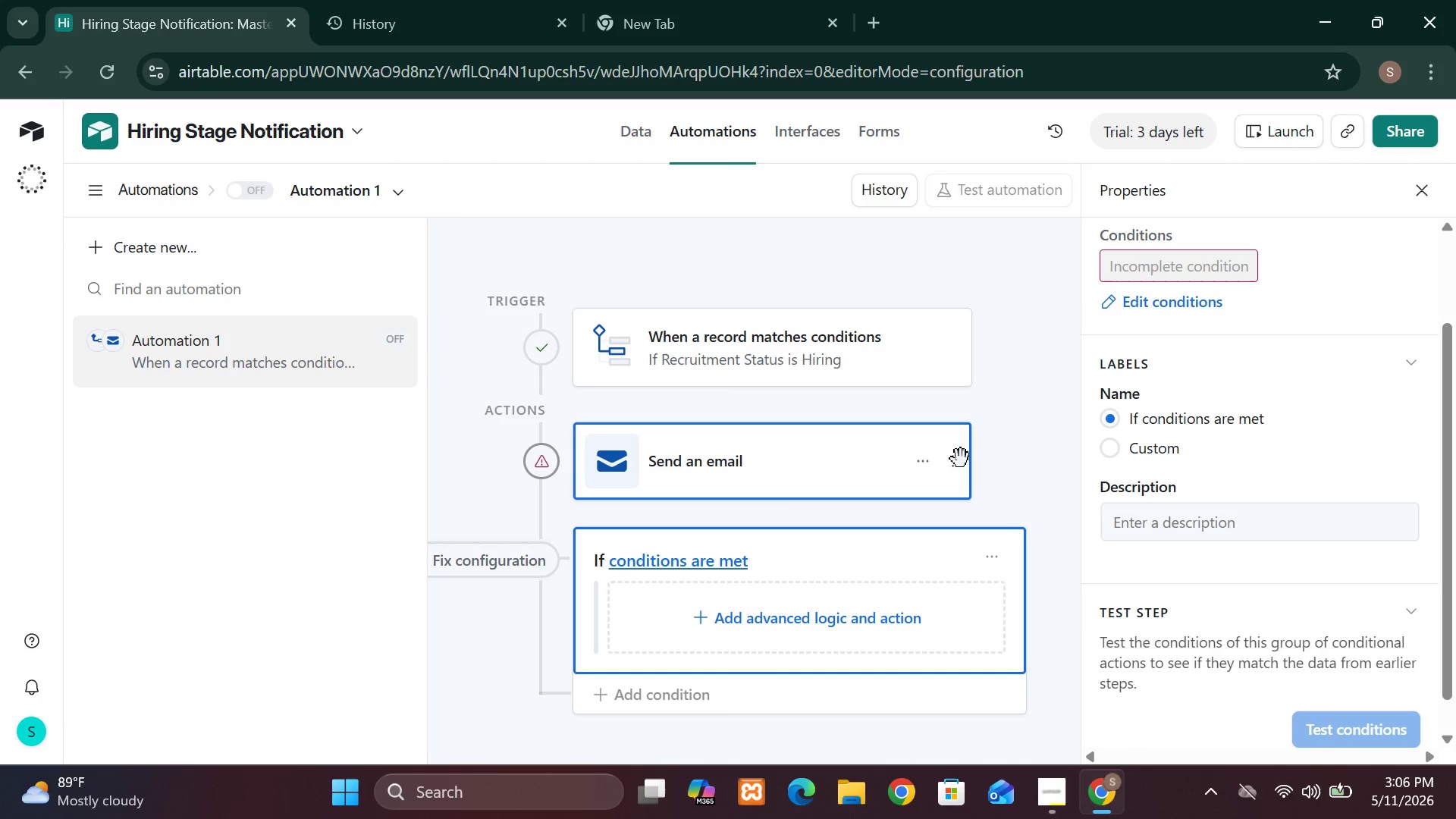 
left_click([961, 459])
 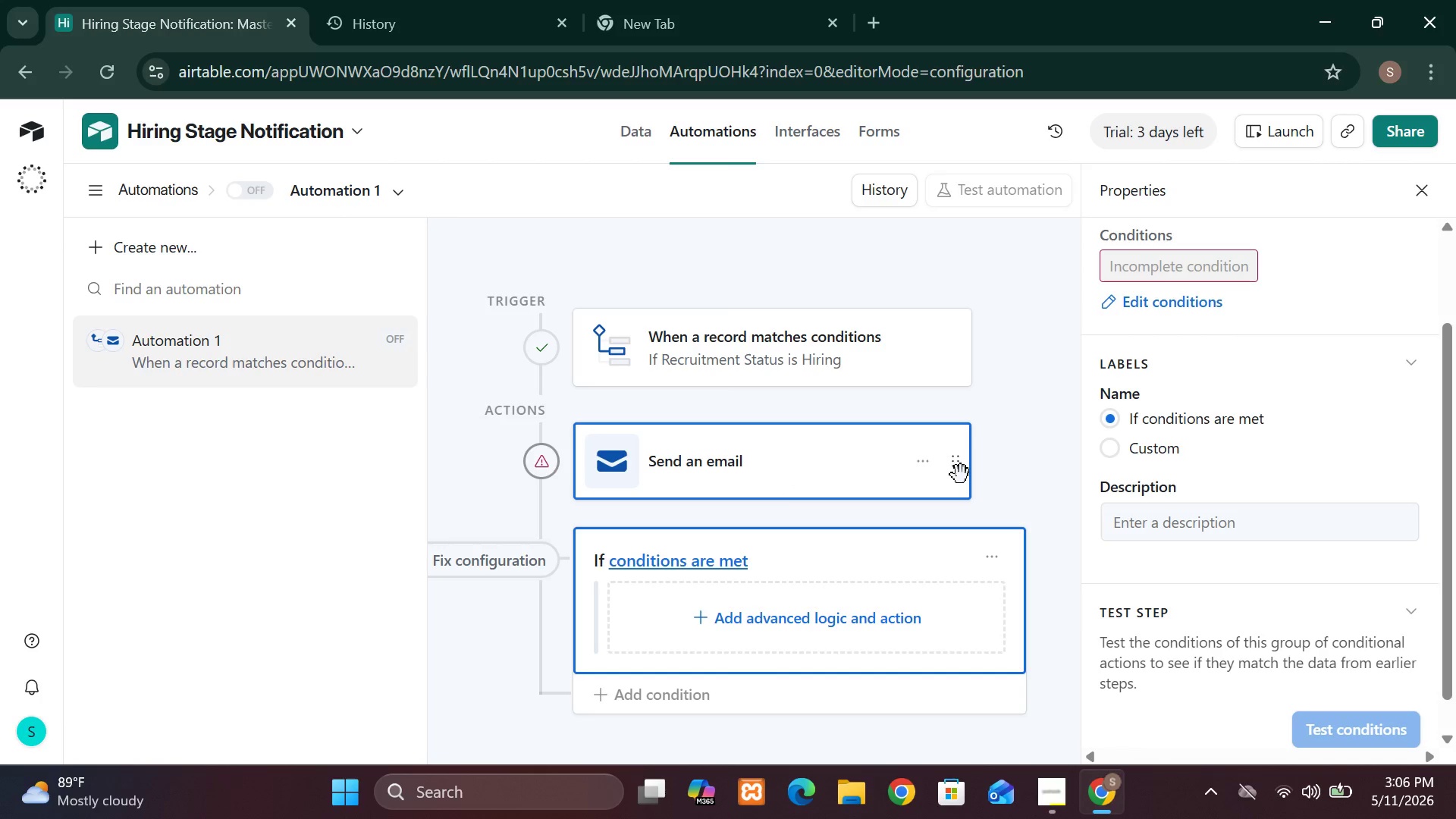 
double_click([961, 475])
 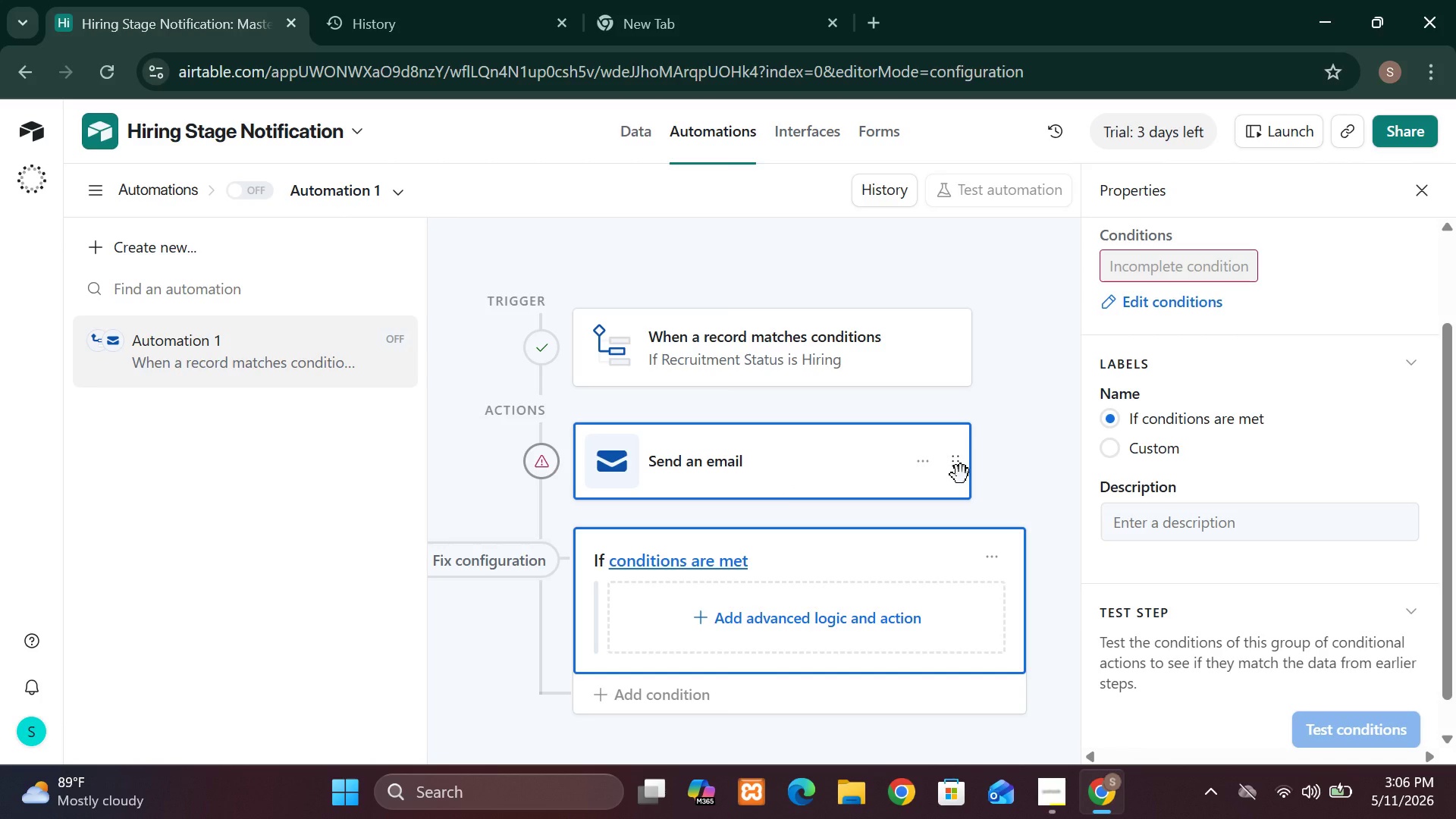 
left_click_drag(start_coordinate=[961, 475], to_coordinate=[1012, 468])
 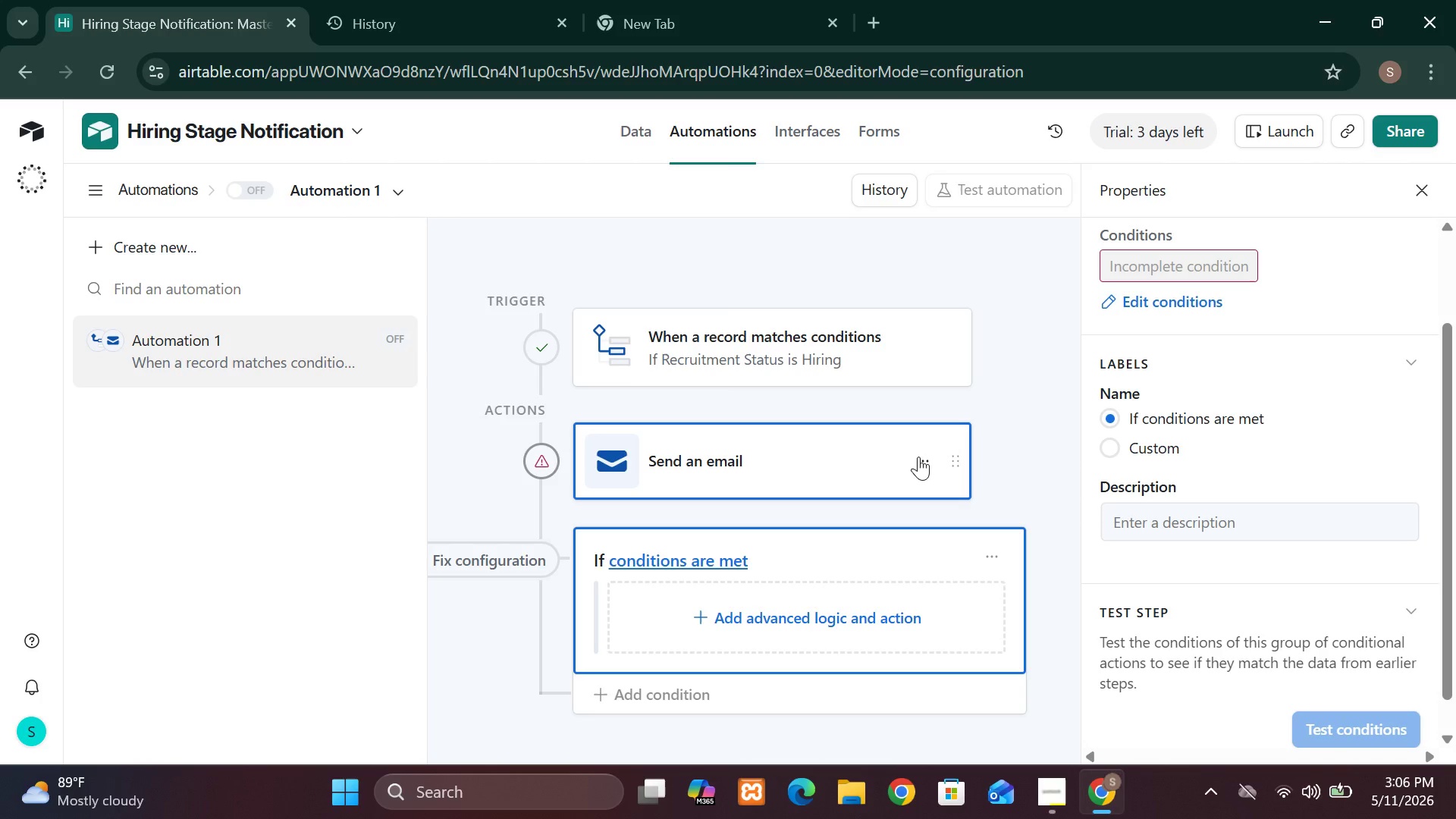 
left_click([918, 457])
 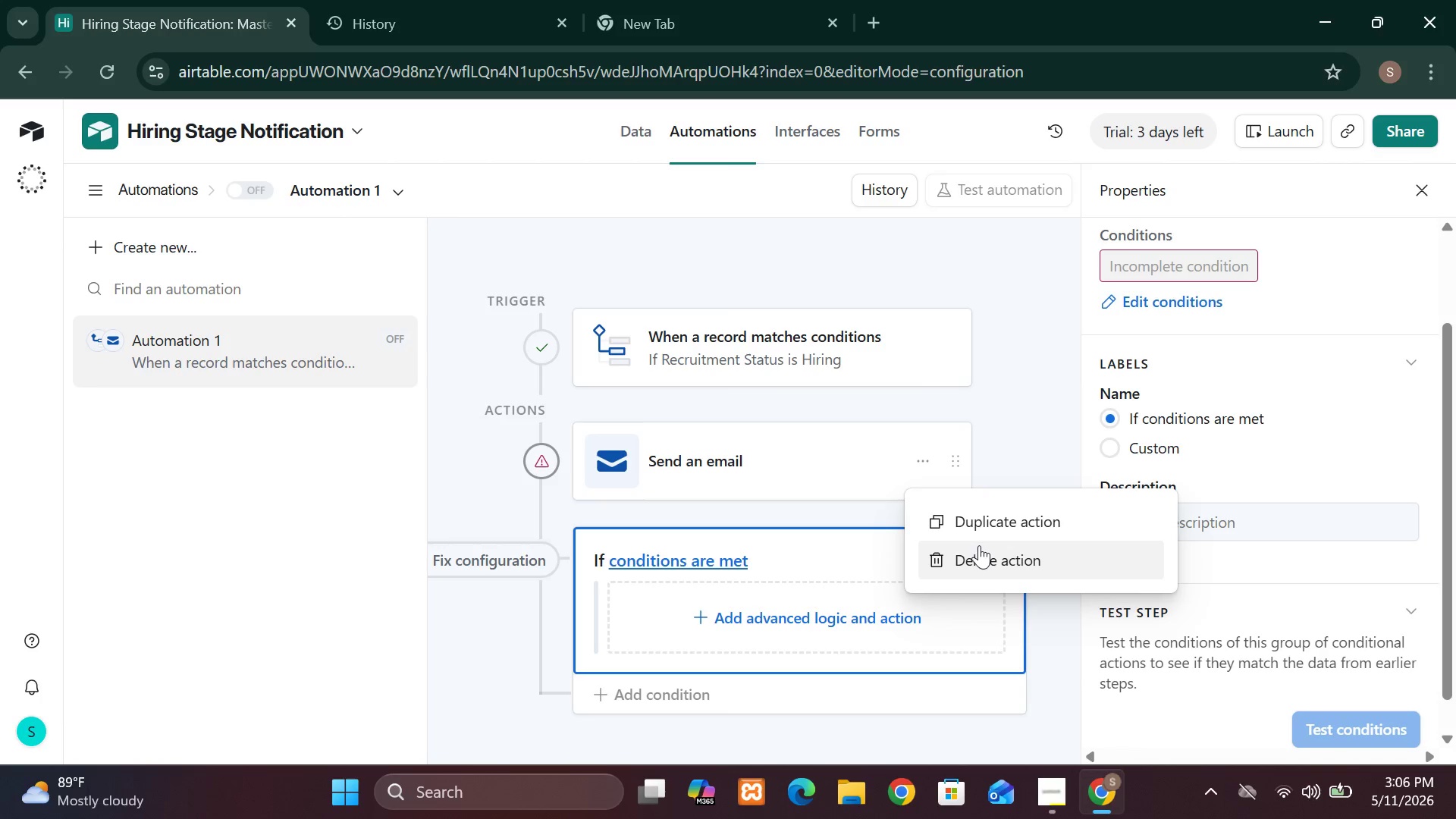 
left_click([985, 563])
 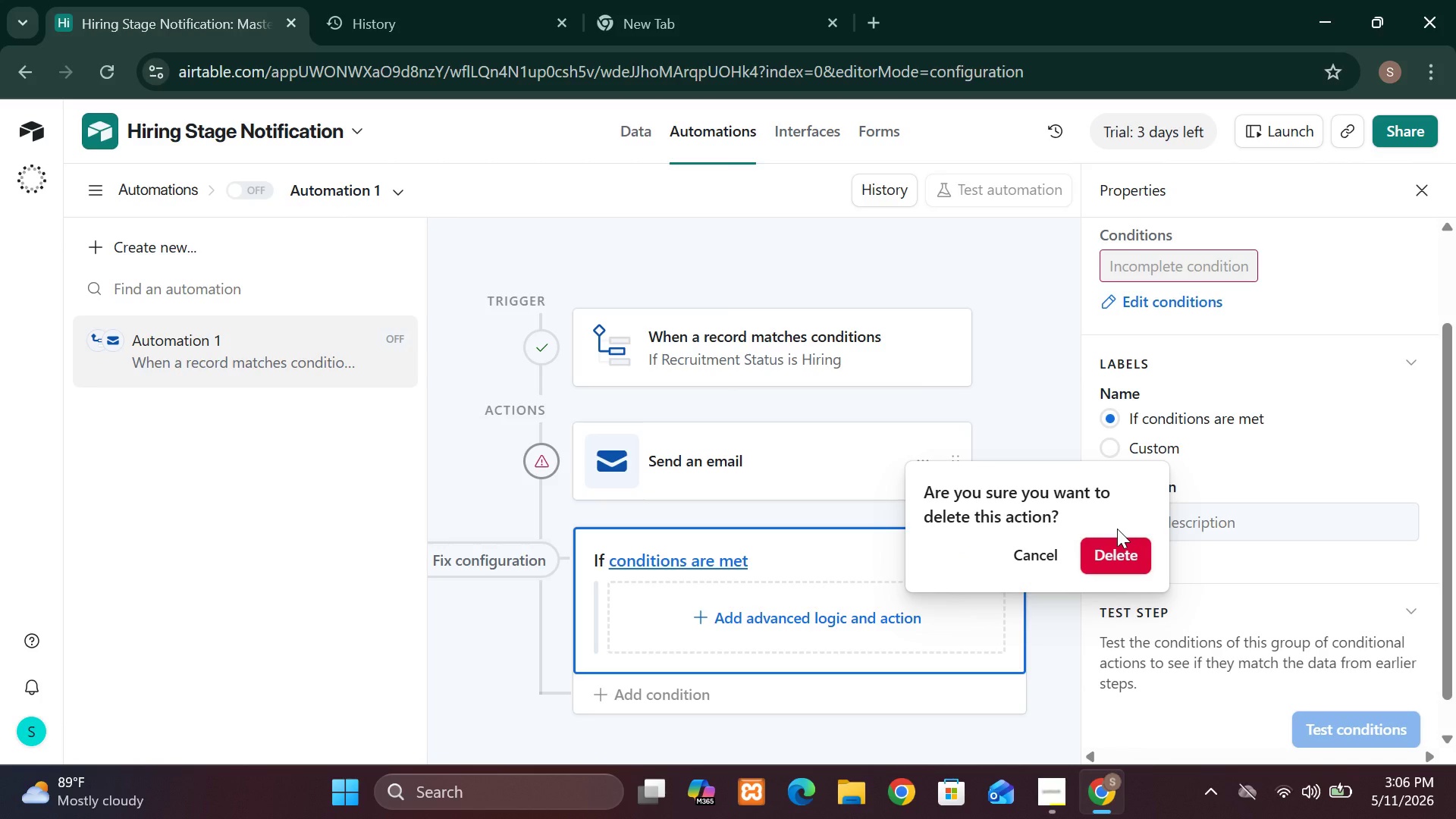 
left_click([1117, 529])
 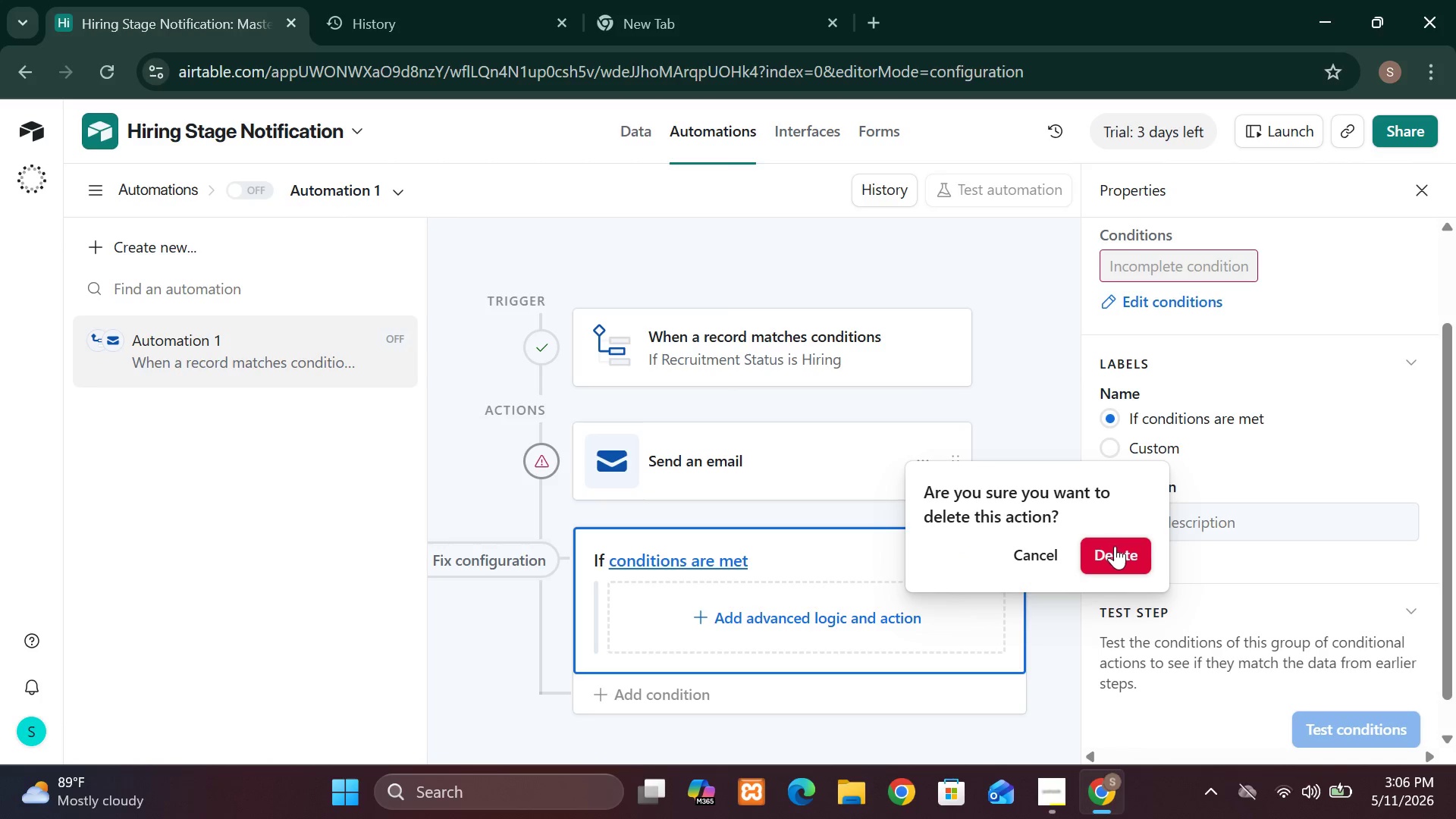 
left_click([1114, 553])
 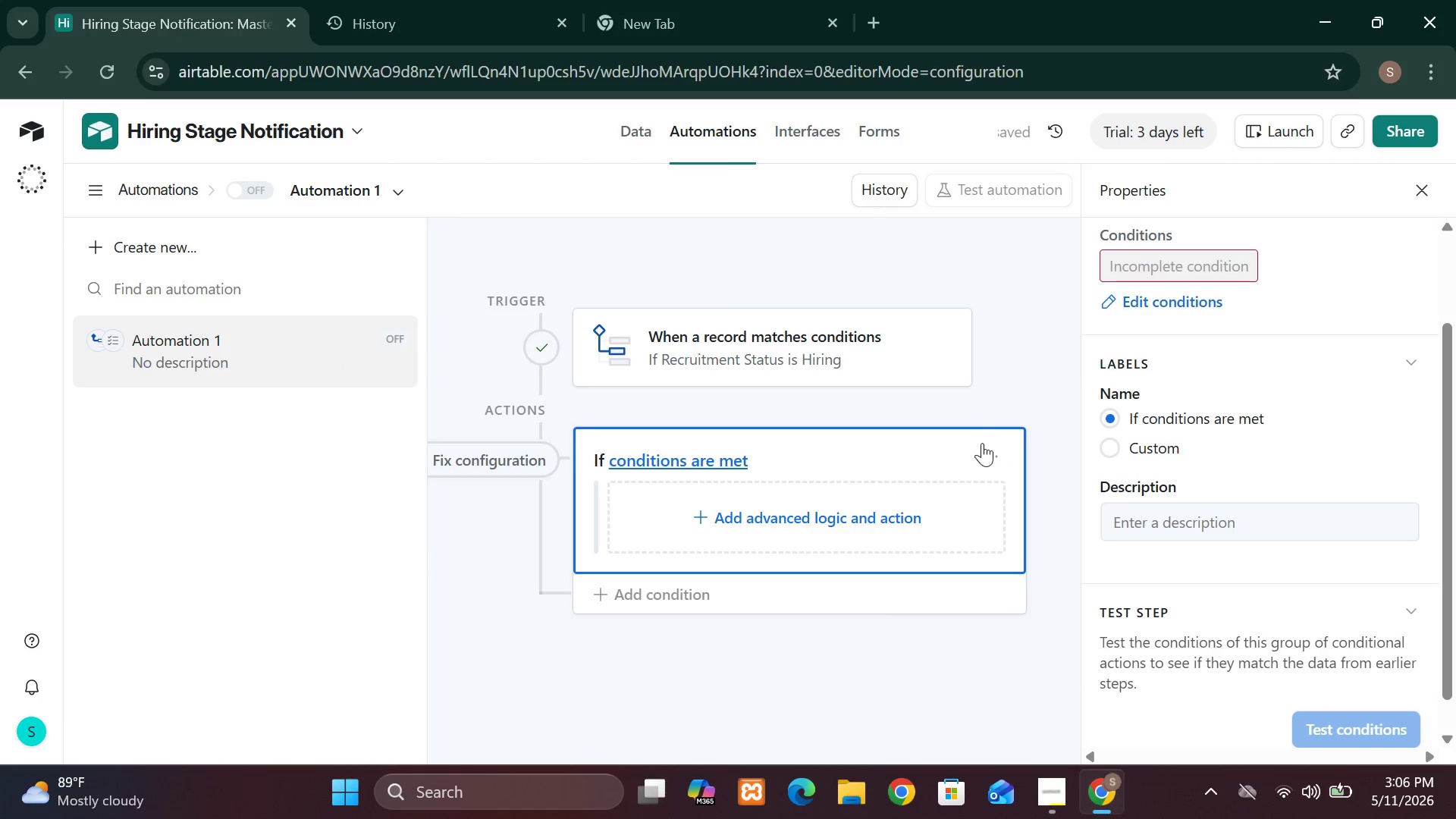 
left_click([990, 450])
 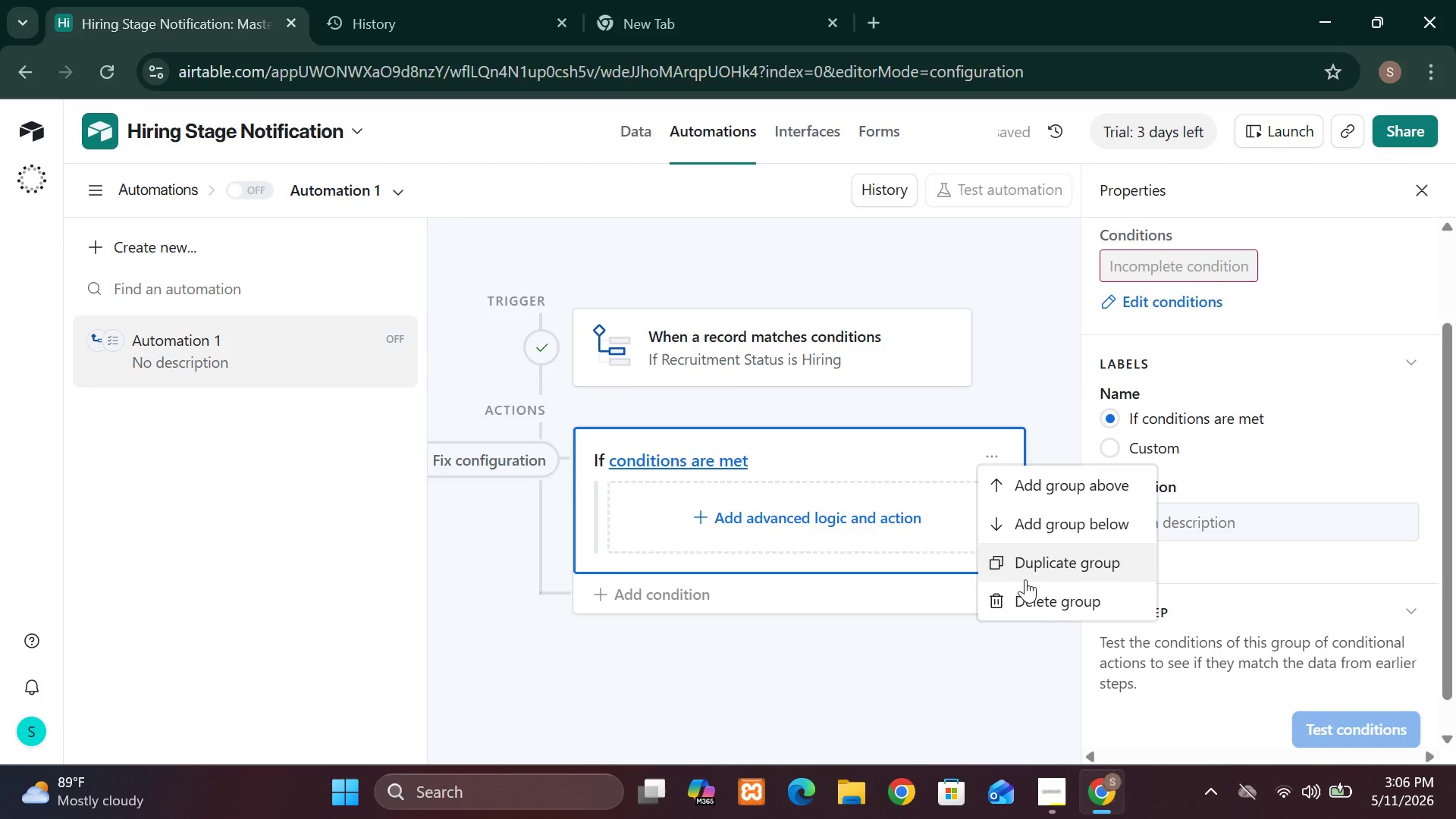 
left_click([1027, 591])
 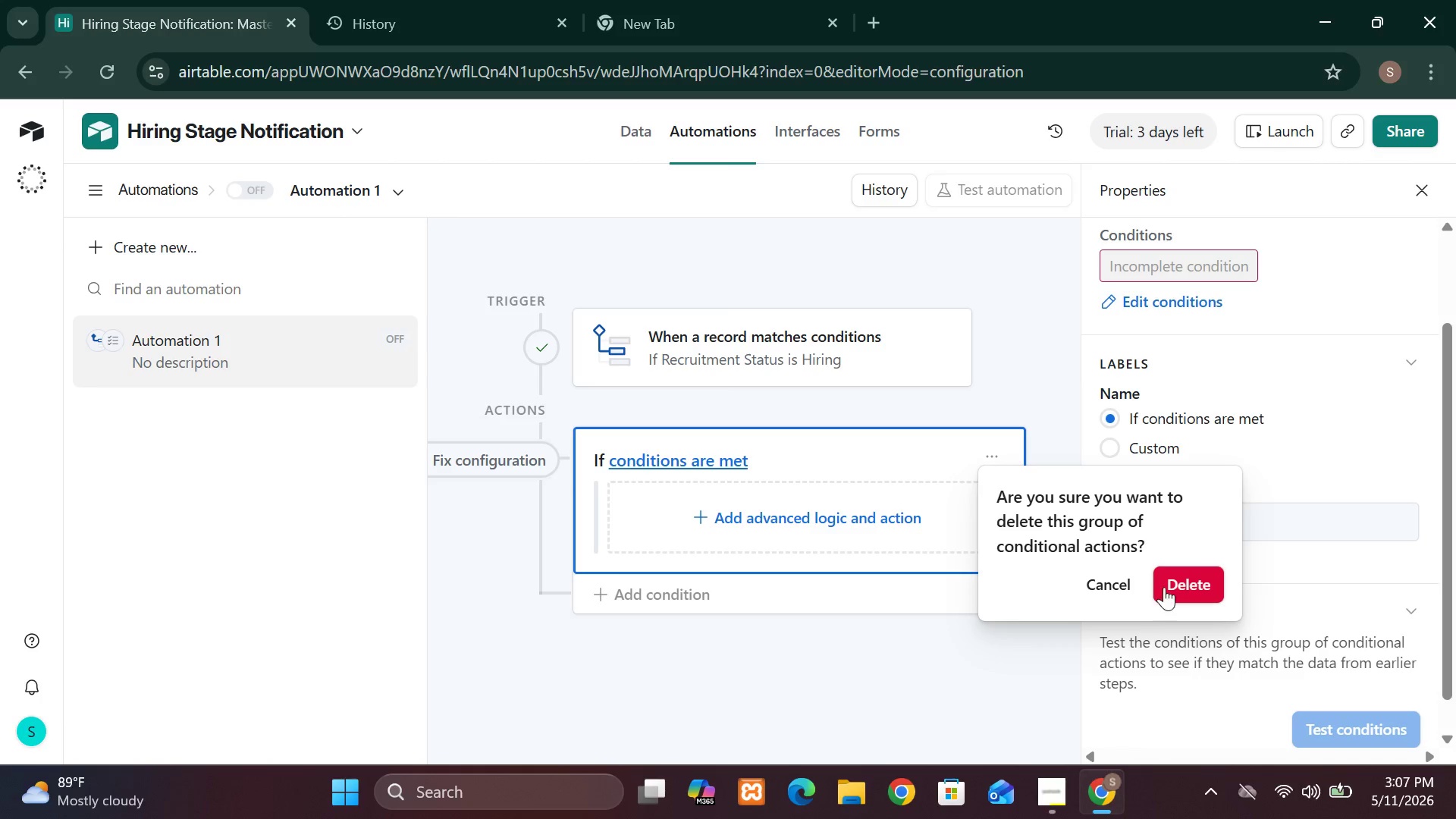 
left_click([1169, 587])
 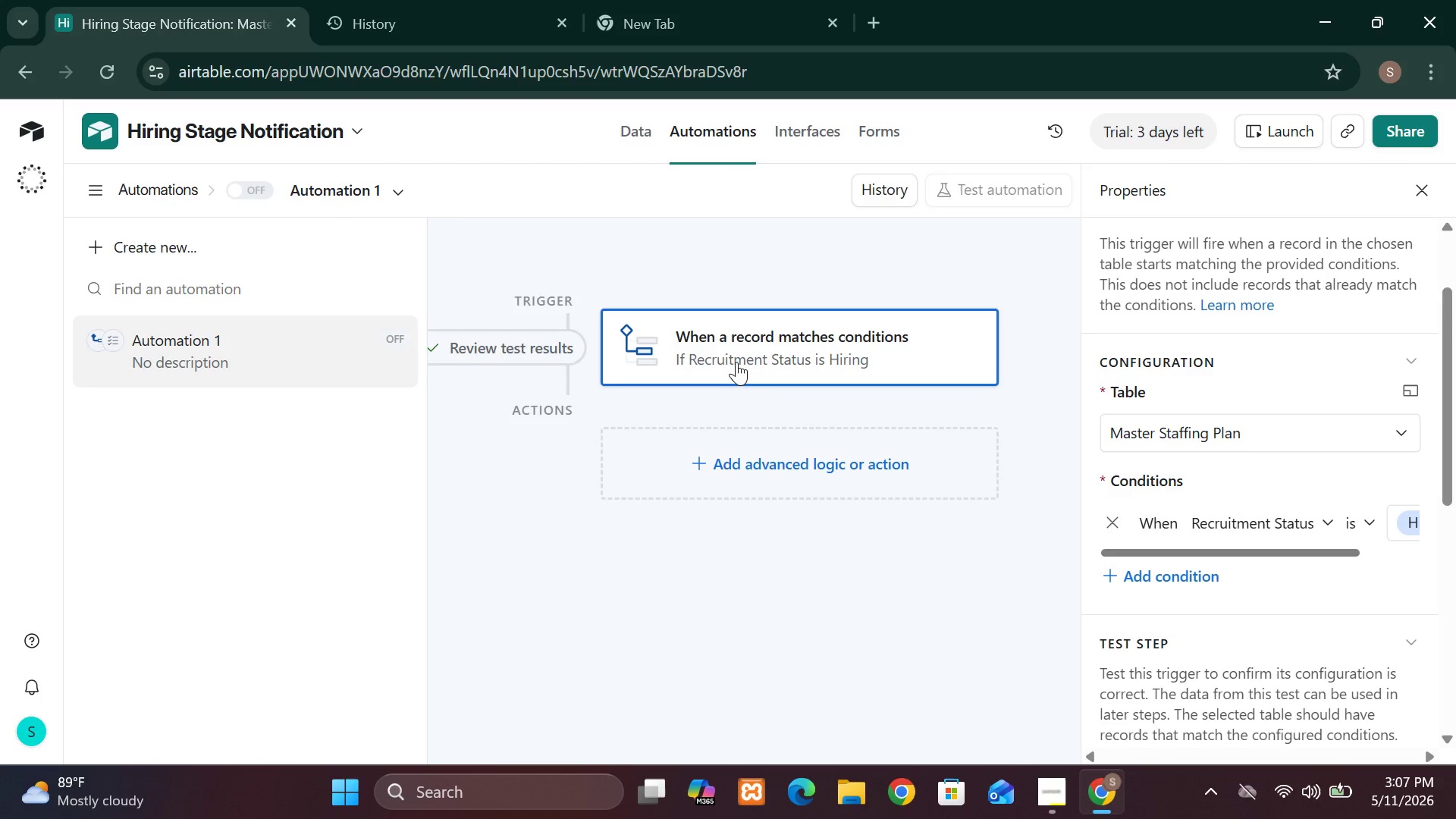 
wait(23.51)
 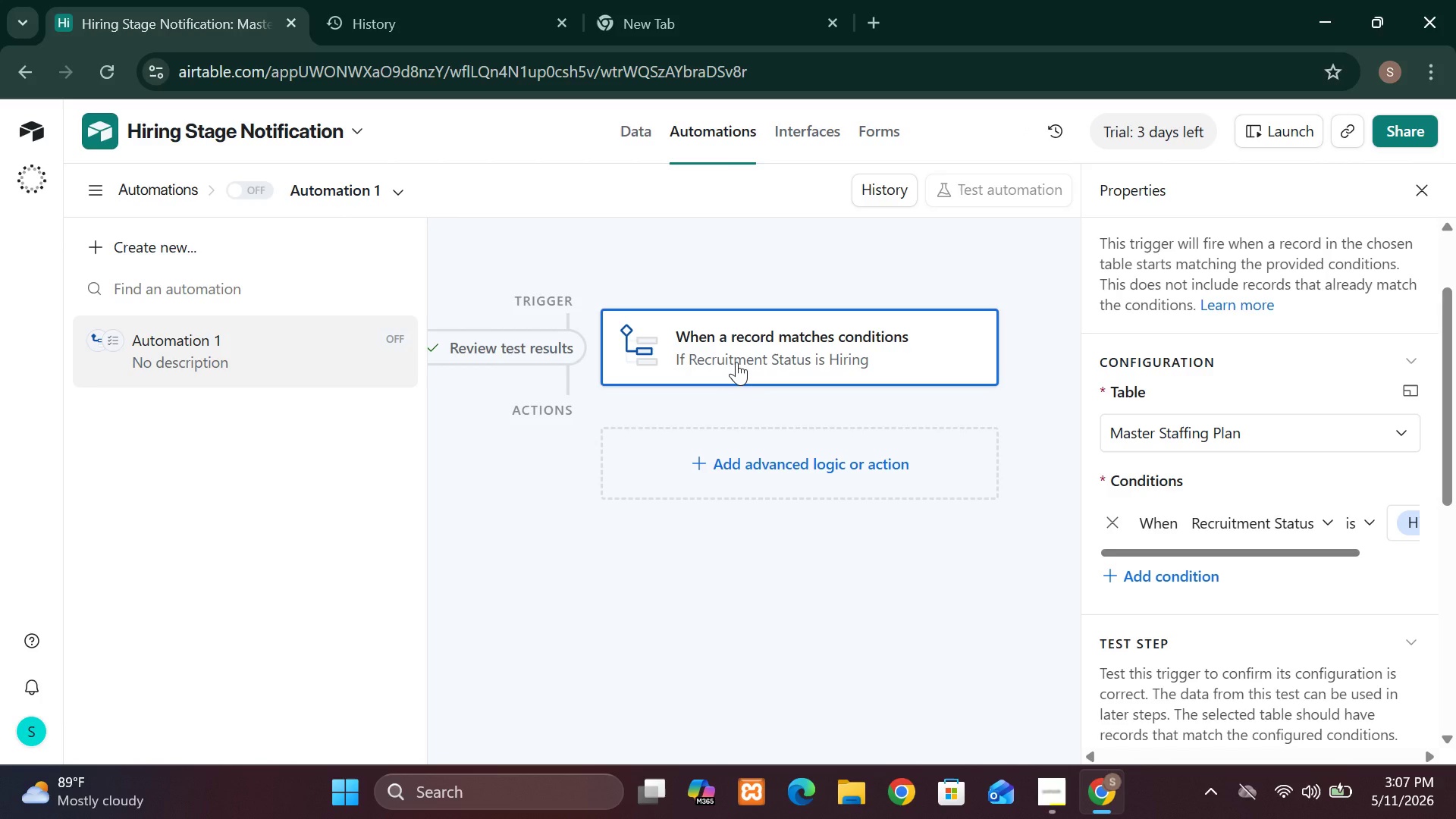 
left_click([750, 455])
 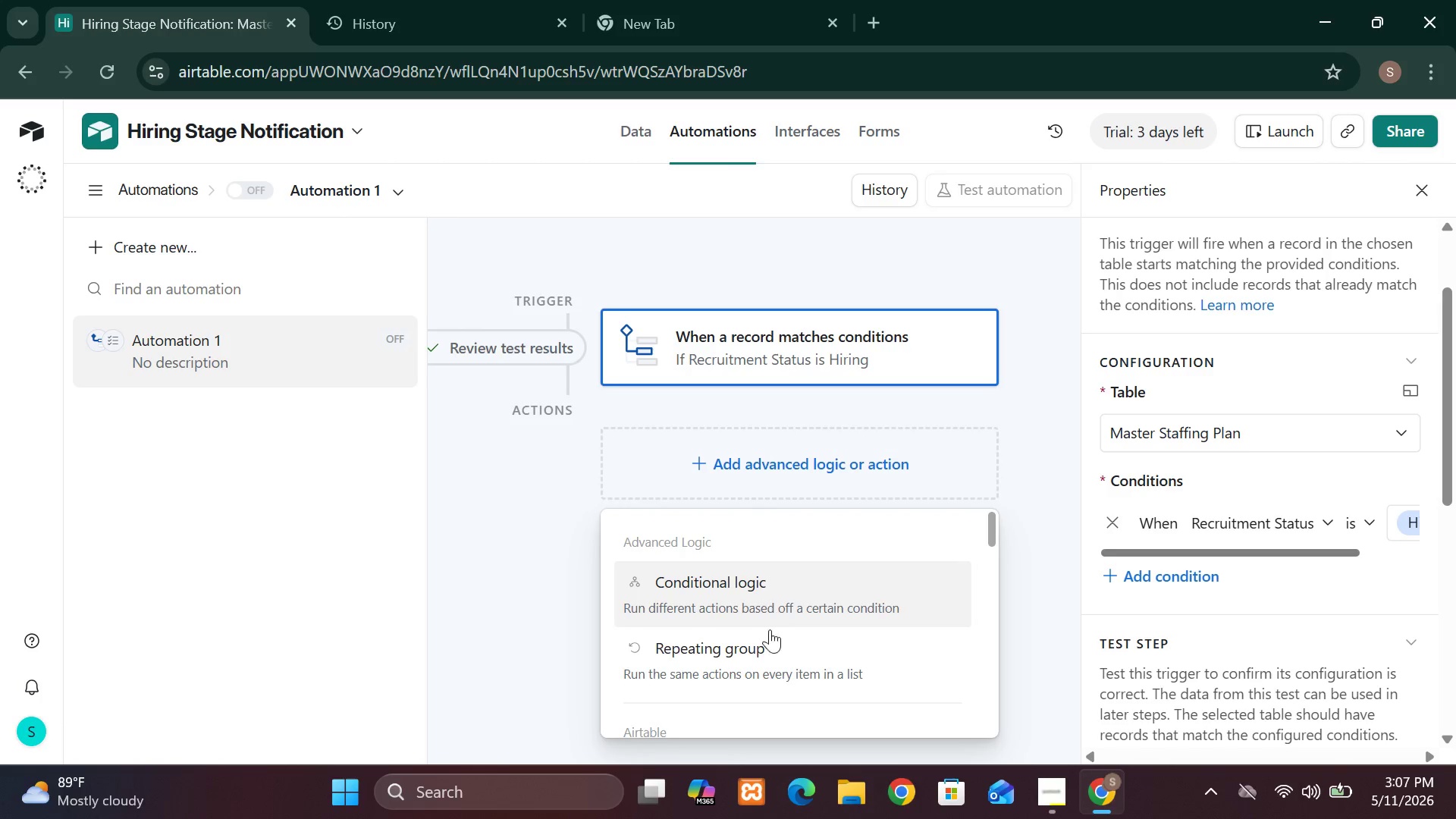 
mouse_move([760, 629])
 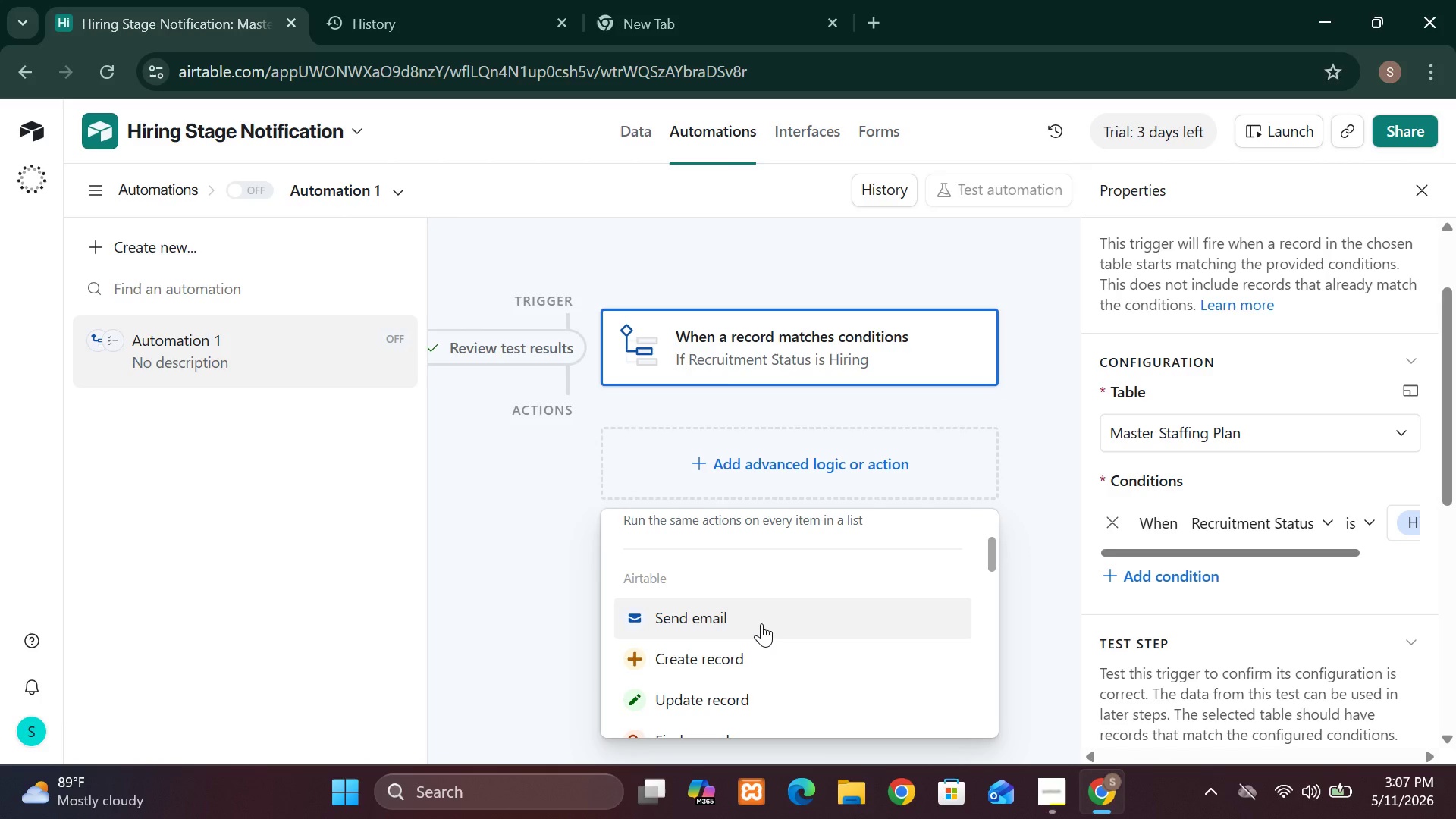 
left_click([761, 623])
 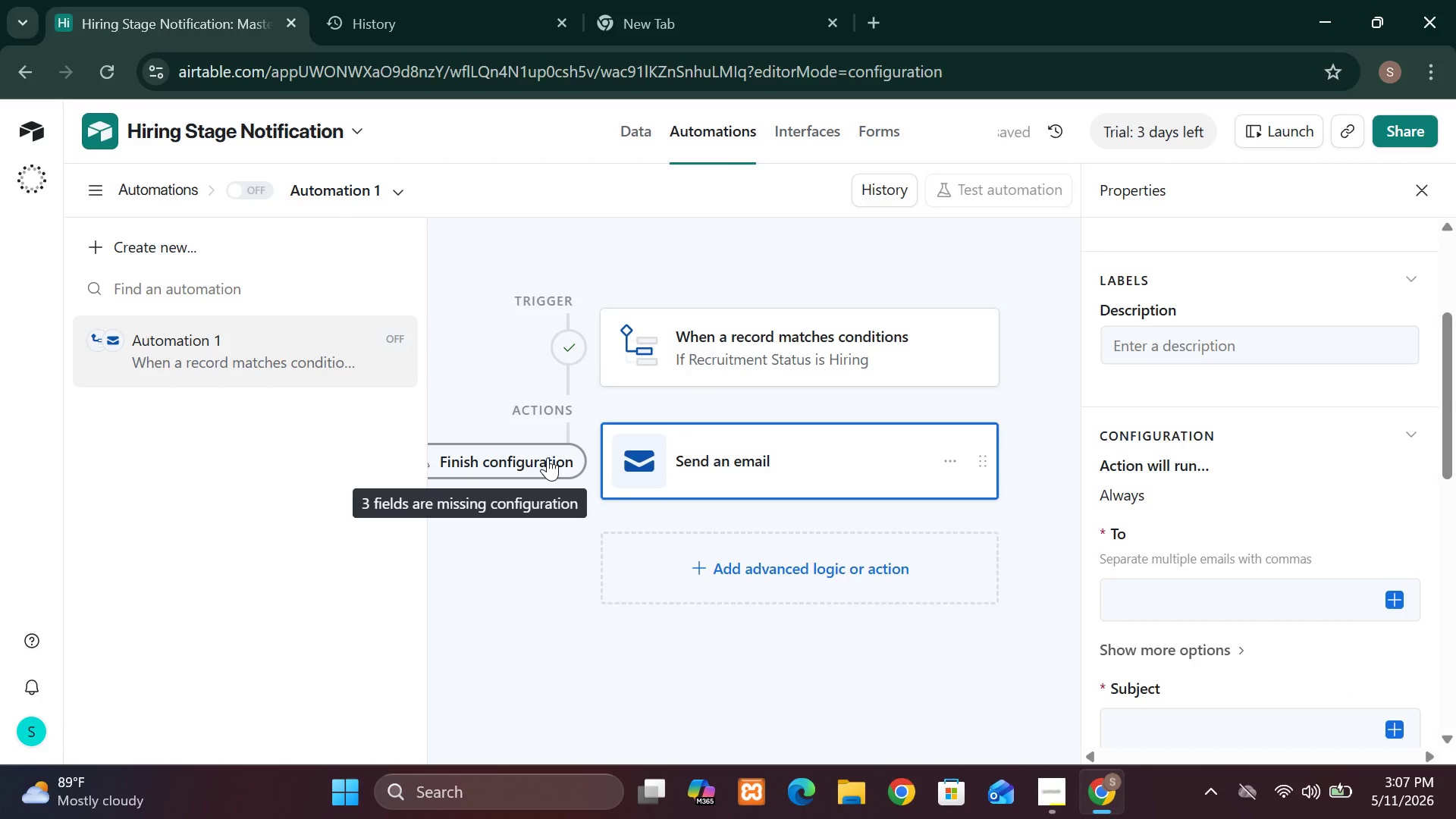 
left_click([548, 457])
 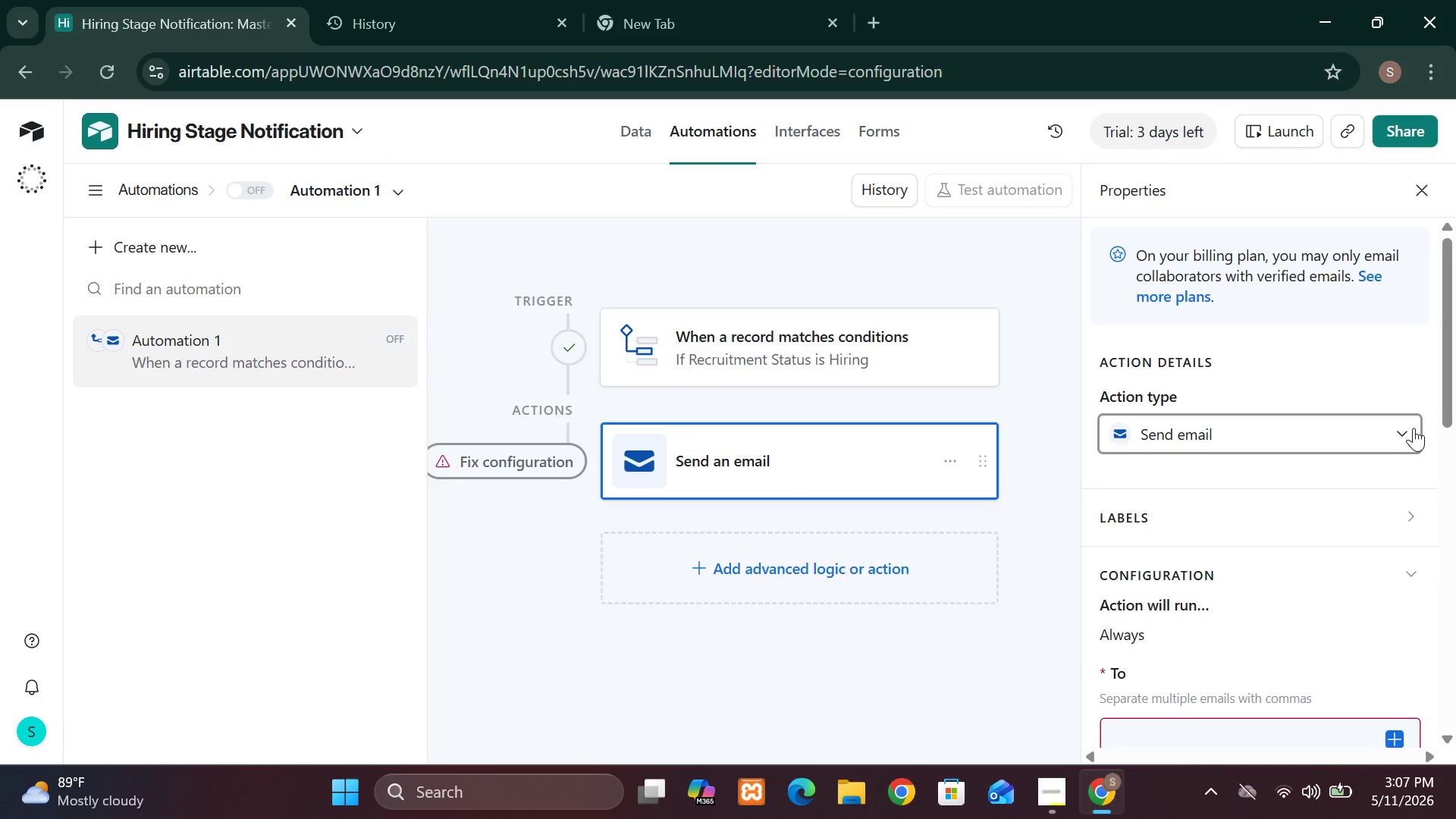 
left_click([1398, 436])
 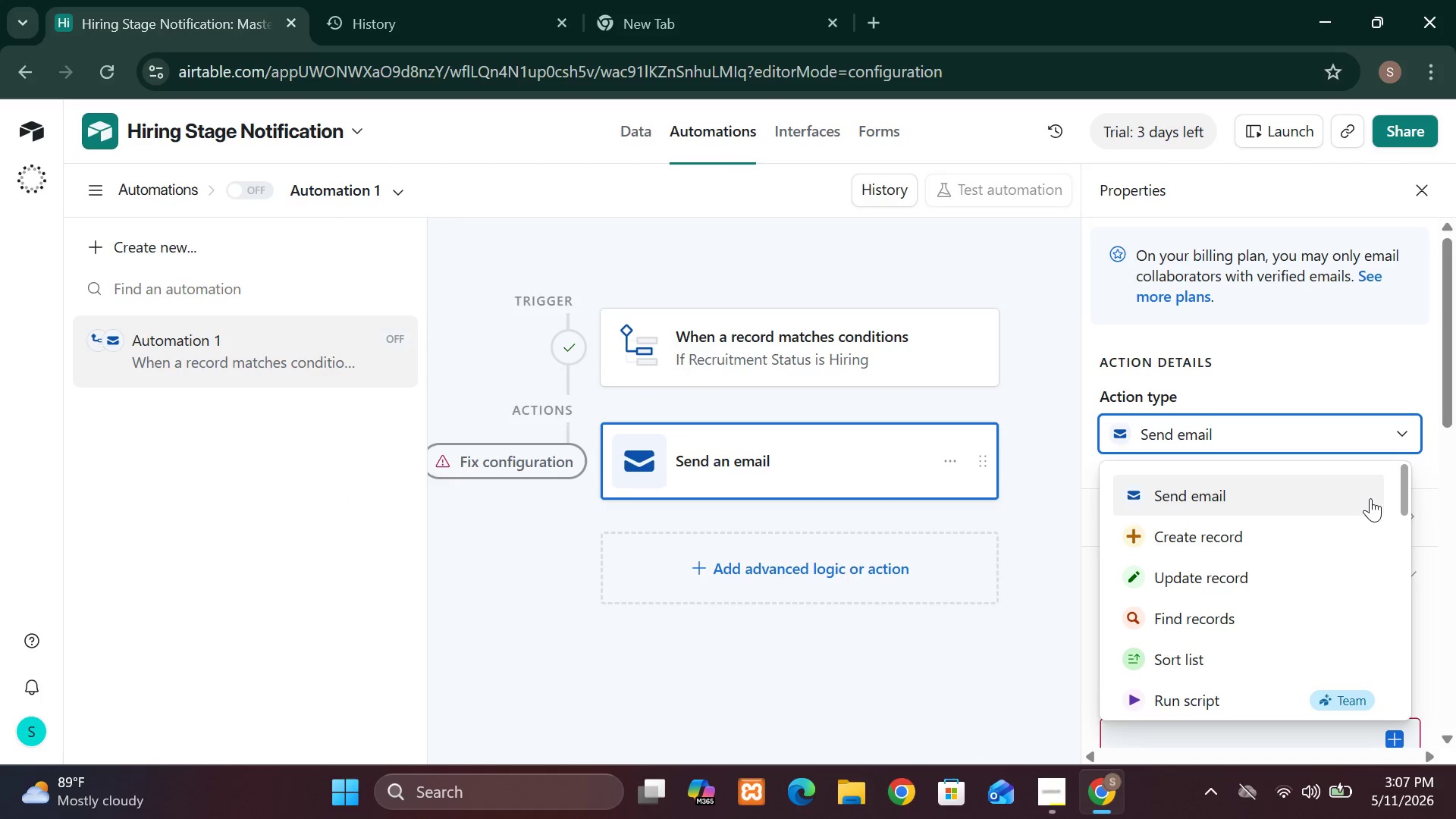 
left_click([1357, 507])
 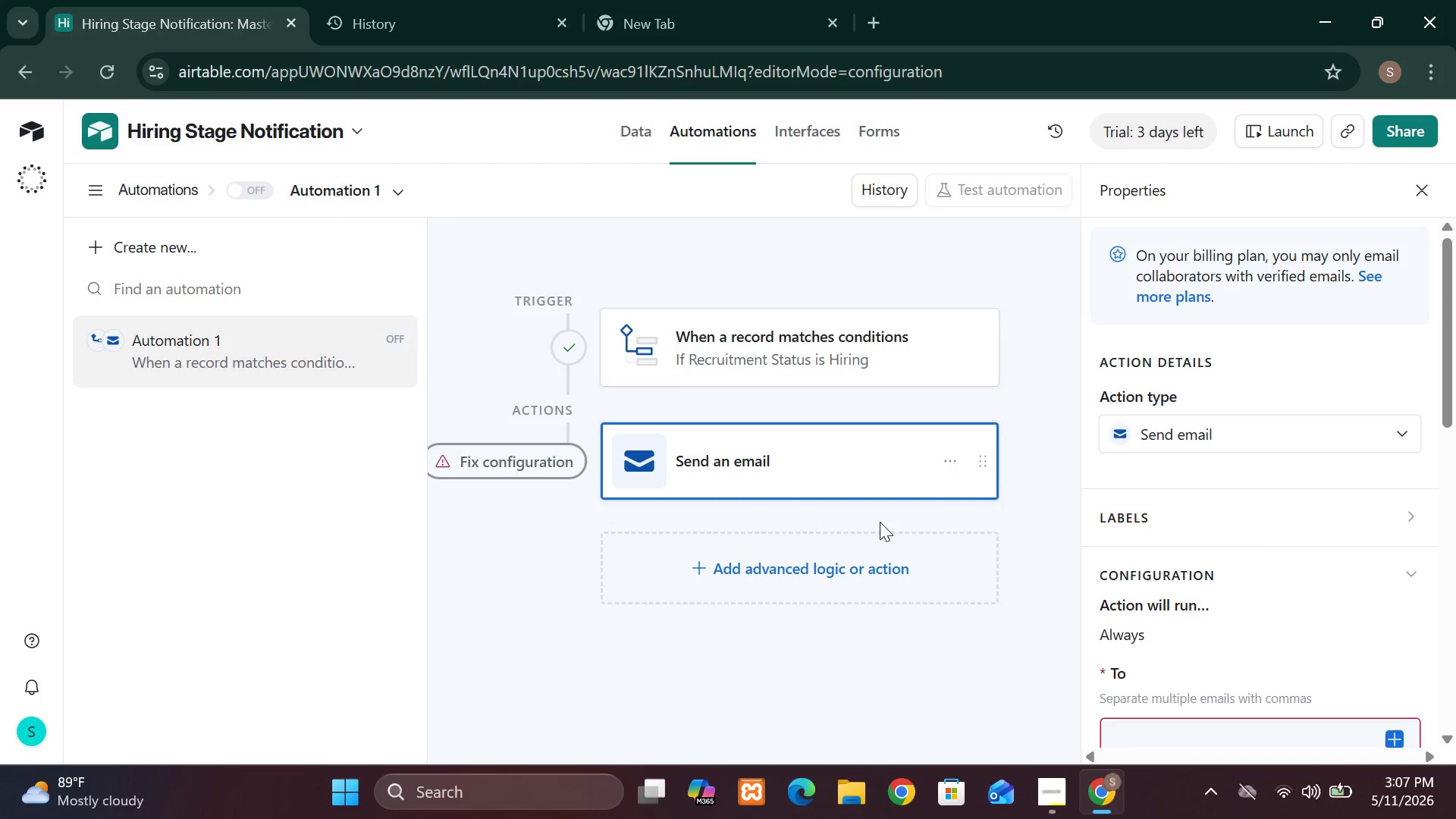 
left_click([865, 493])
 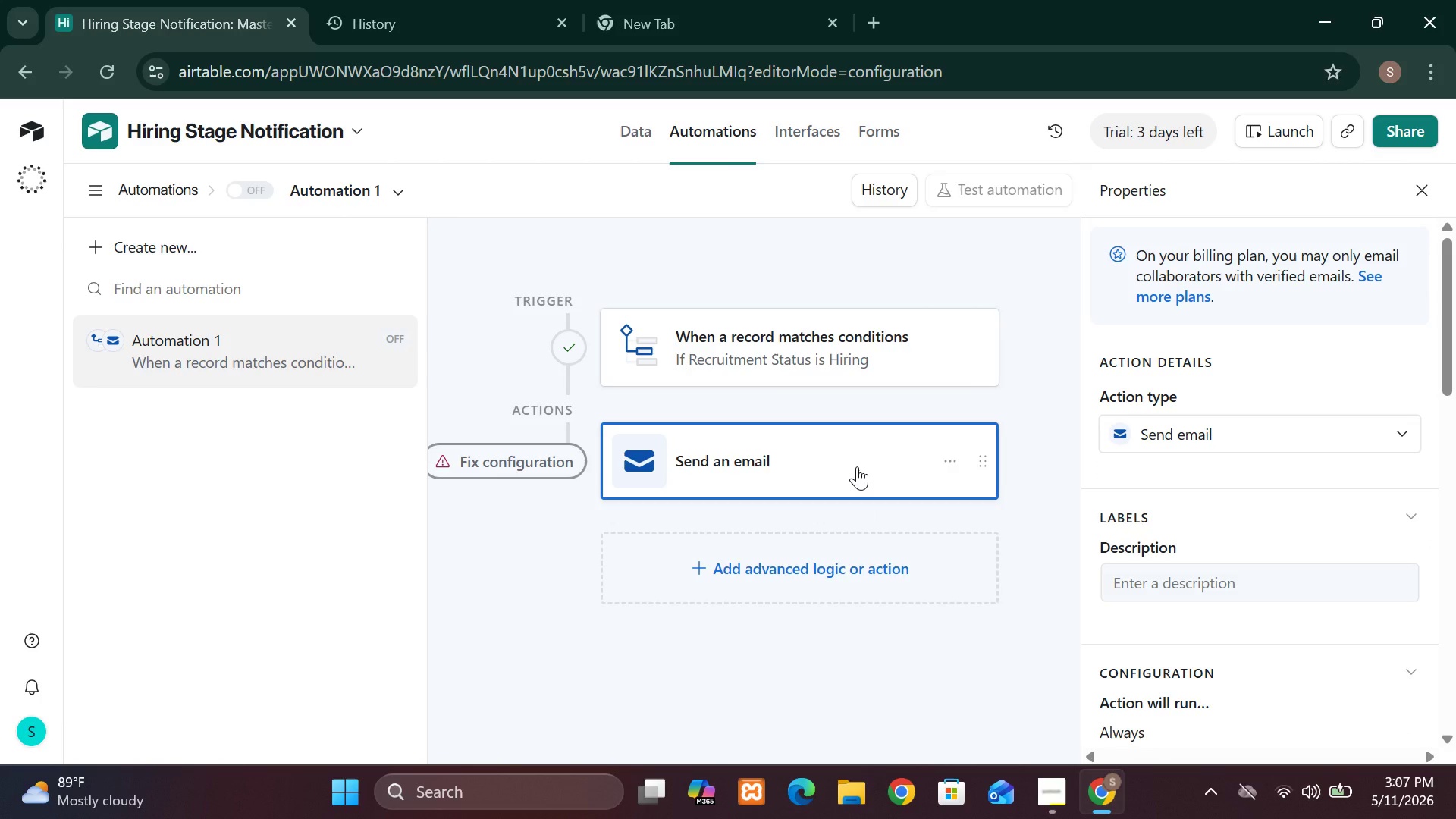 
left_click([857, 466])
 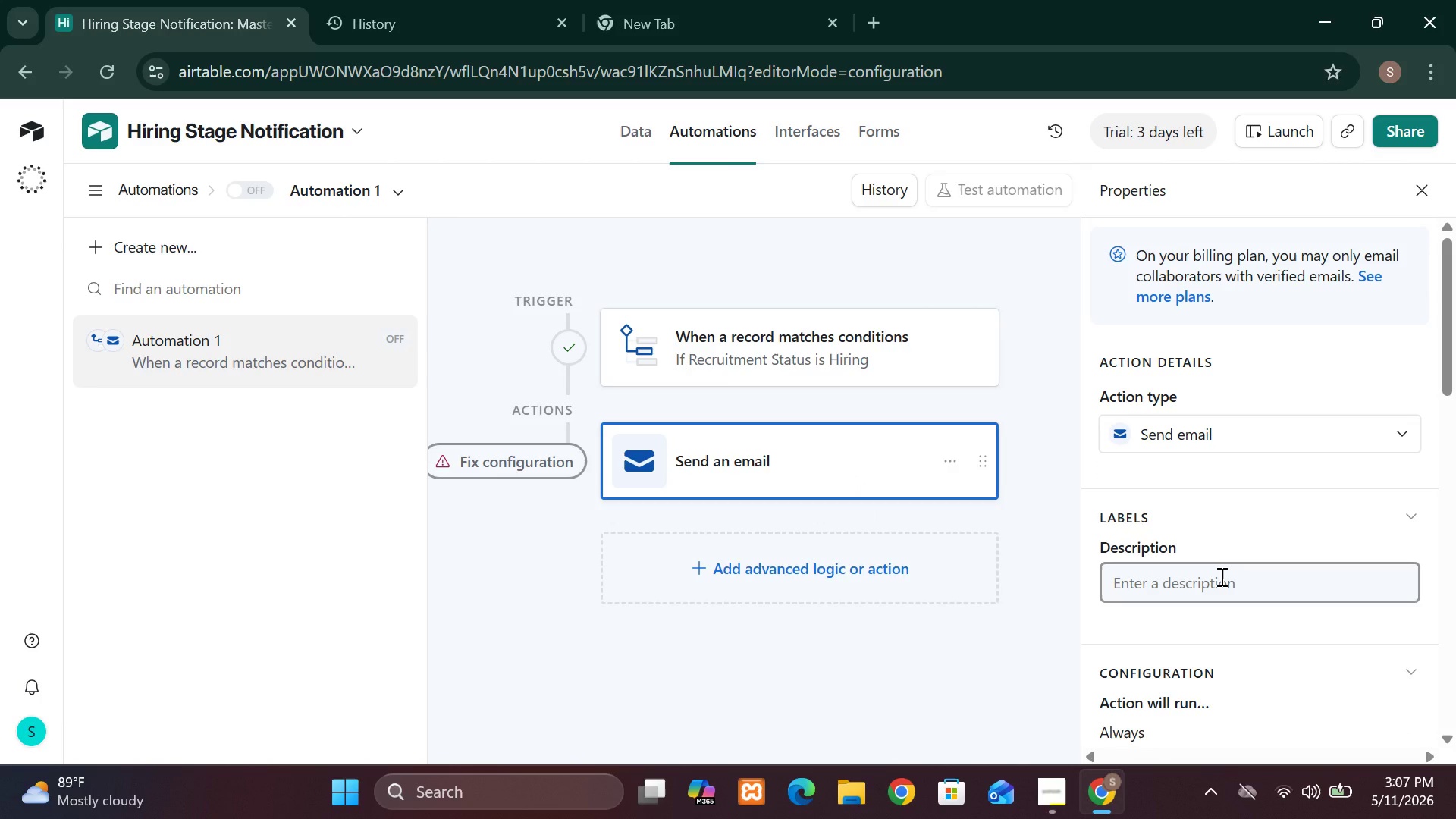 
left_click([1220, 576])
 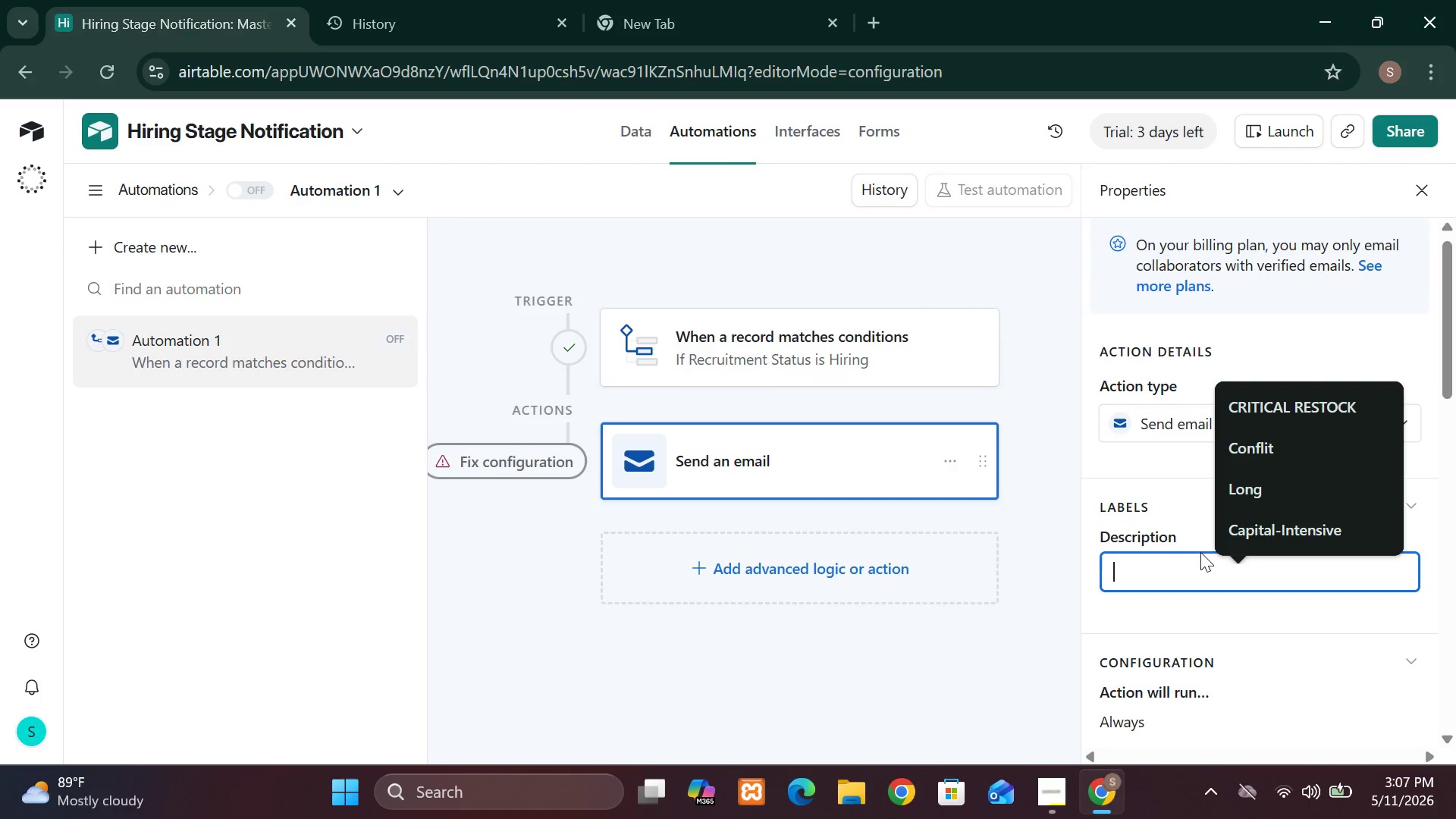 
wait(12.48)
 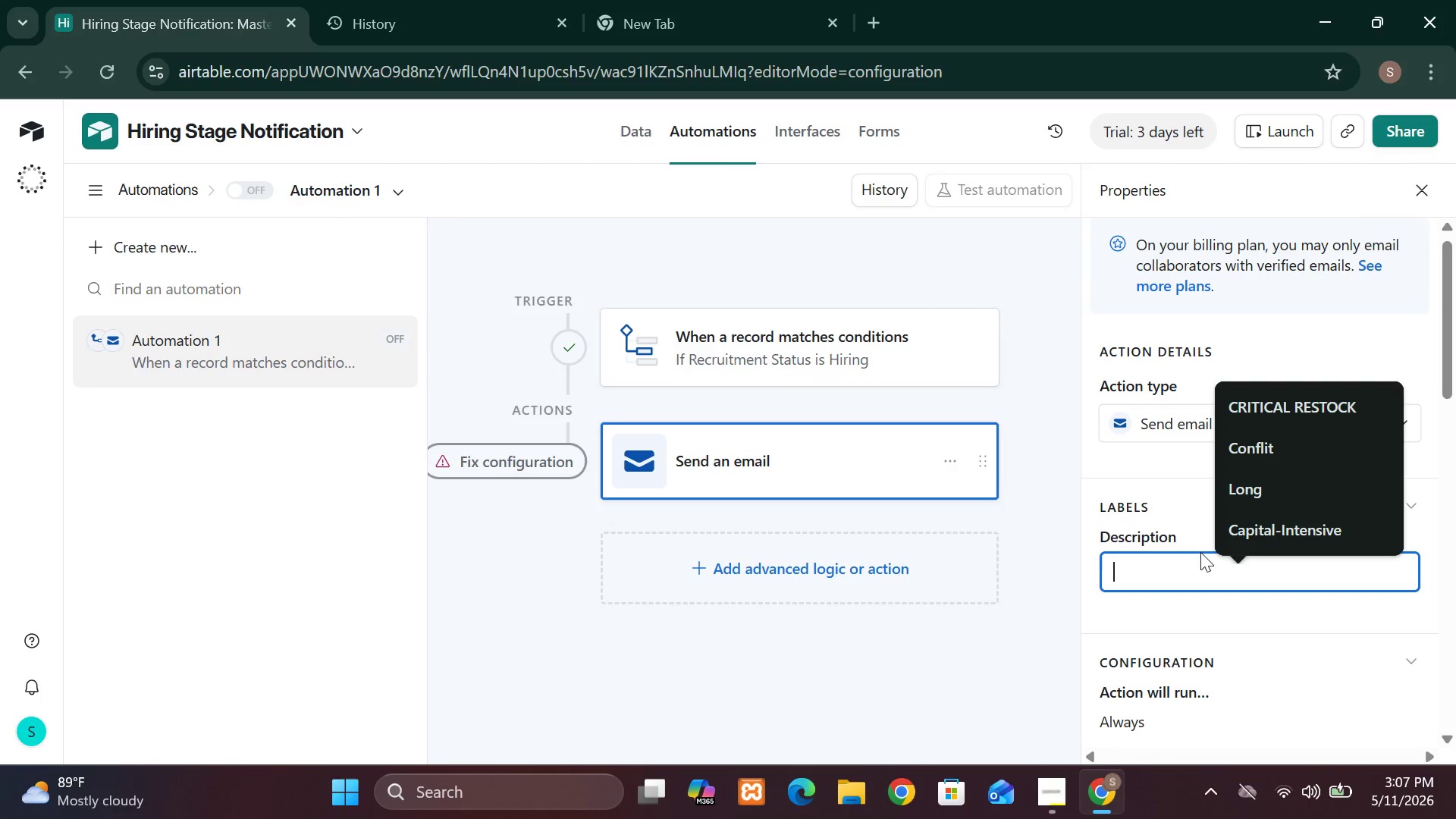 
left_click([1056, 559])
 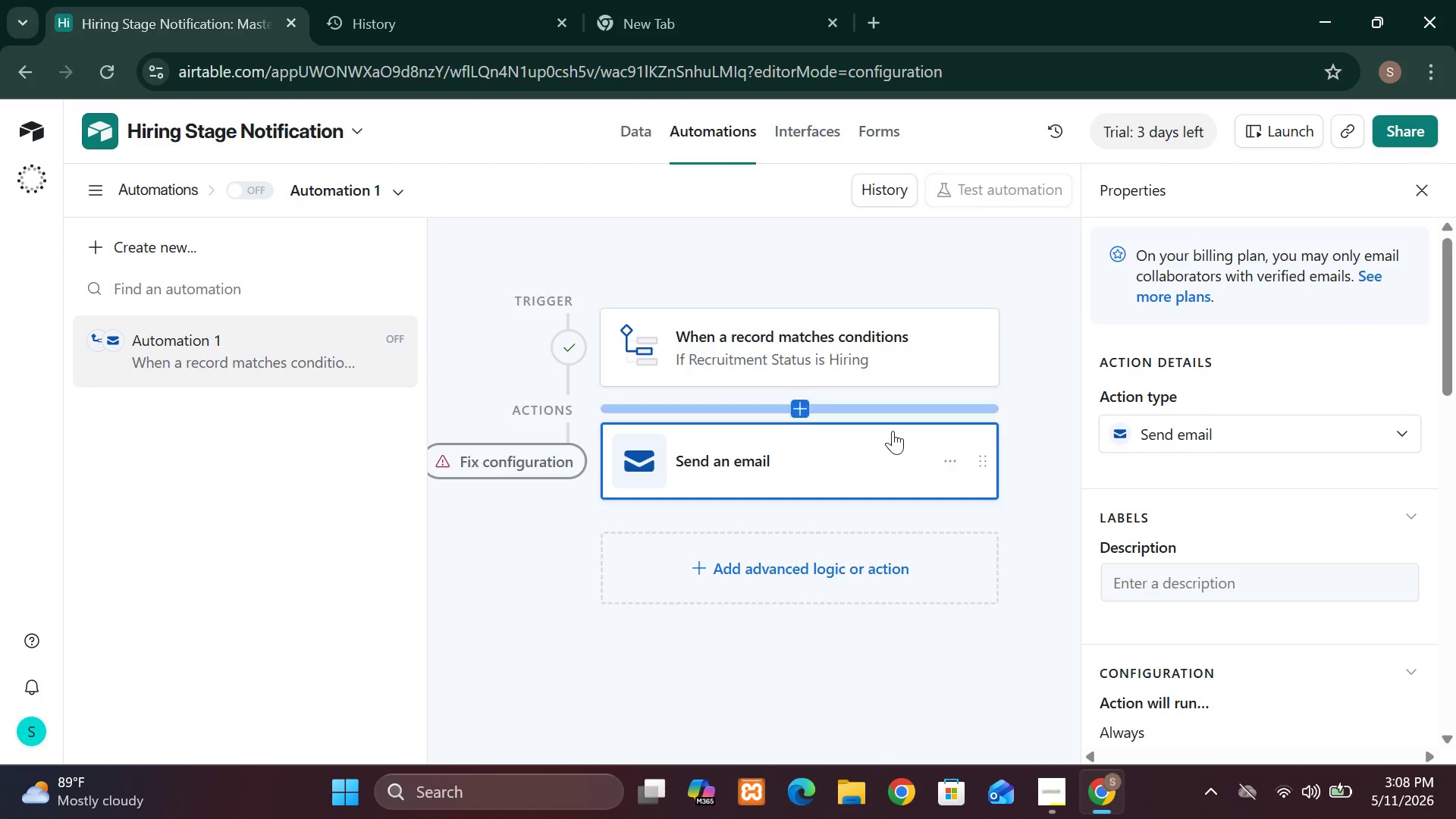 
wait(9.41)
 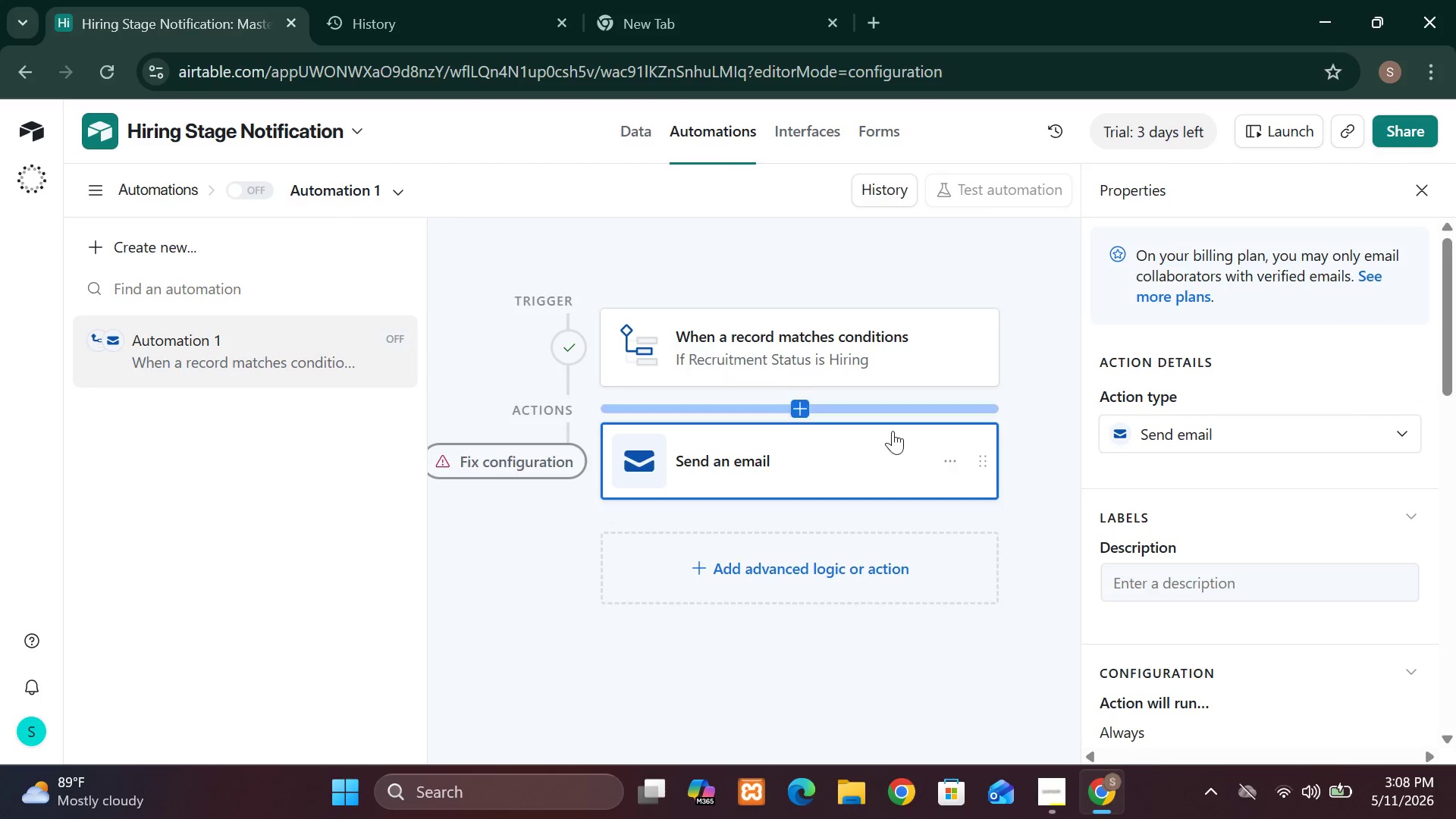 
double_click([569, 453])
 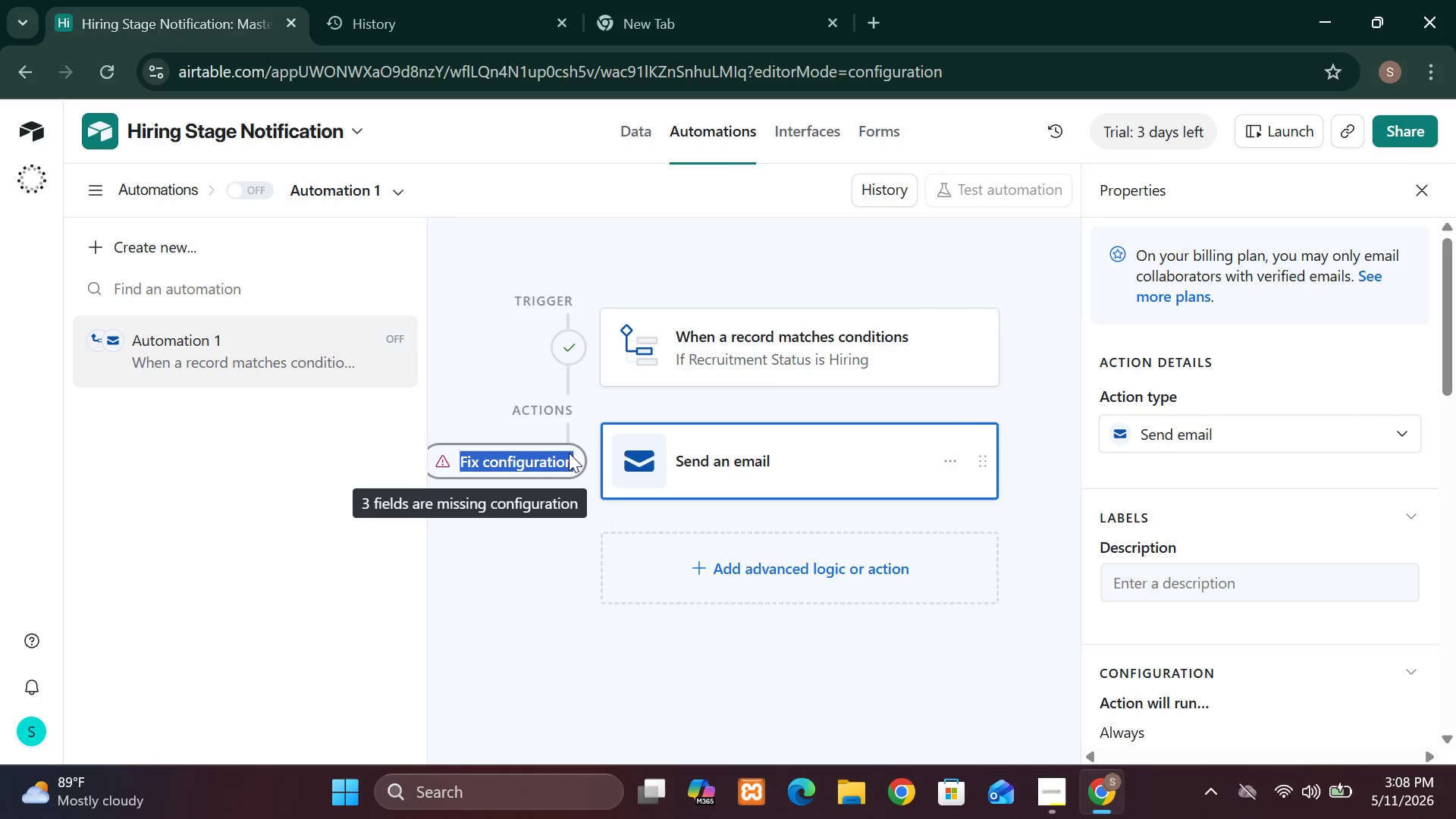 
triple_click([569, 453])
 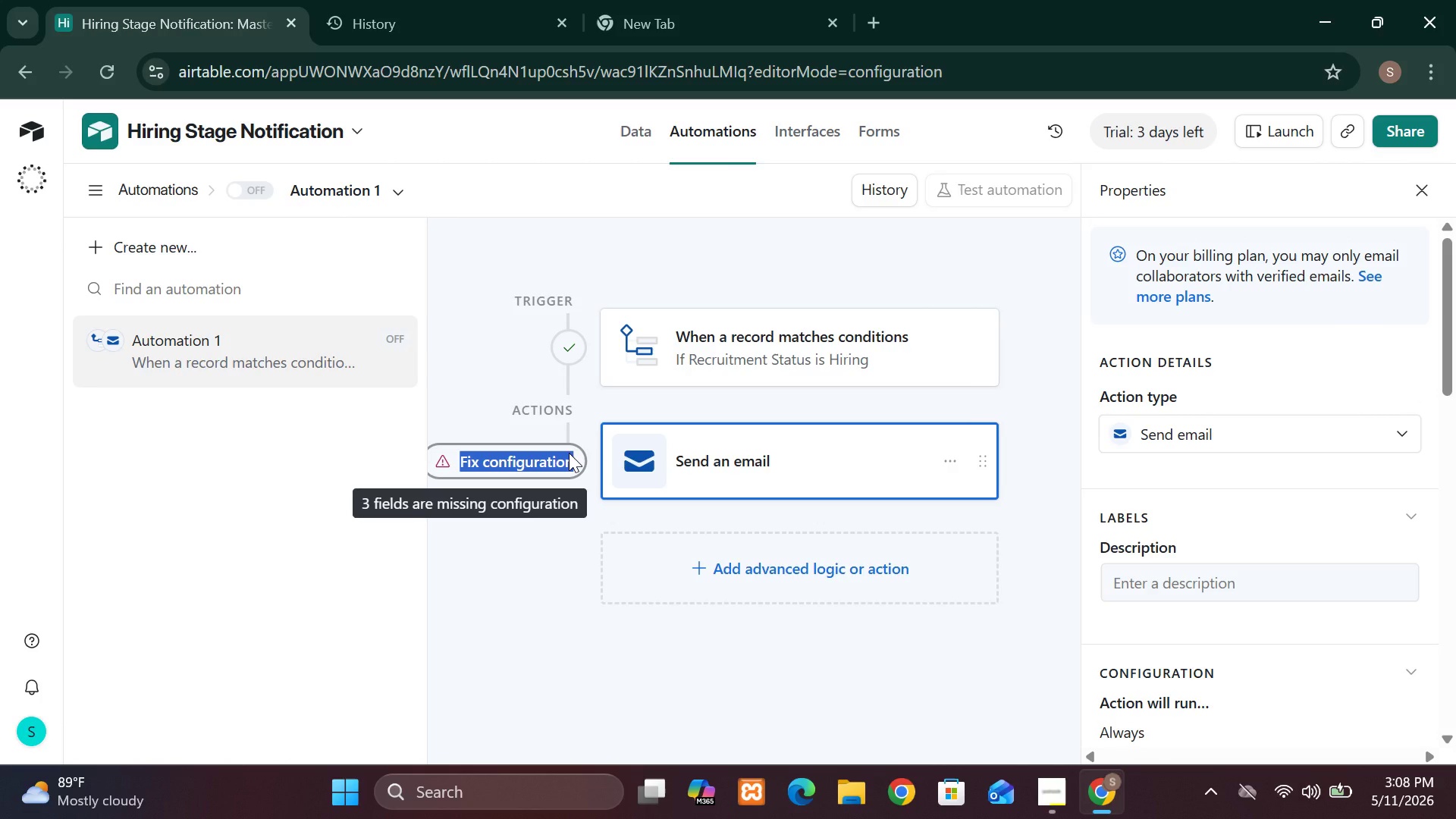 
triple_click([569, 453])
 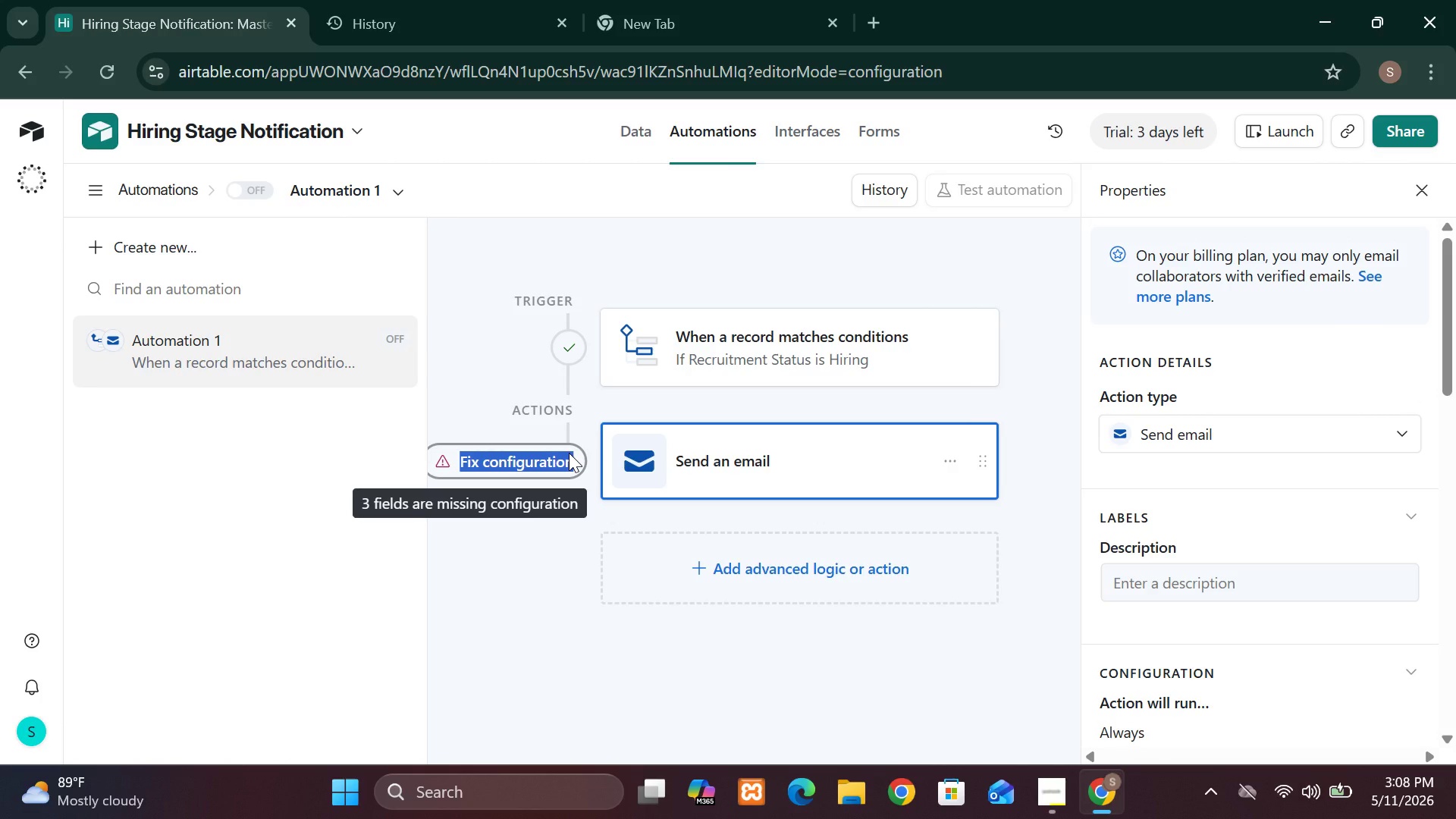 
key(Backspace)
 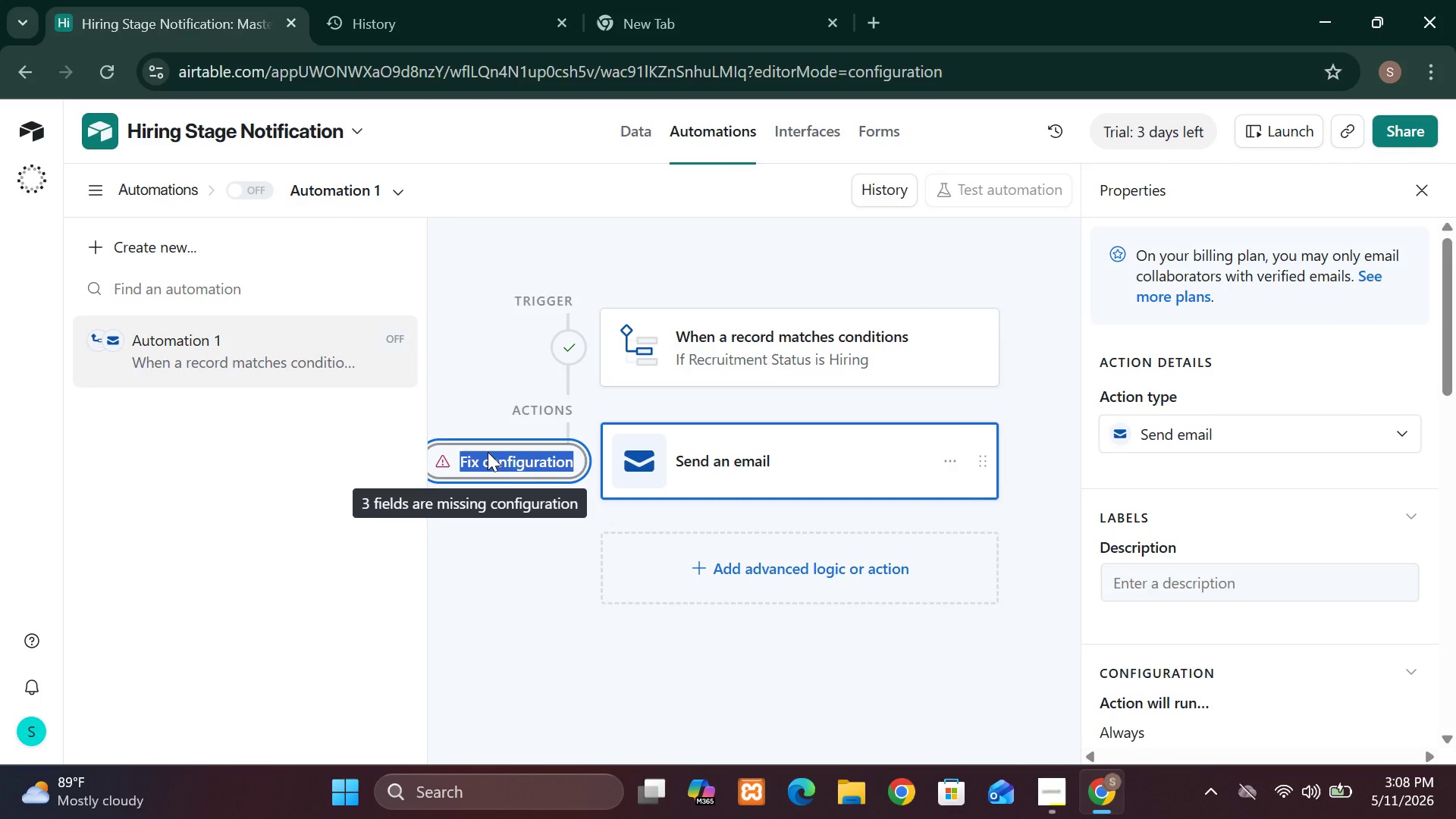 
key(Control+V)
 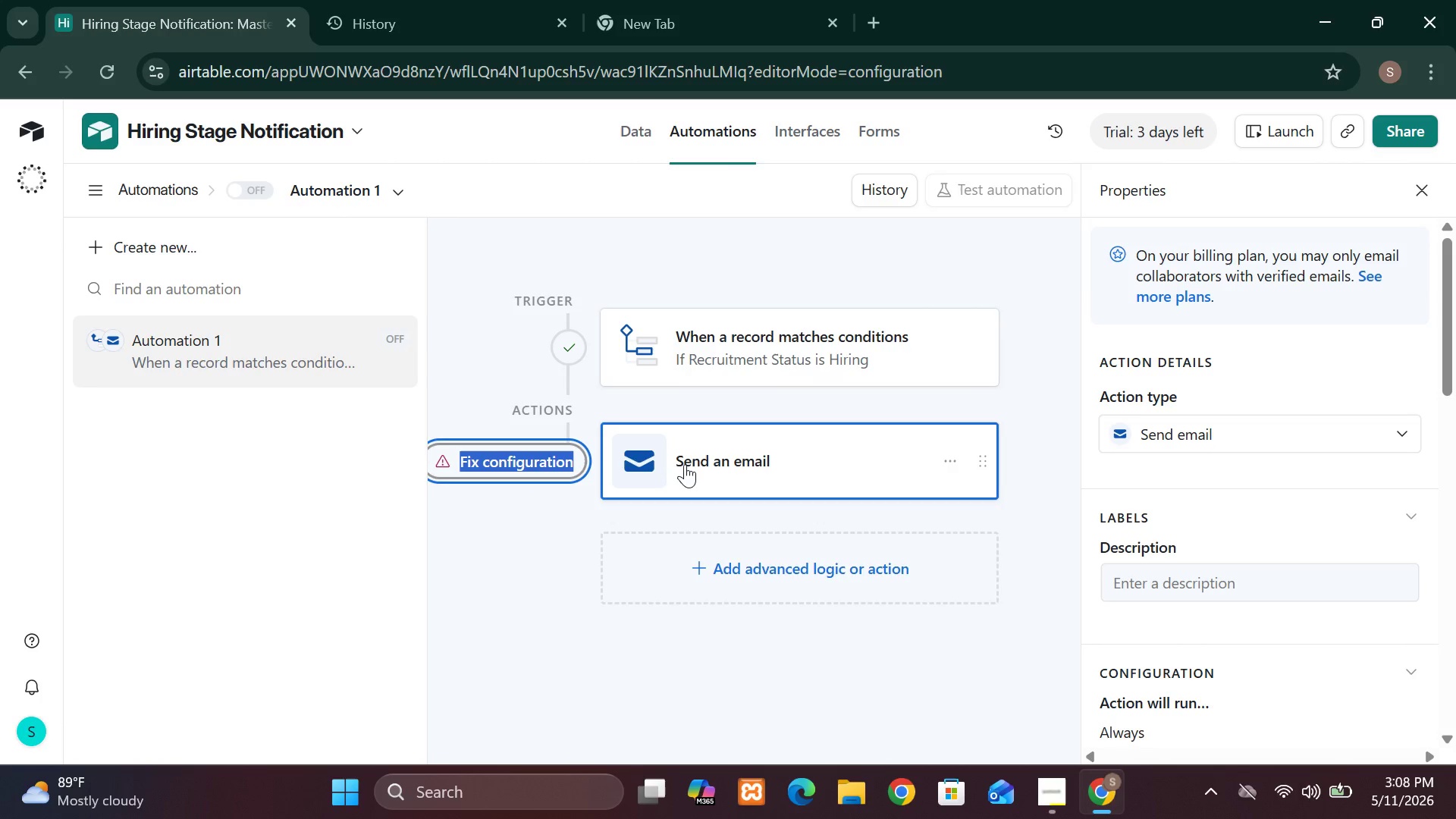 
left_click([689, 464])
 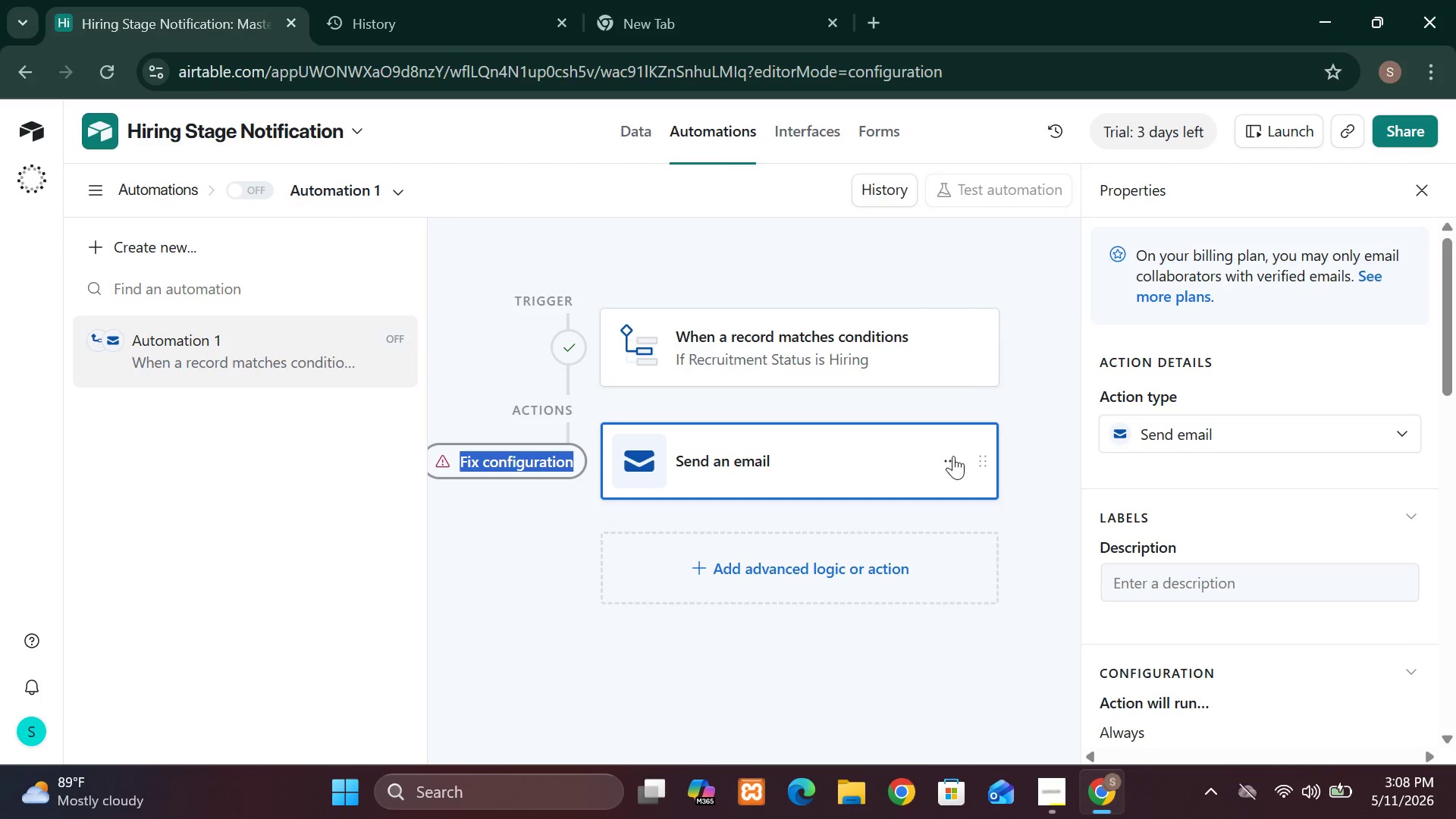 
left_click([952, 456])
 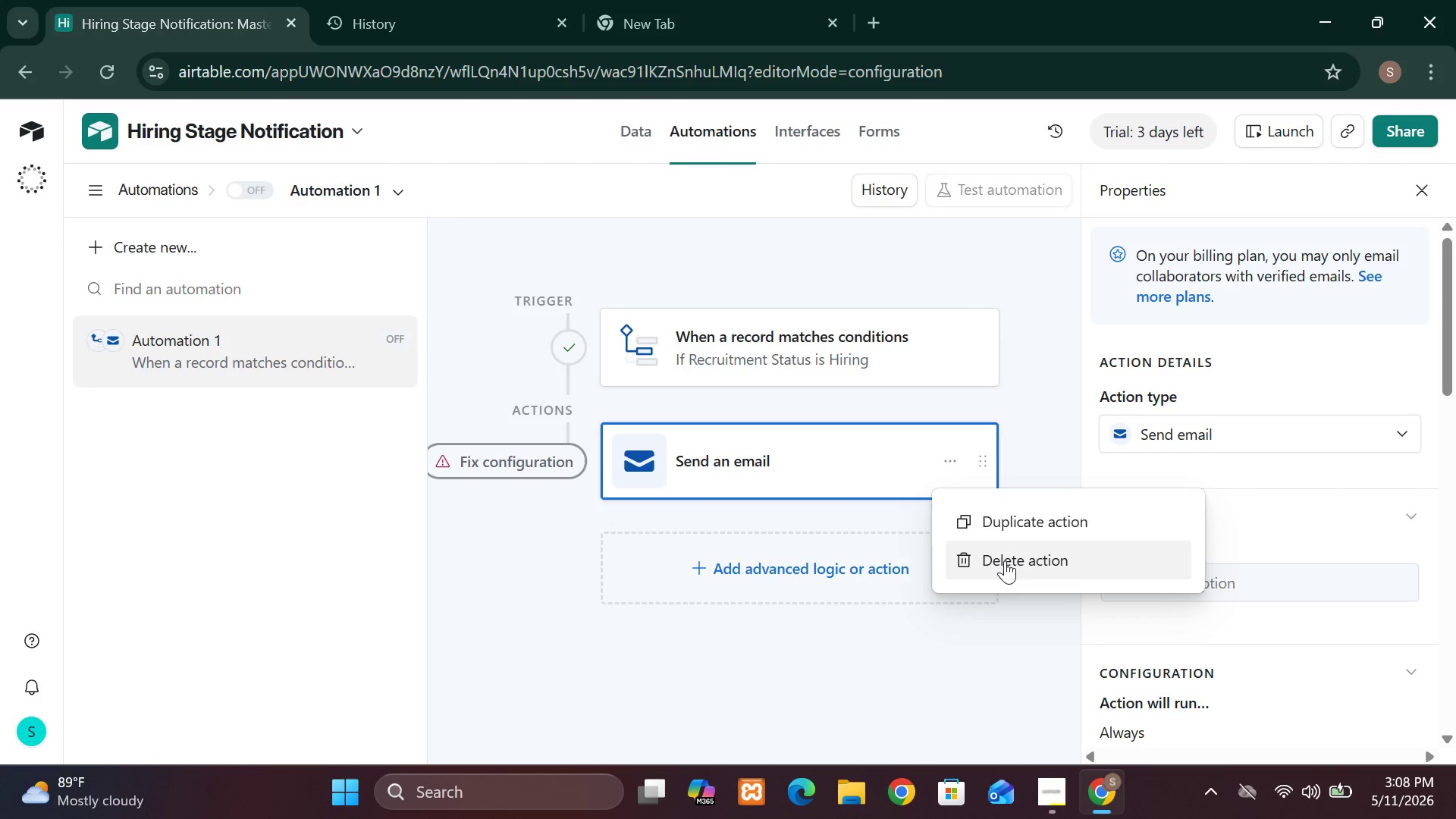 
left_click([1005, 560])
 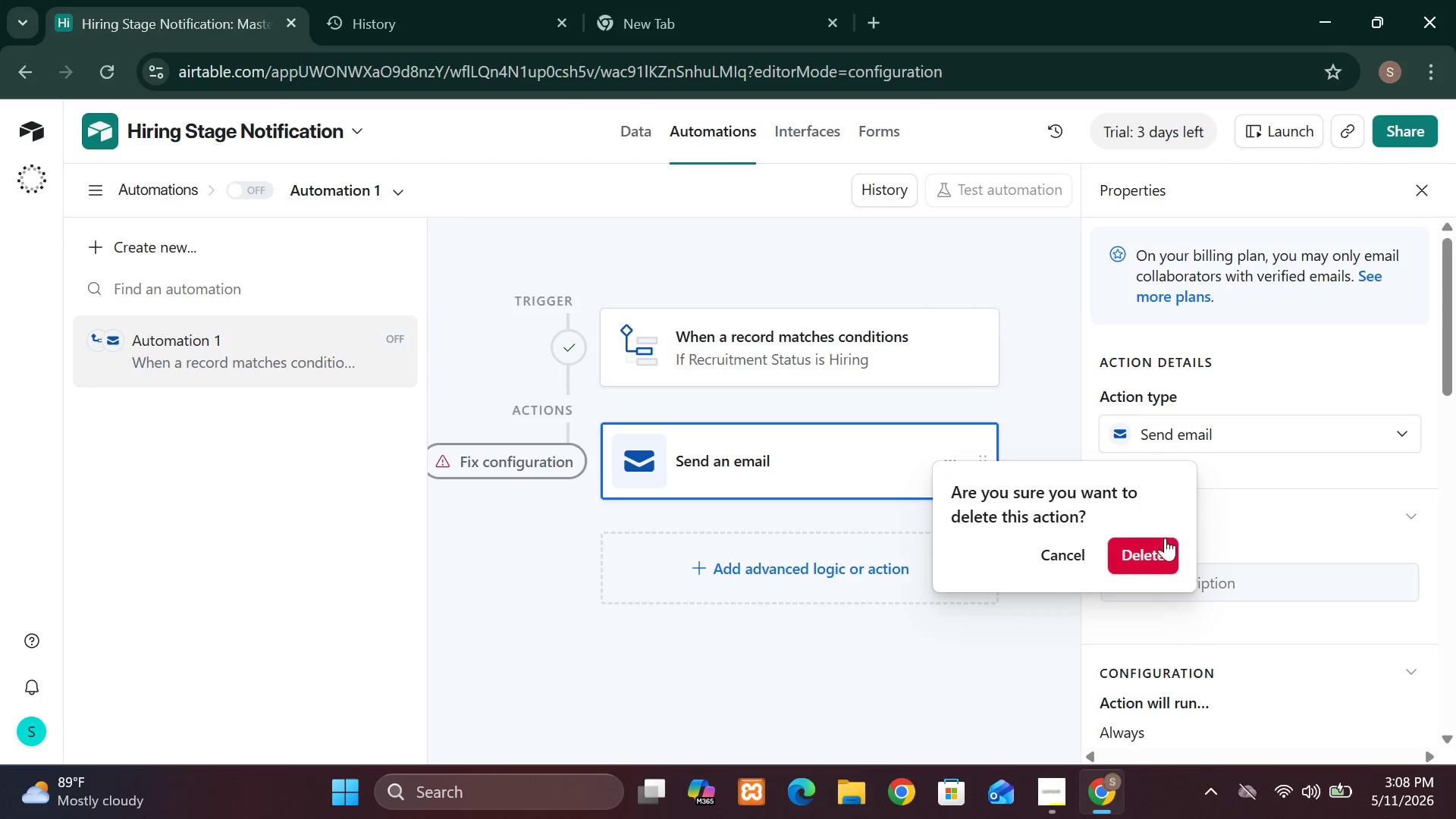 
left_click([1148, 551])
 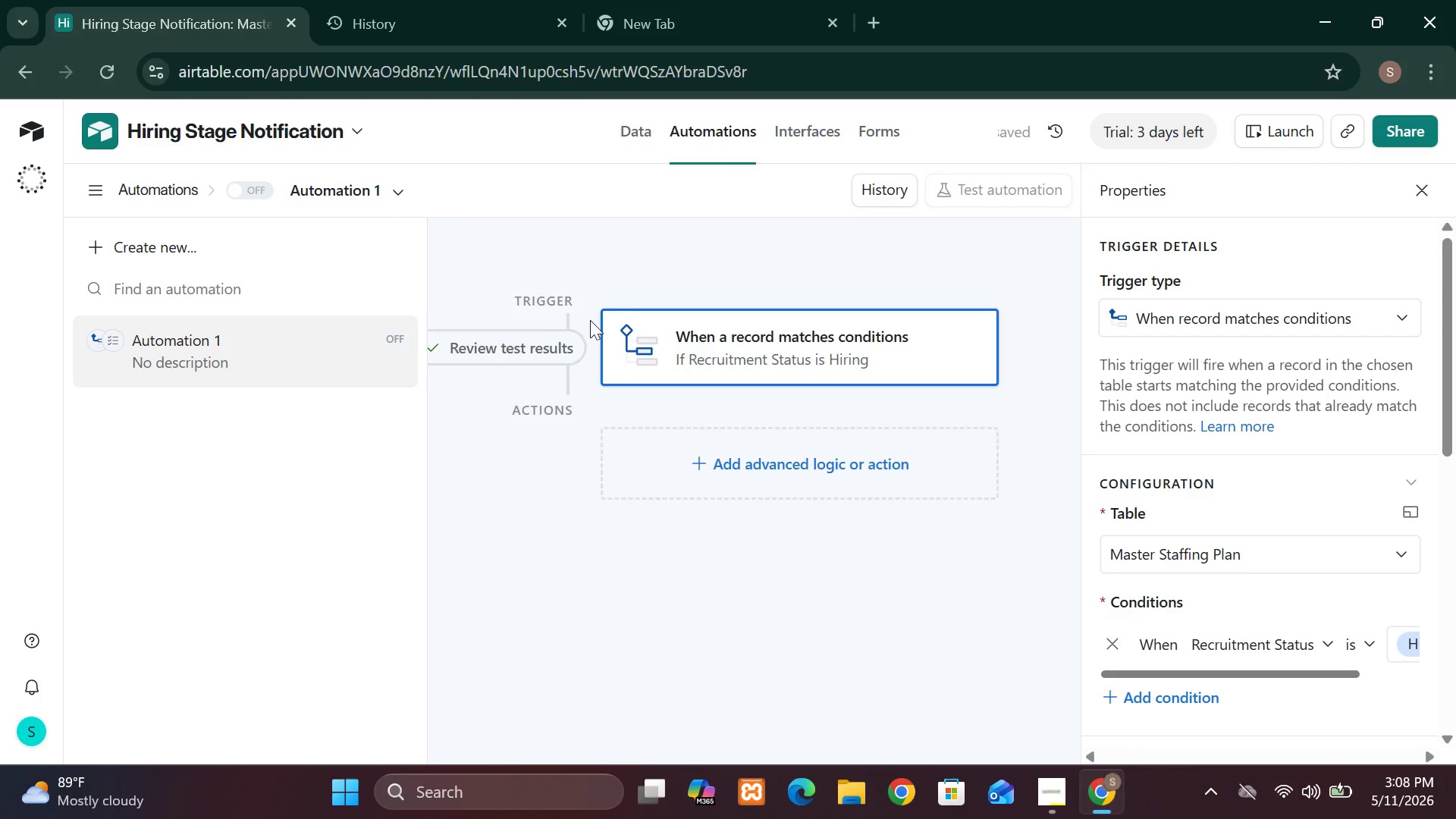 
left_click([544, 337])
 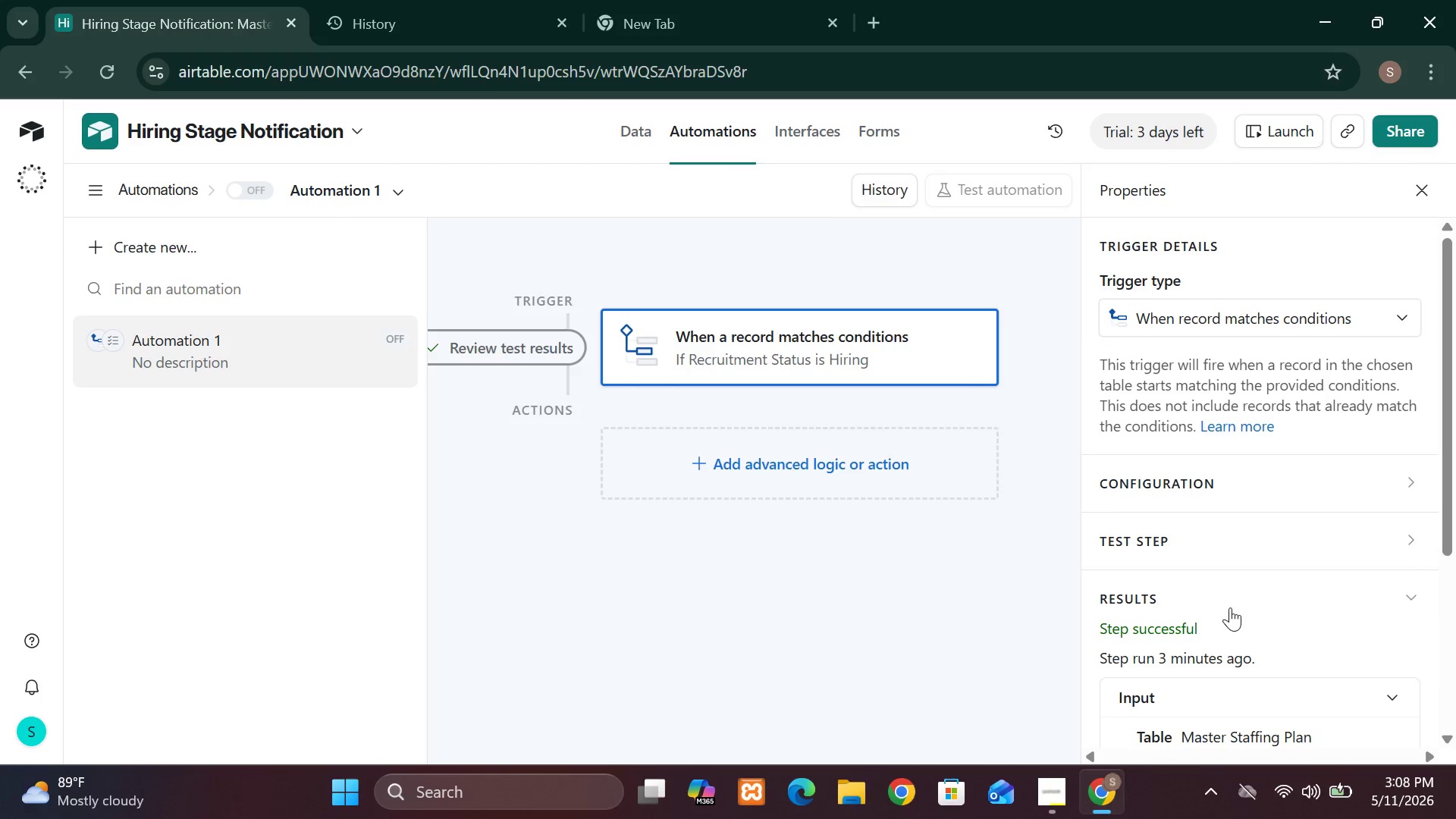 
wait(6.3)
 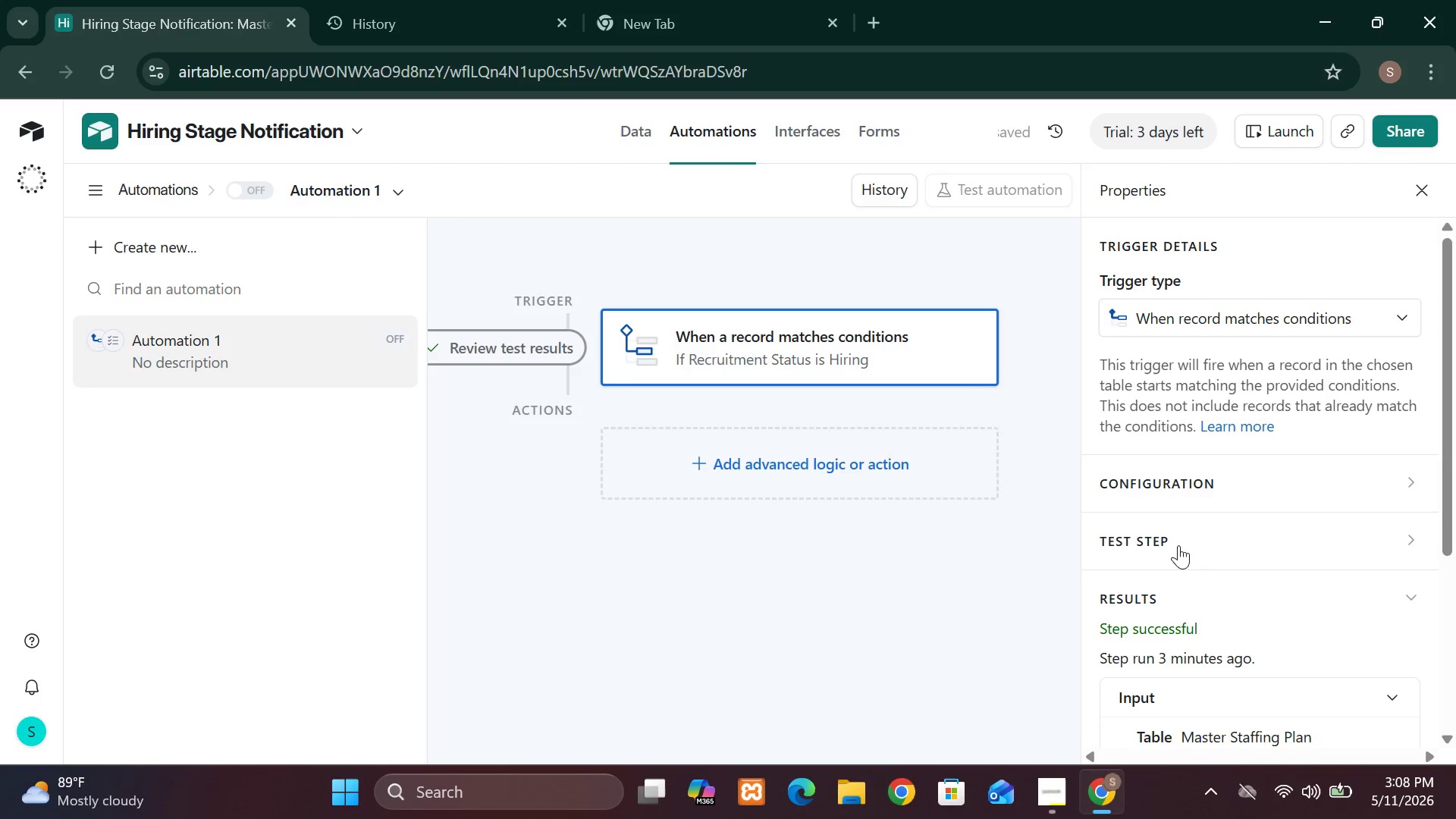 
left_click([940, 476])
 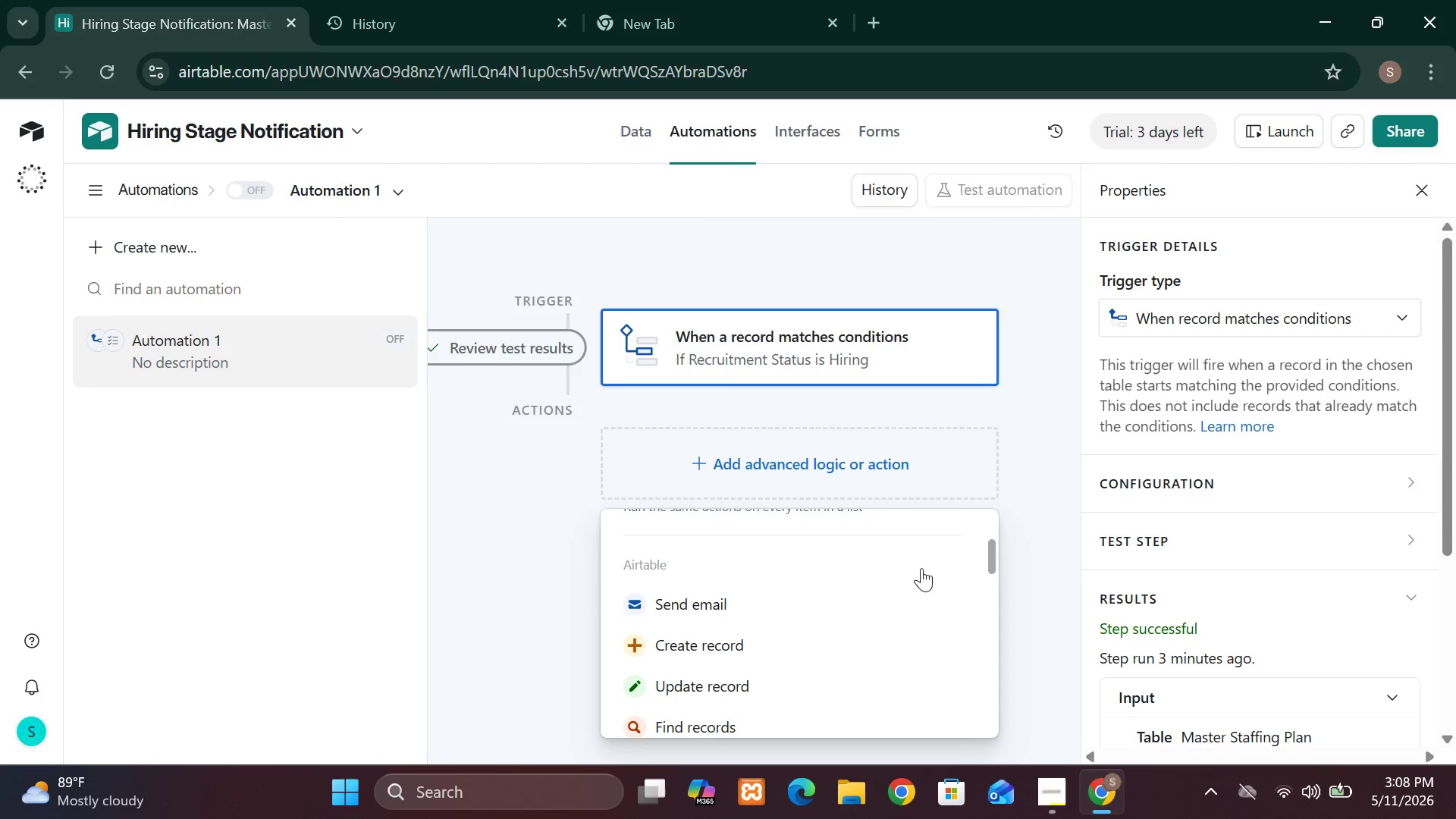 
wait(6.2)
 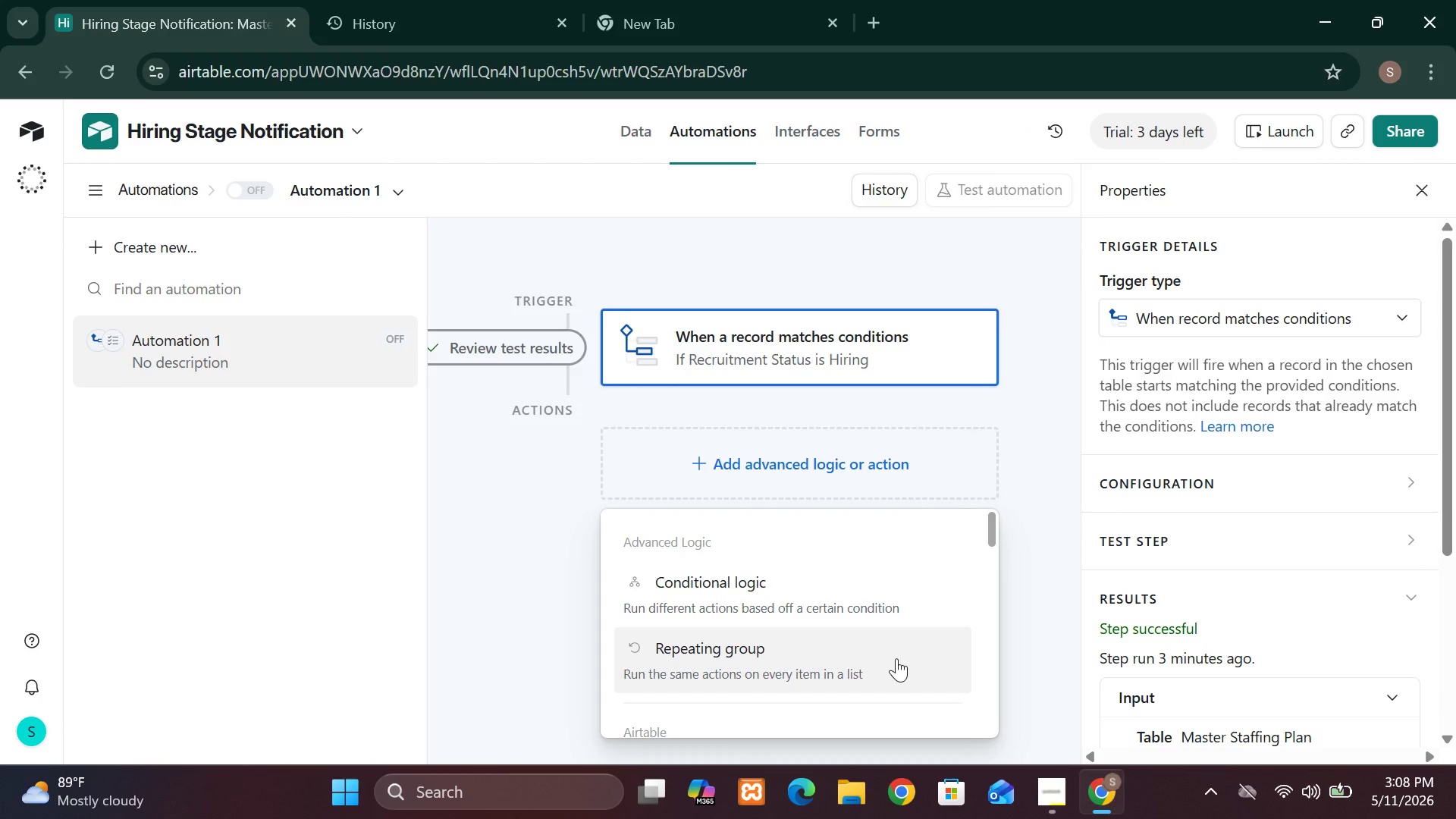 
left_click([788, 598])
 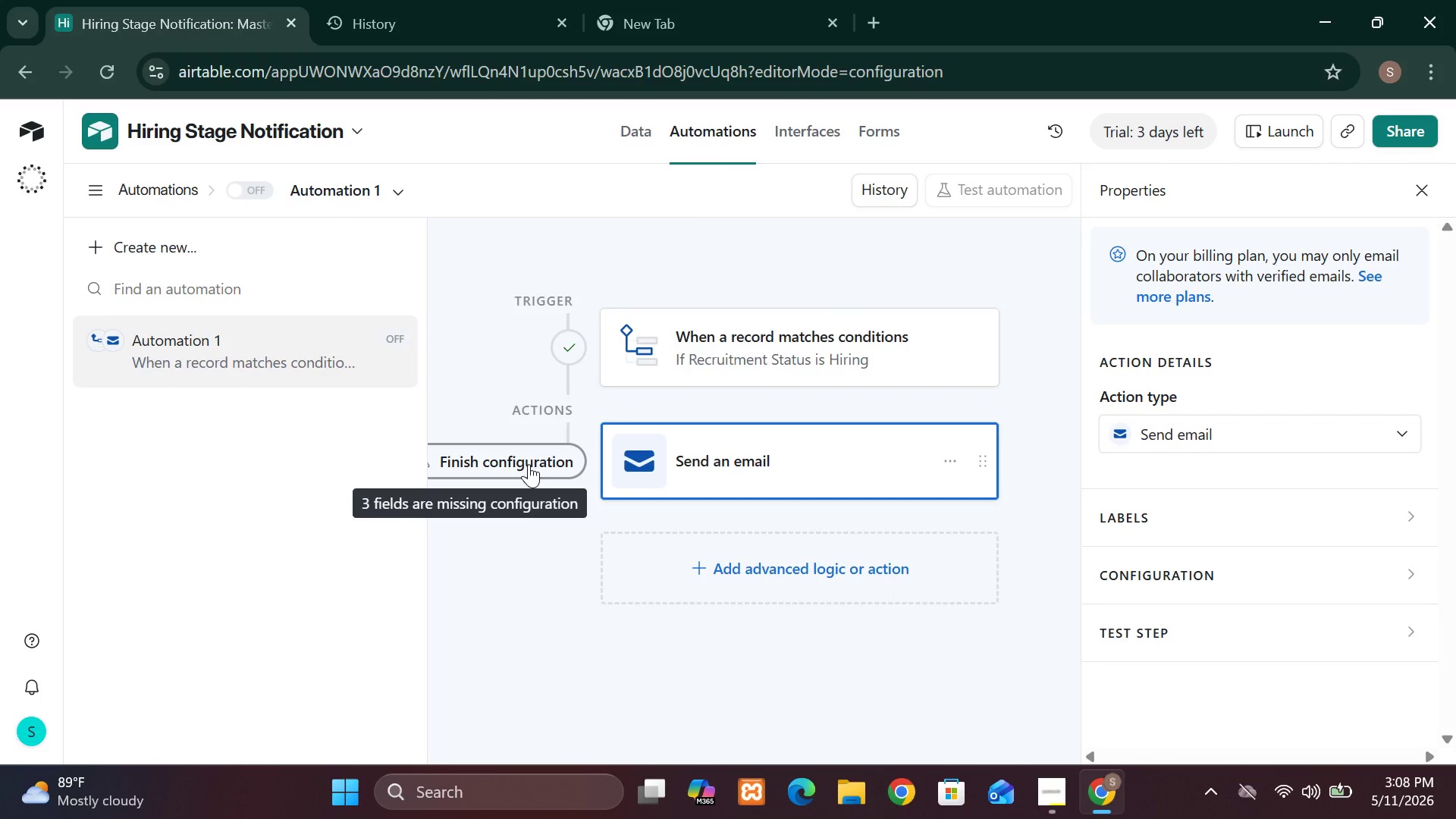 
wait(20.55)
 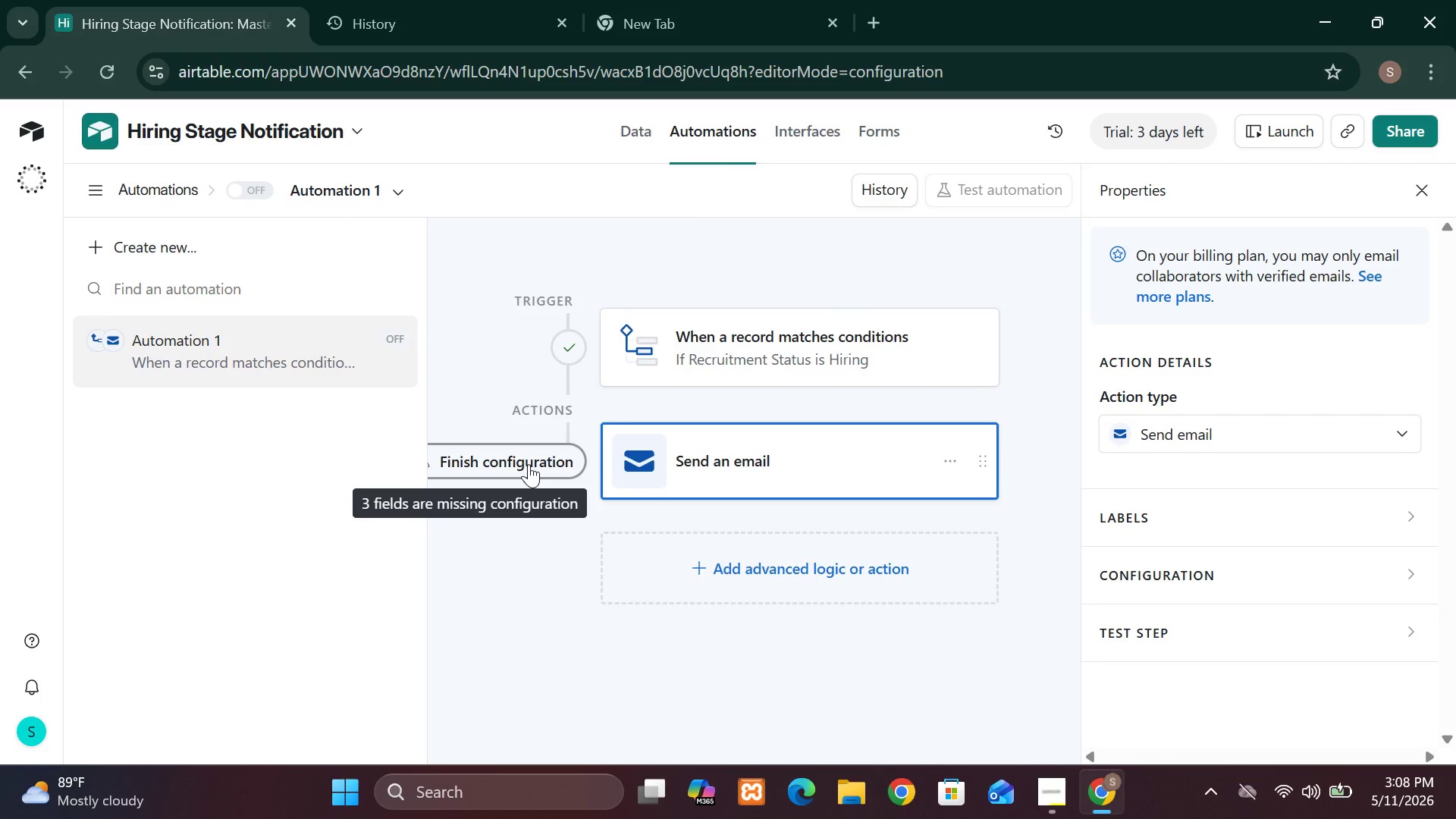 
left_click([1414, 519])
 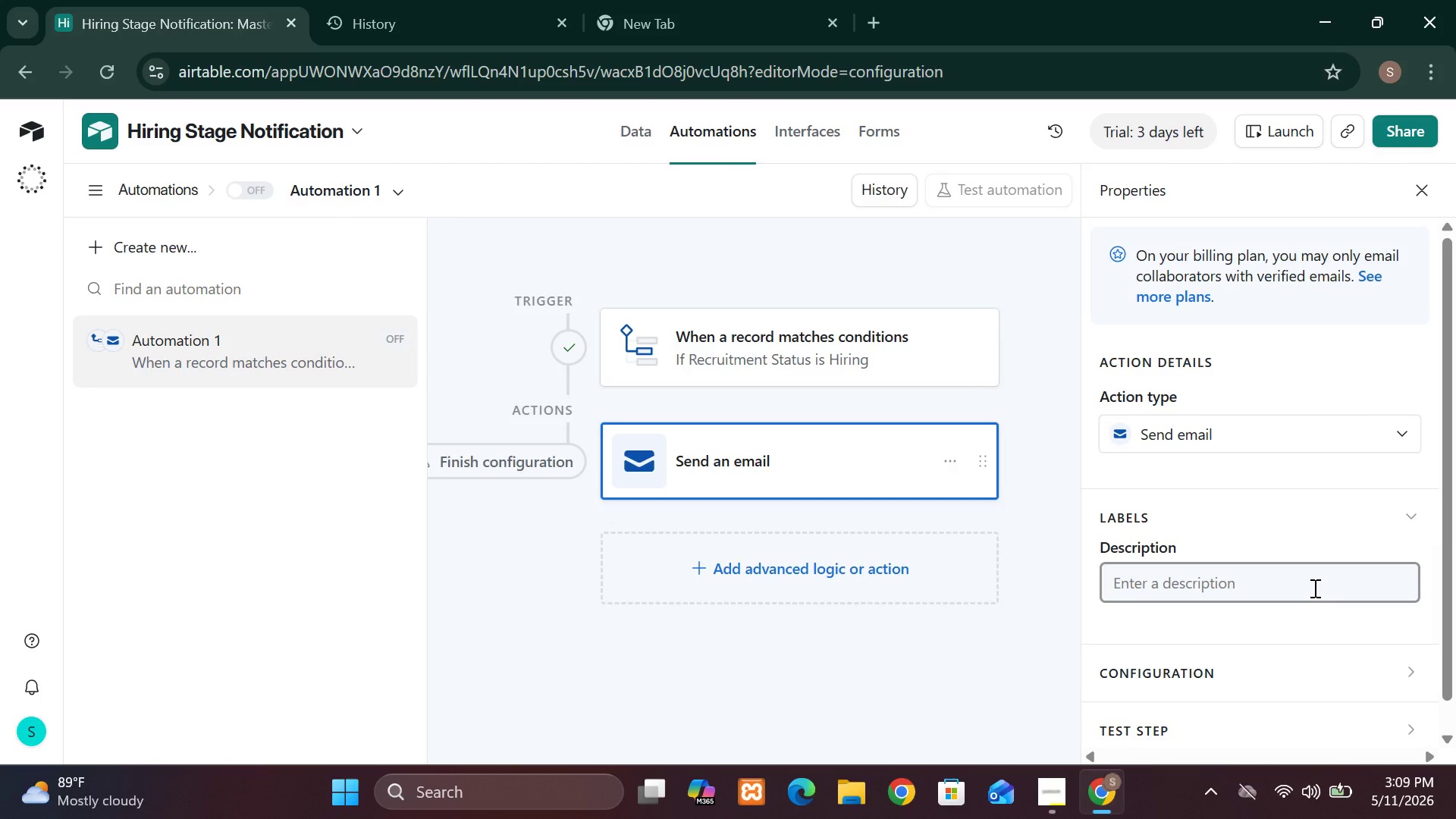 
wait(5.03)
 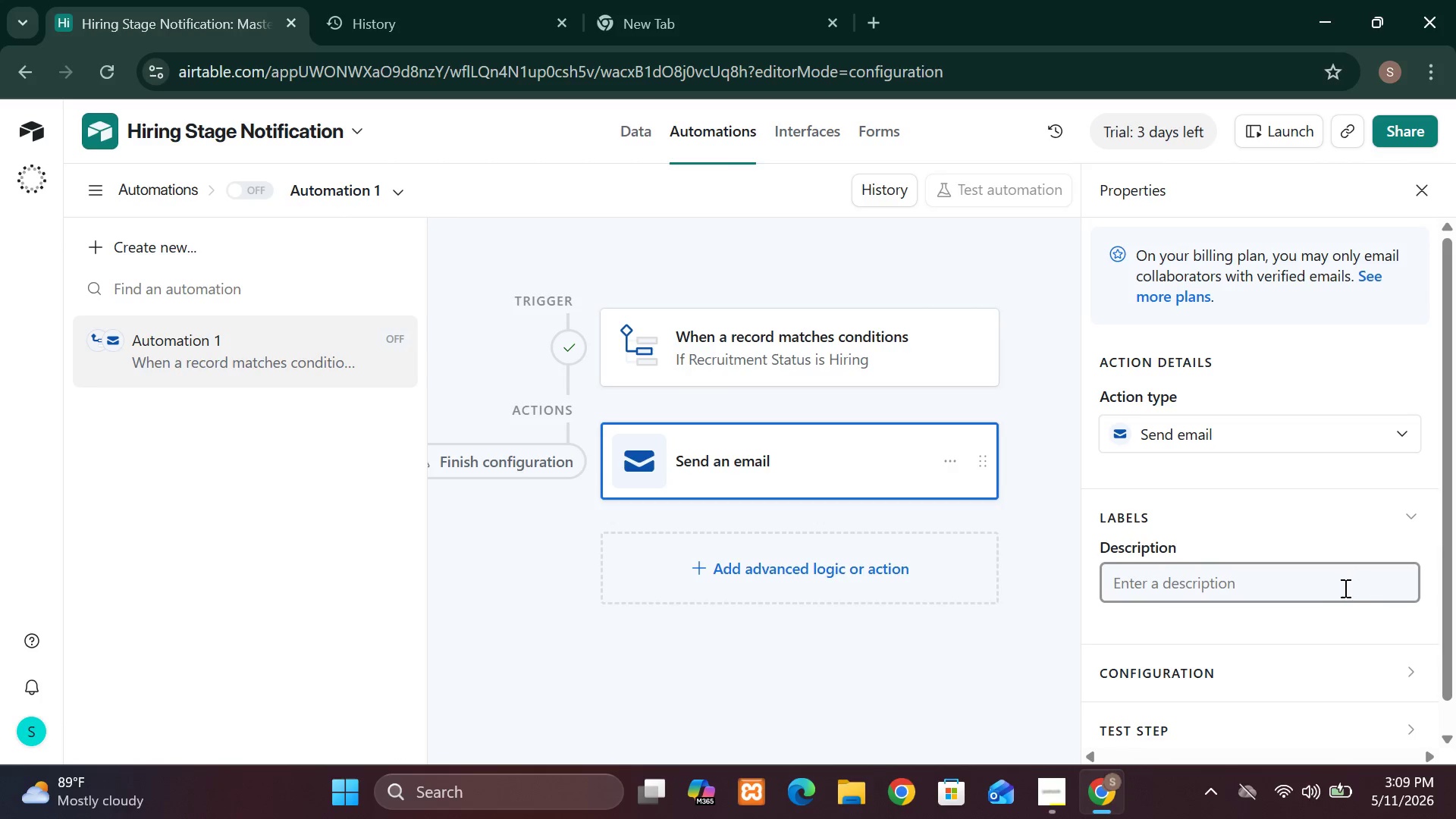 
type(New ROLING)
 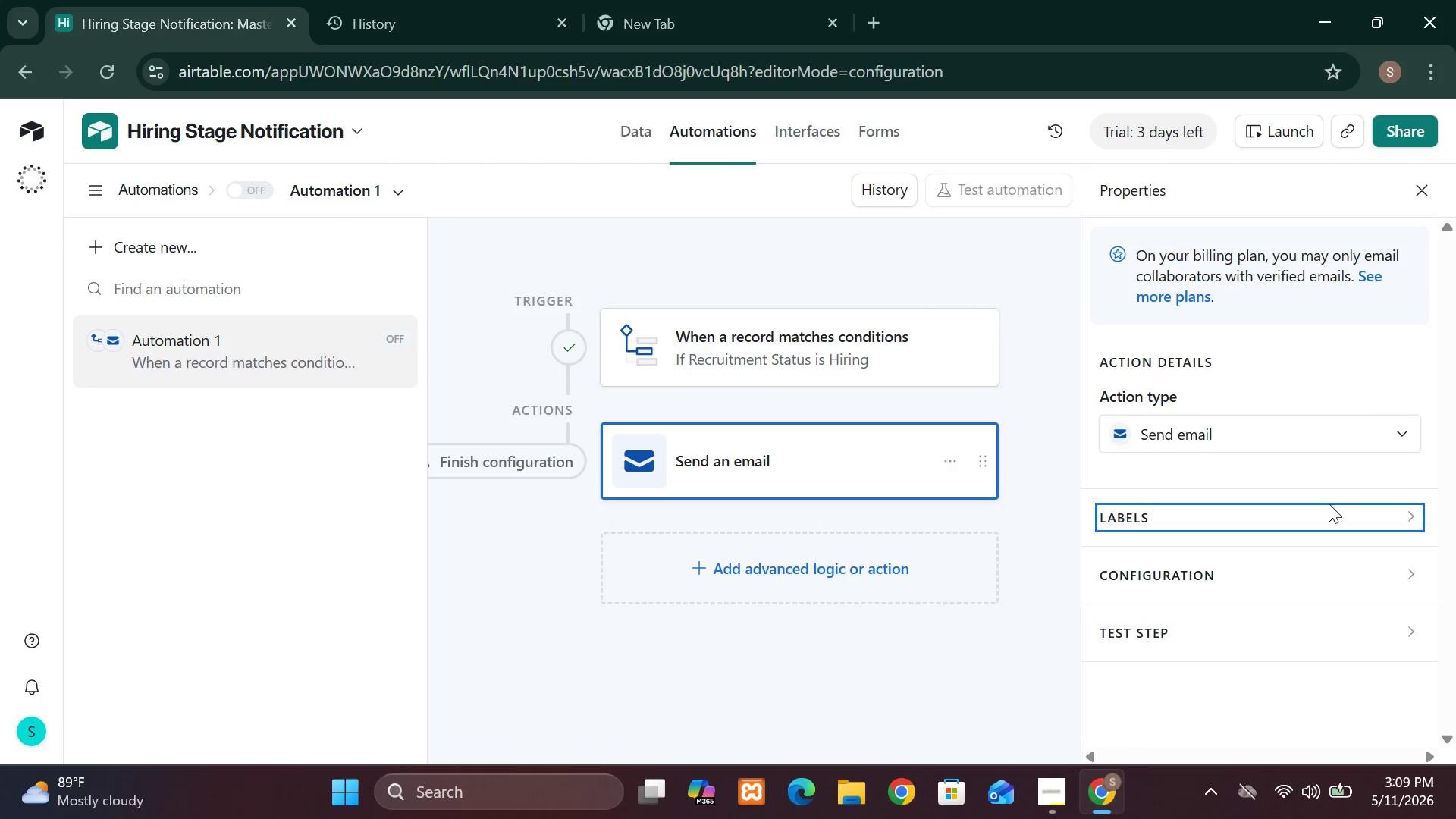 
wait(5.08)
 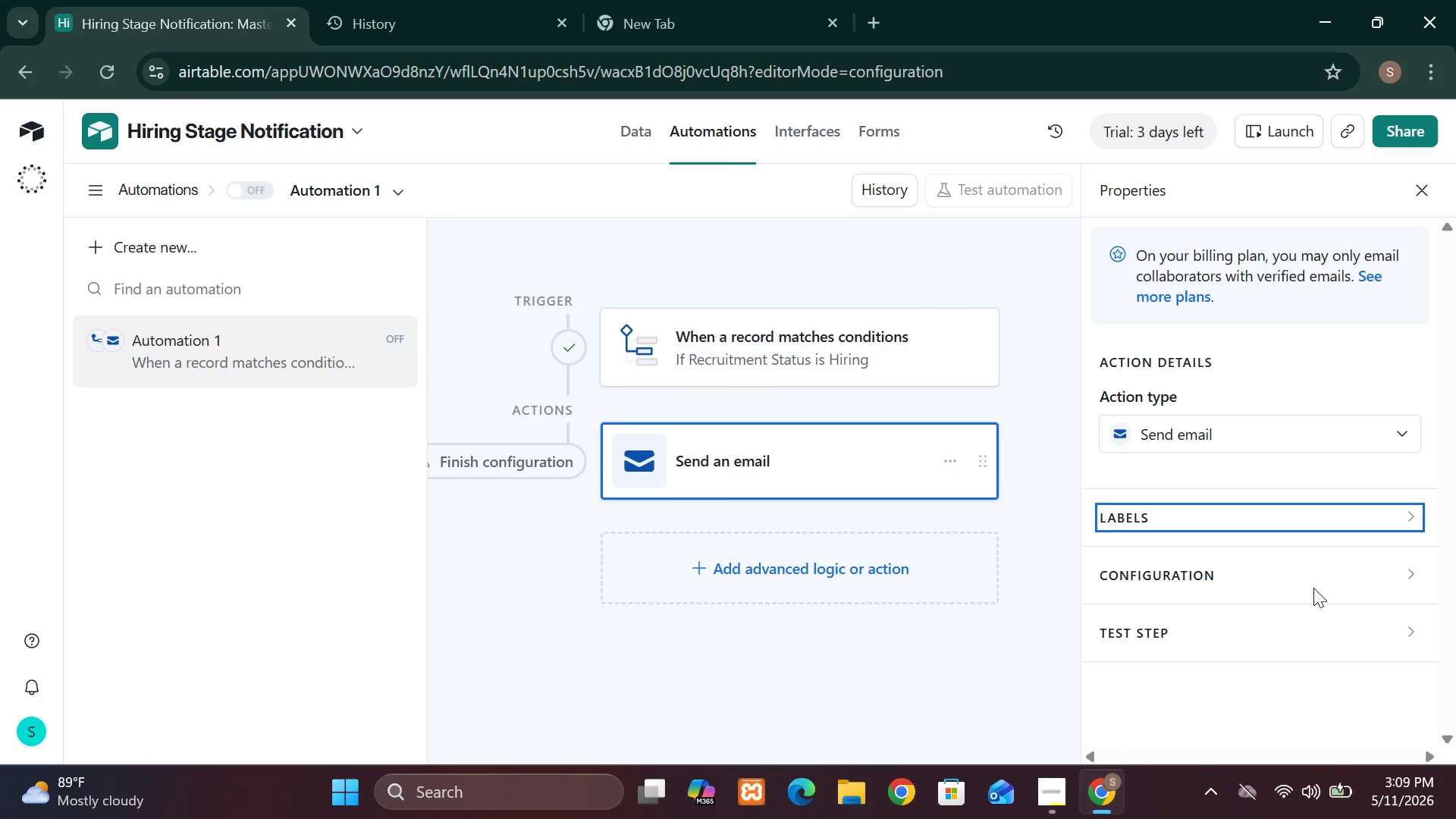 
left_click([1329, 504])
 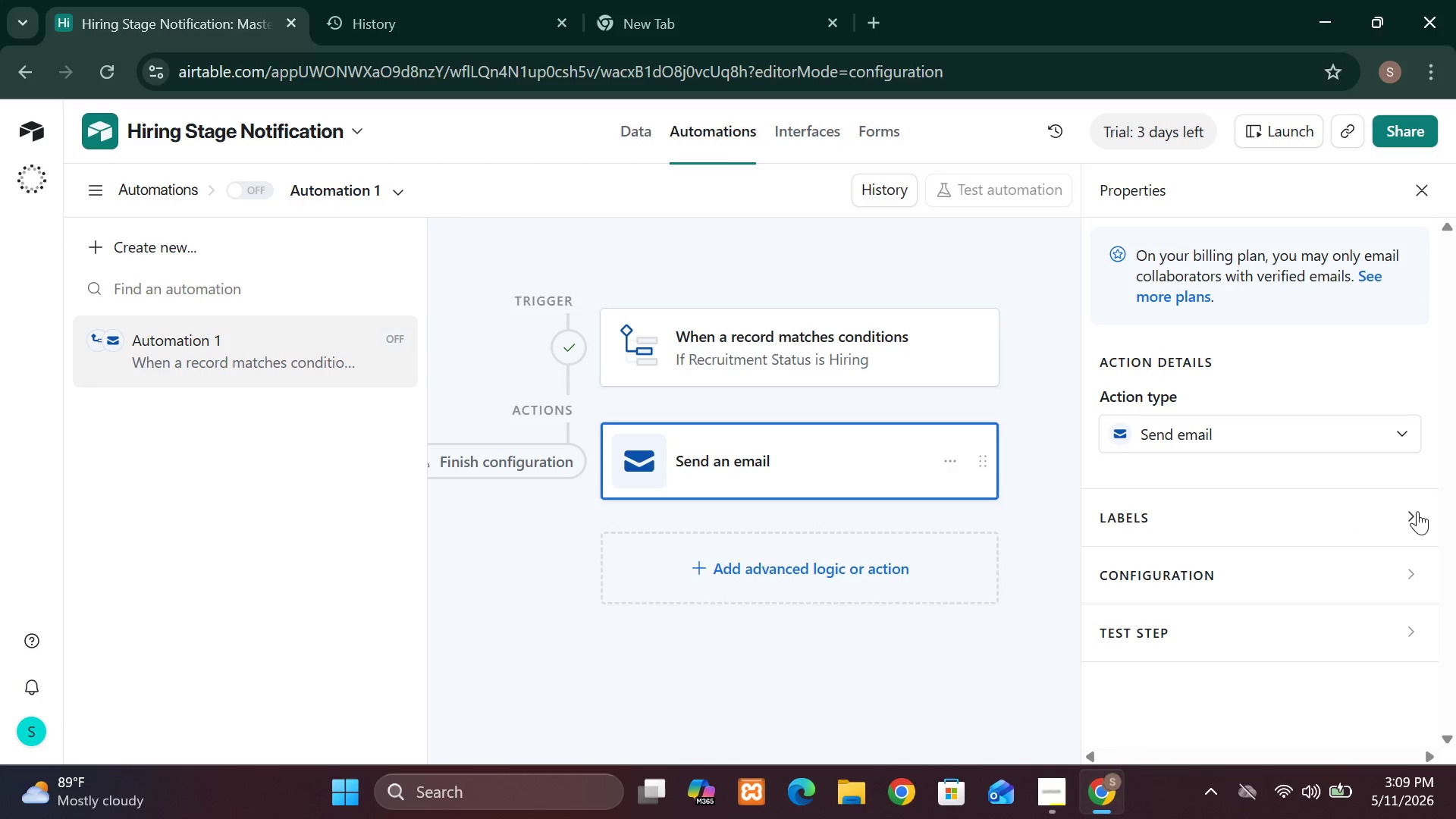 
left_click([1415, 515])
 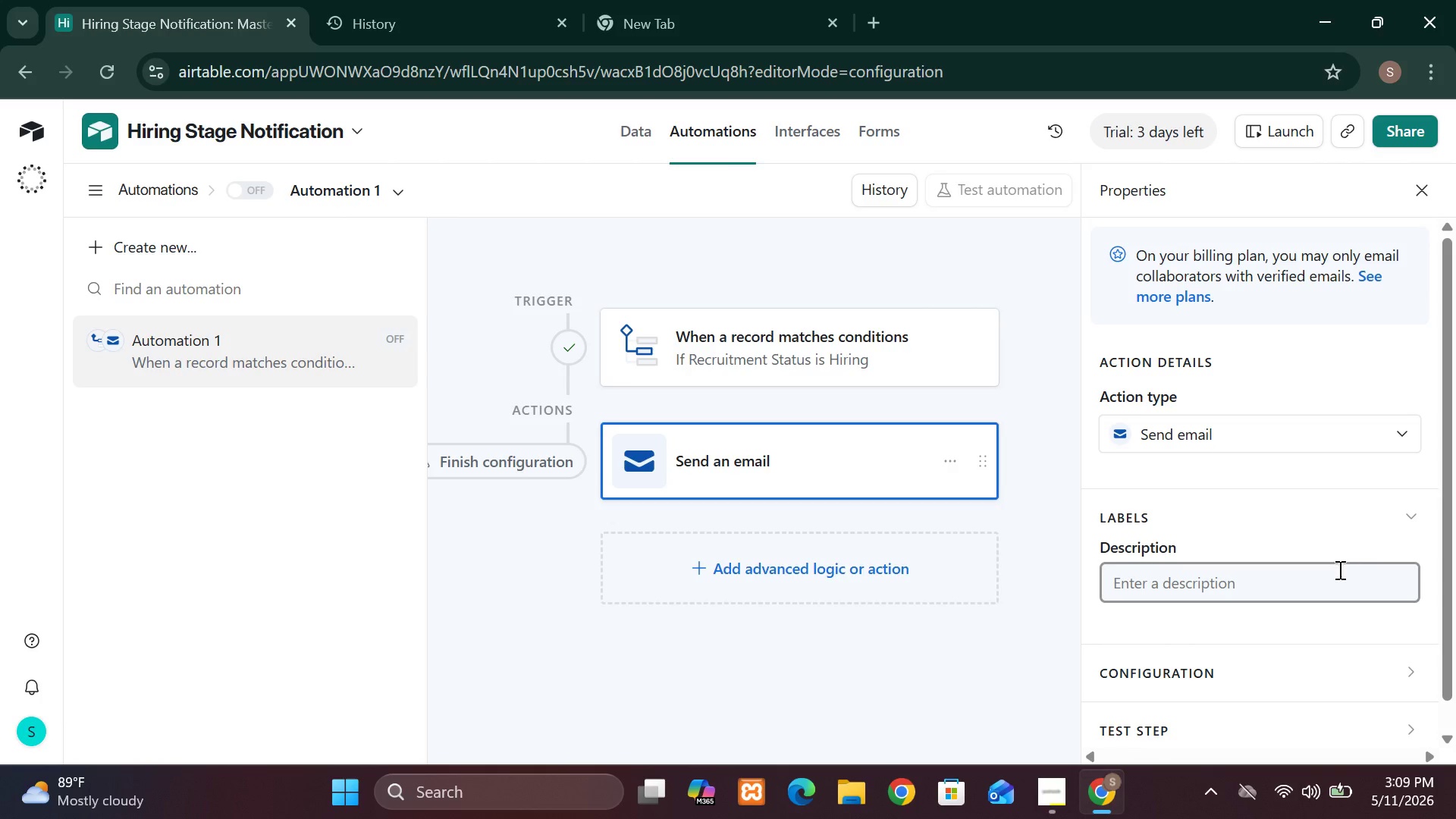 
left_click([1332, 580])
 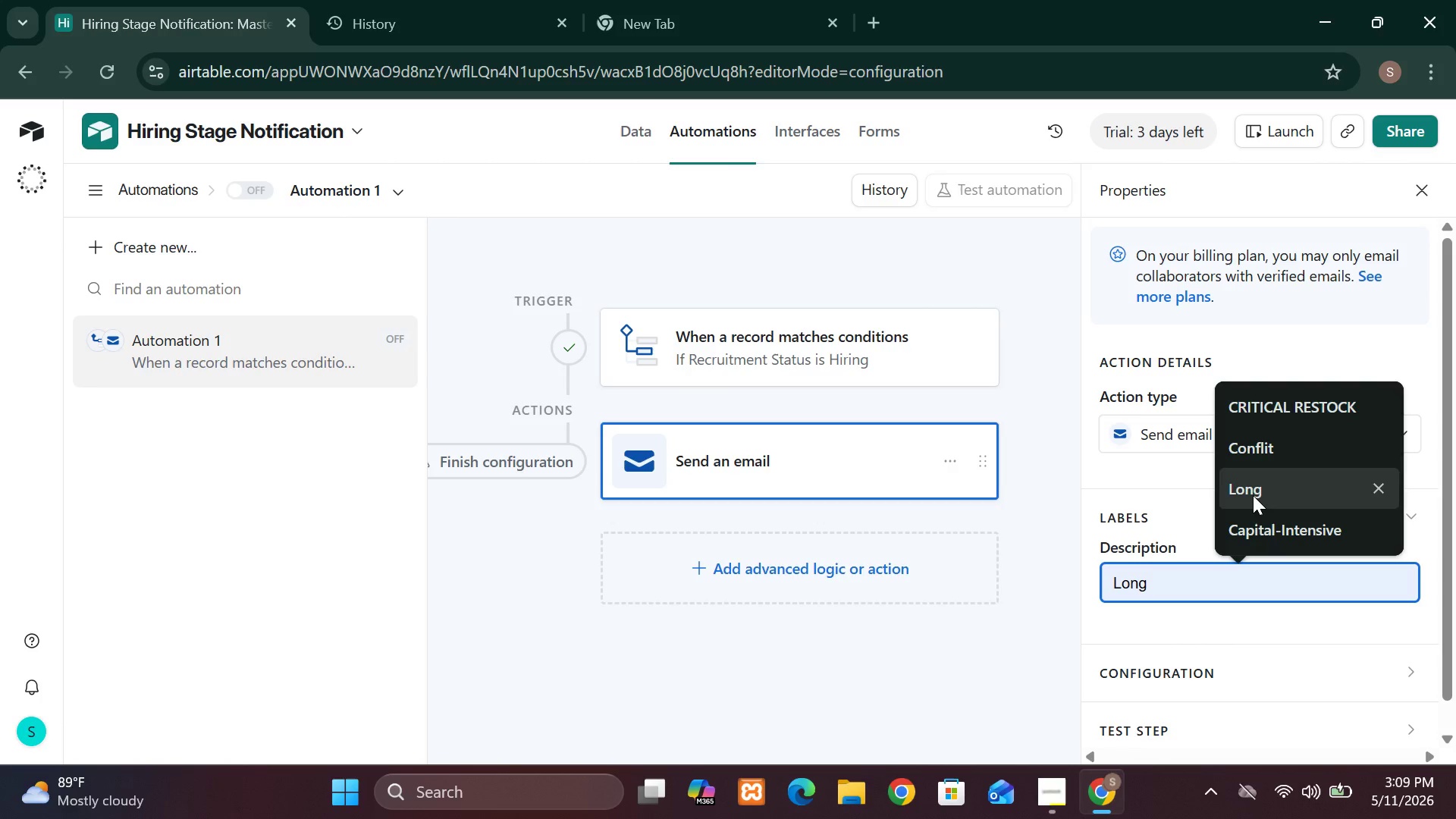 
wait(22.69)
 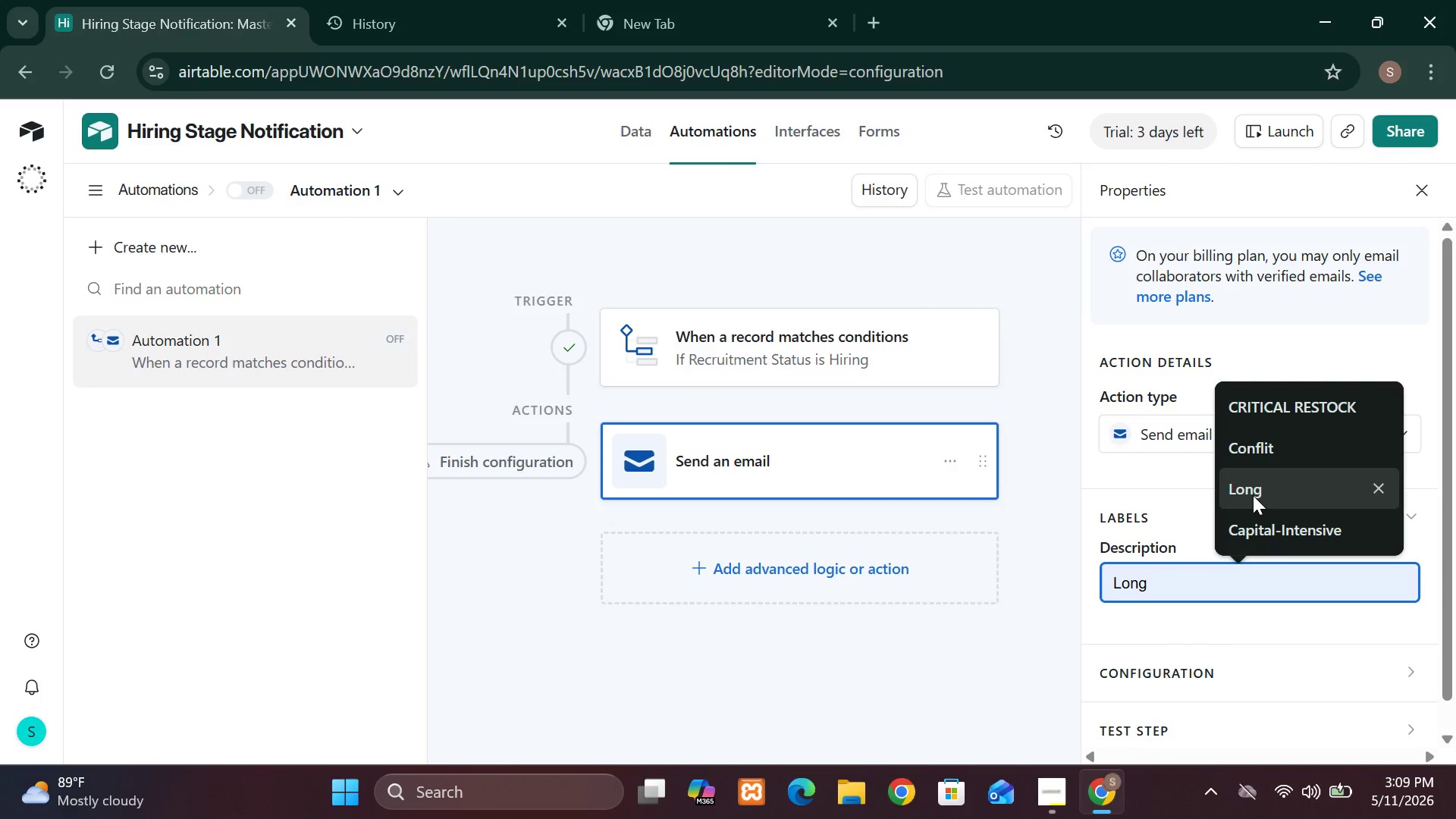 
left_click([348, 340])
 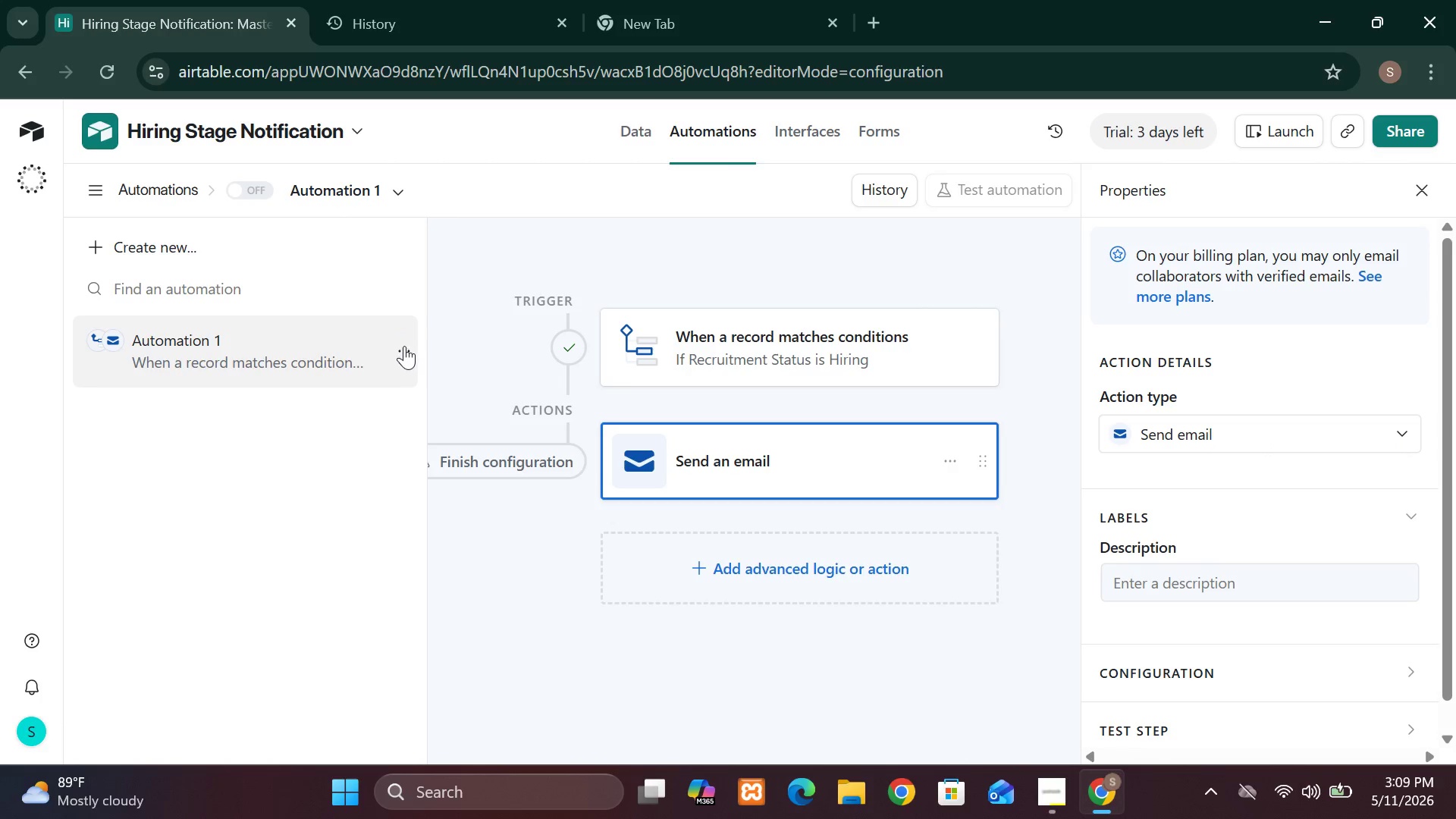 
left_click([402, 344])
 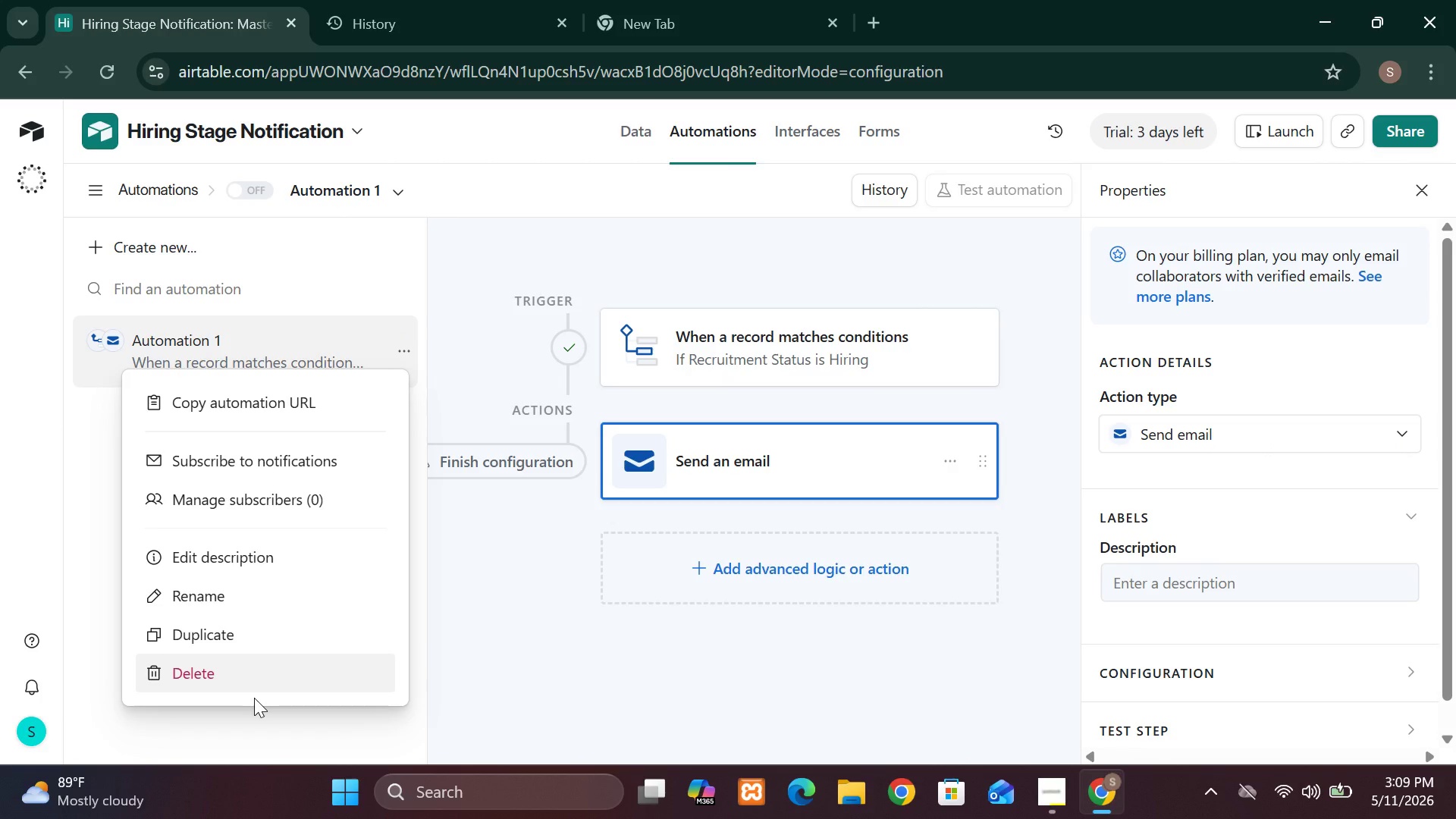 
left_click([254, 698])
 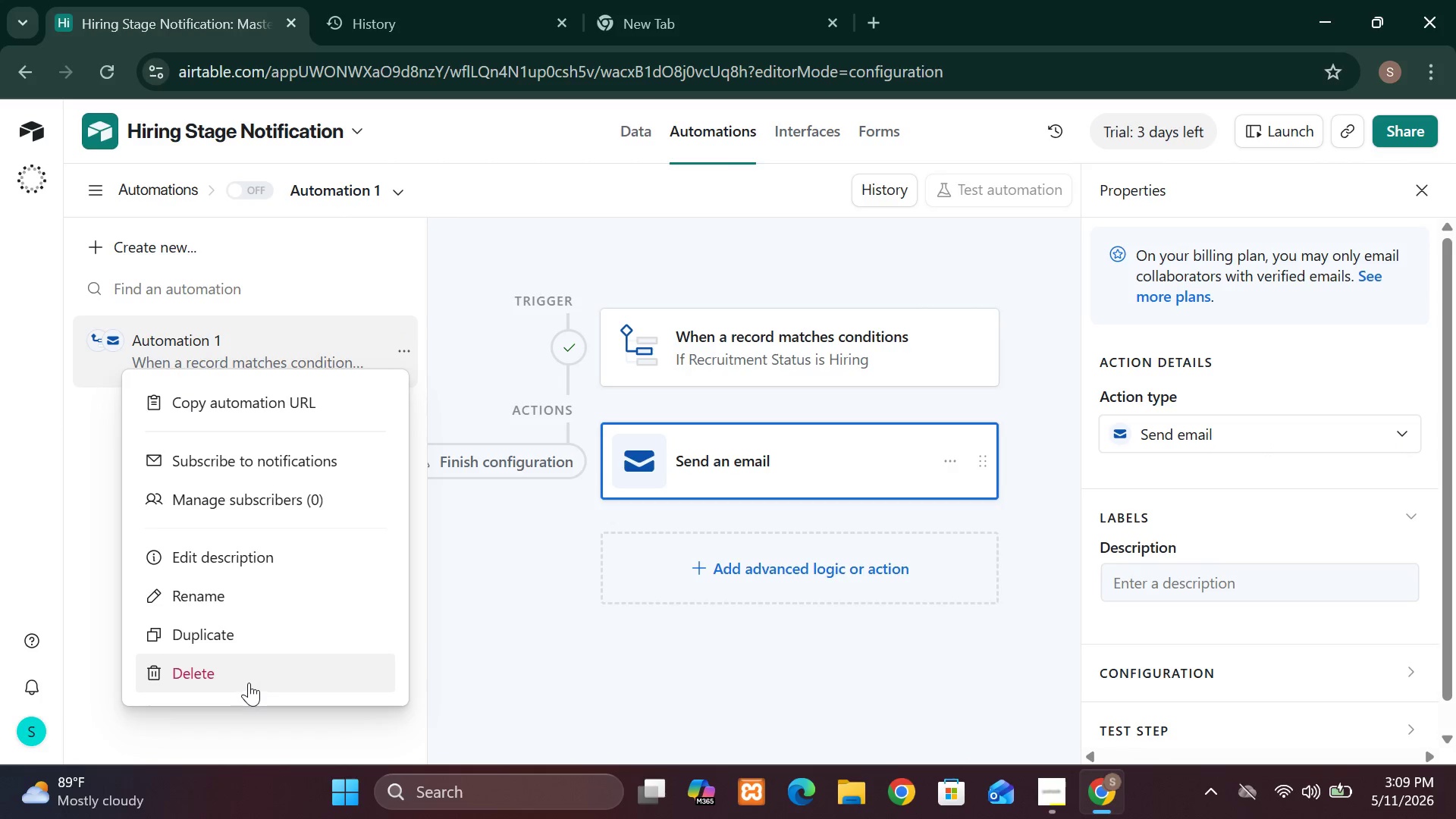 
left_click([249, 682])
 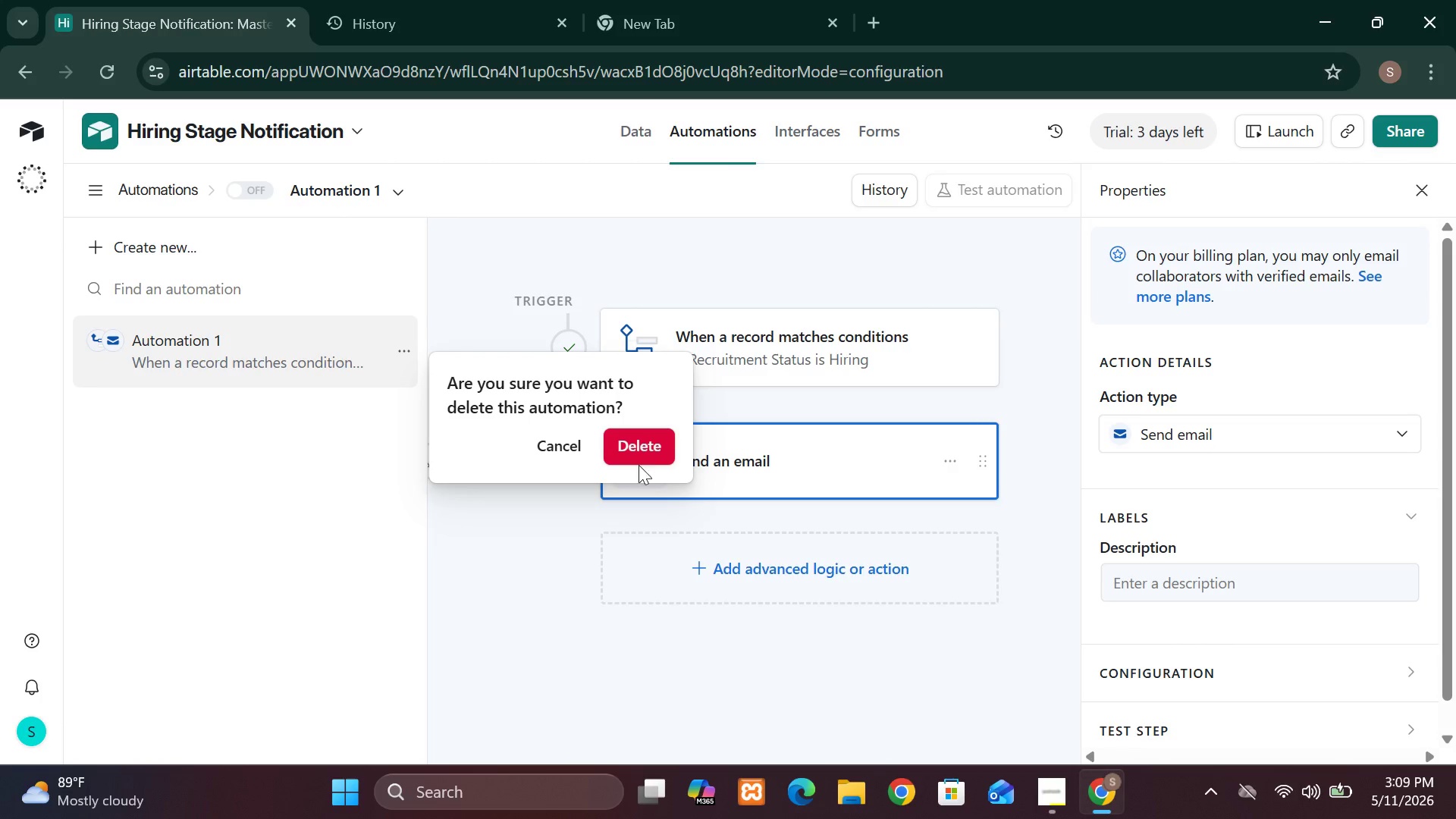 
left_click([647, 448])
 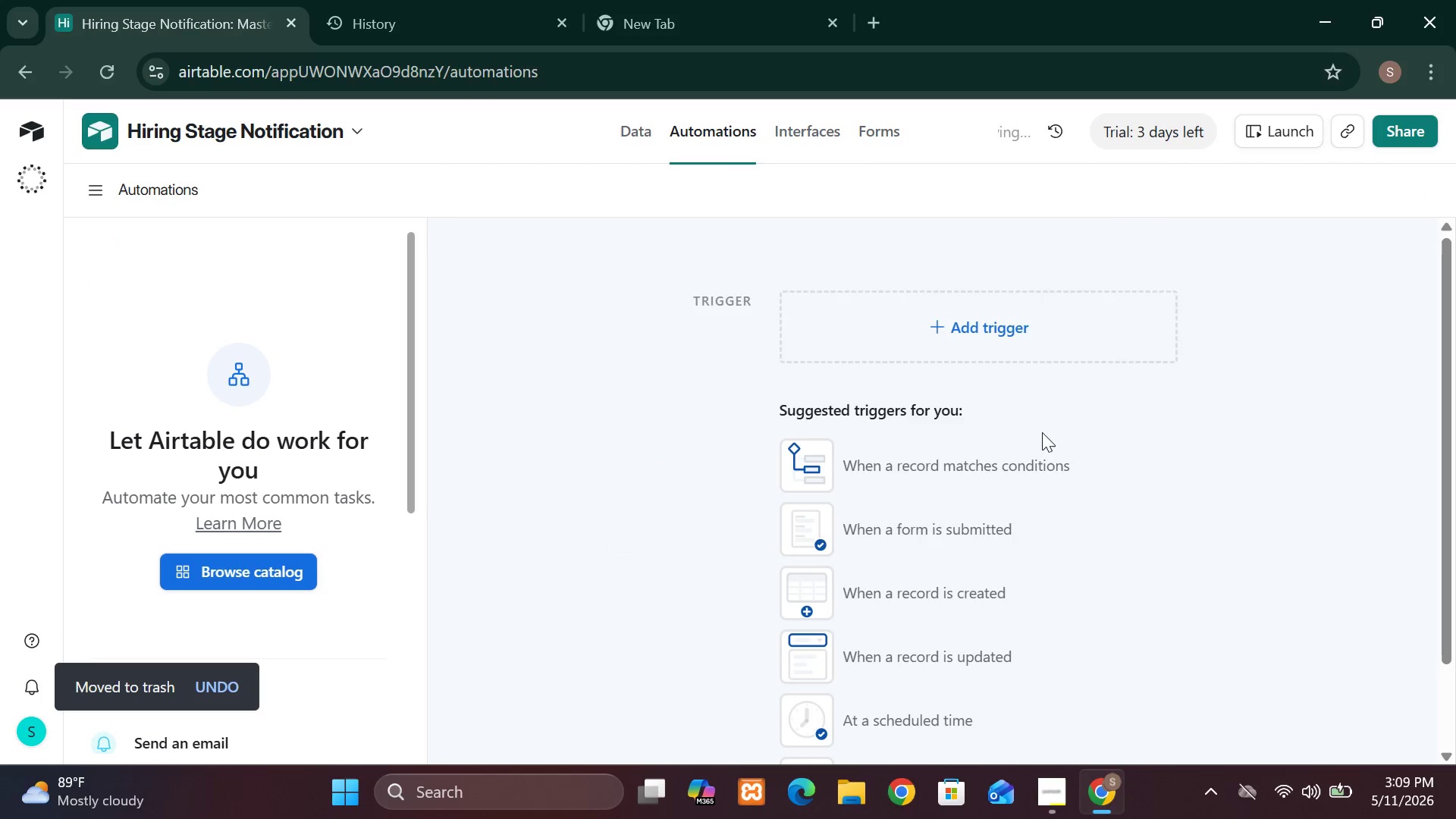 
left_click([1035, 451])
 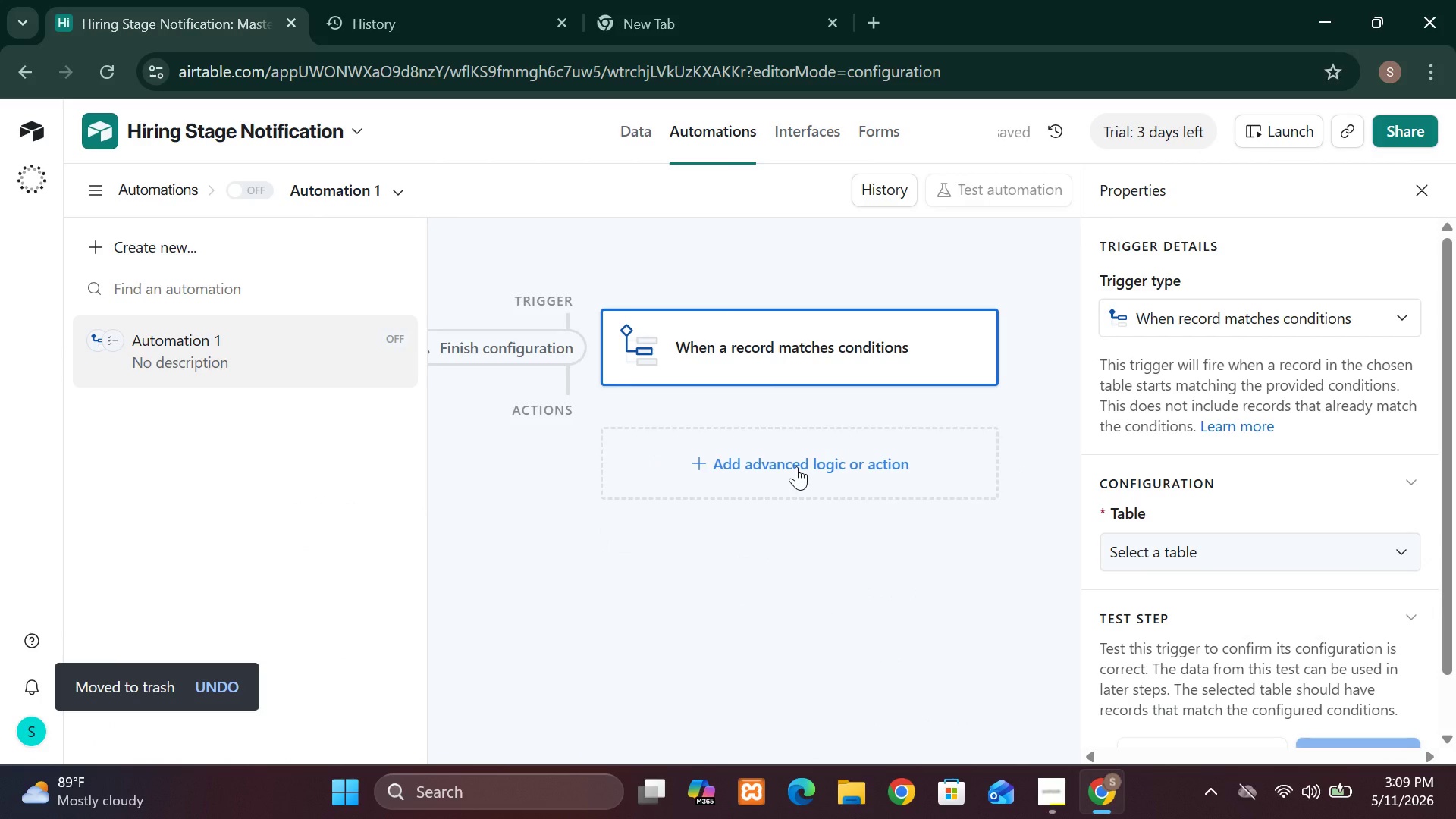 
left_click([796, 466])
 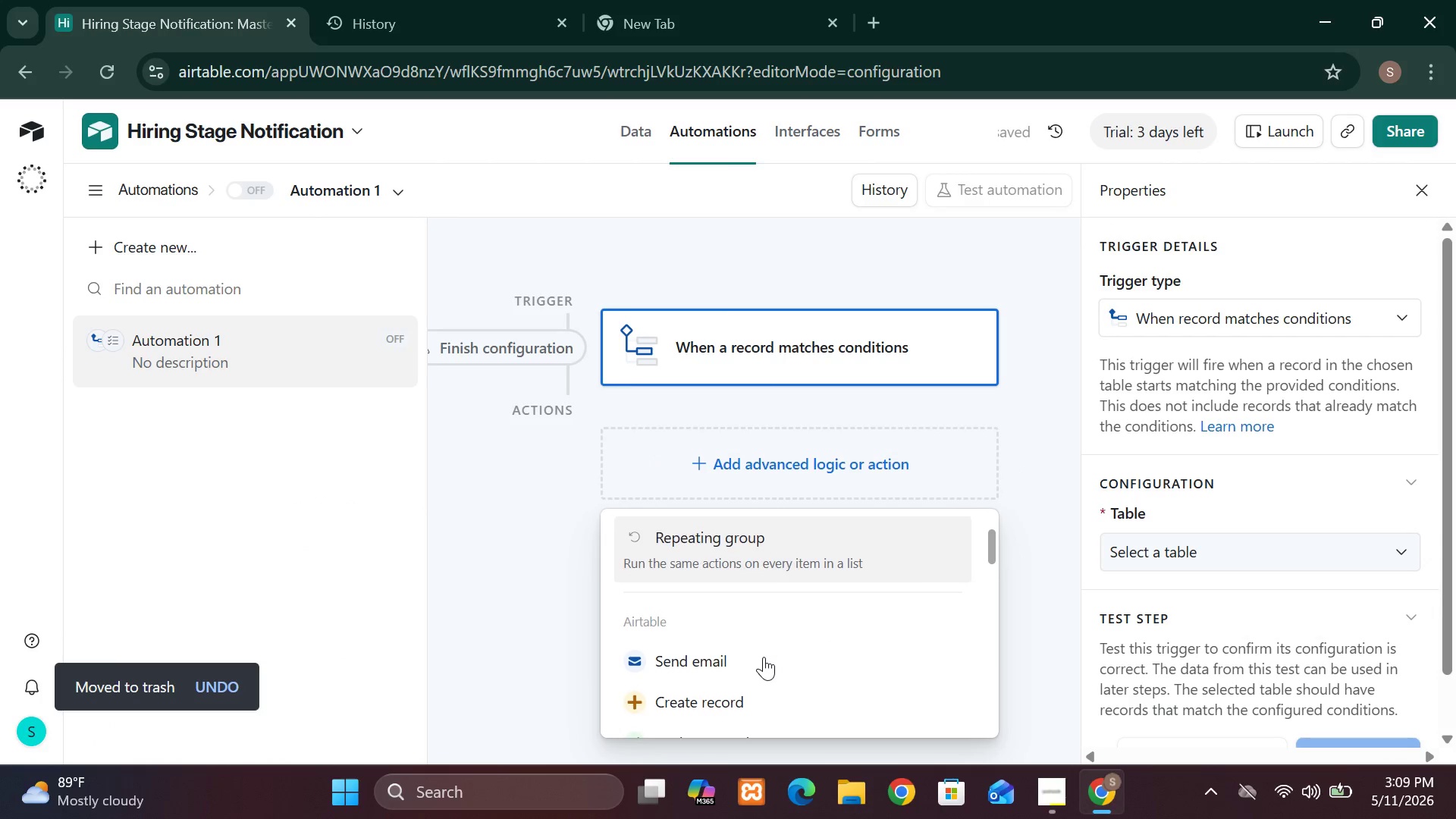 
left_click([764, 657])
 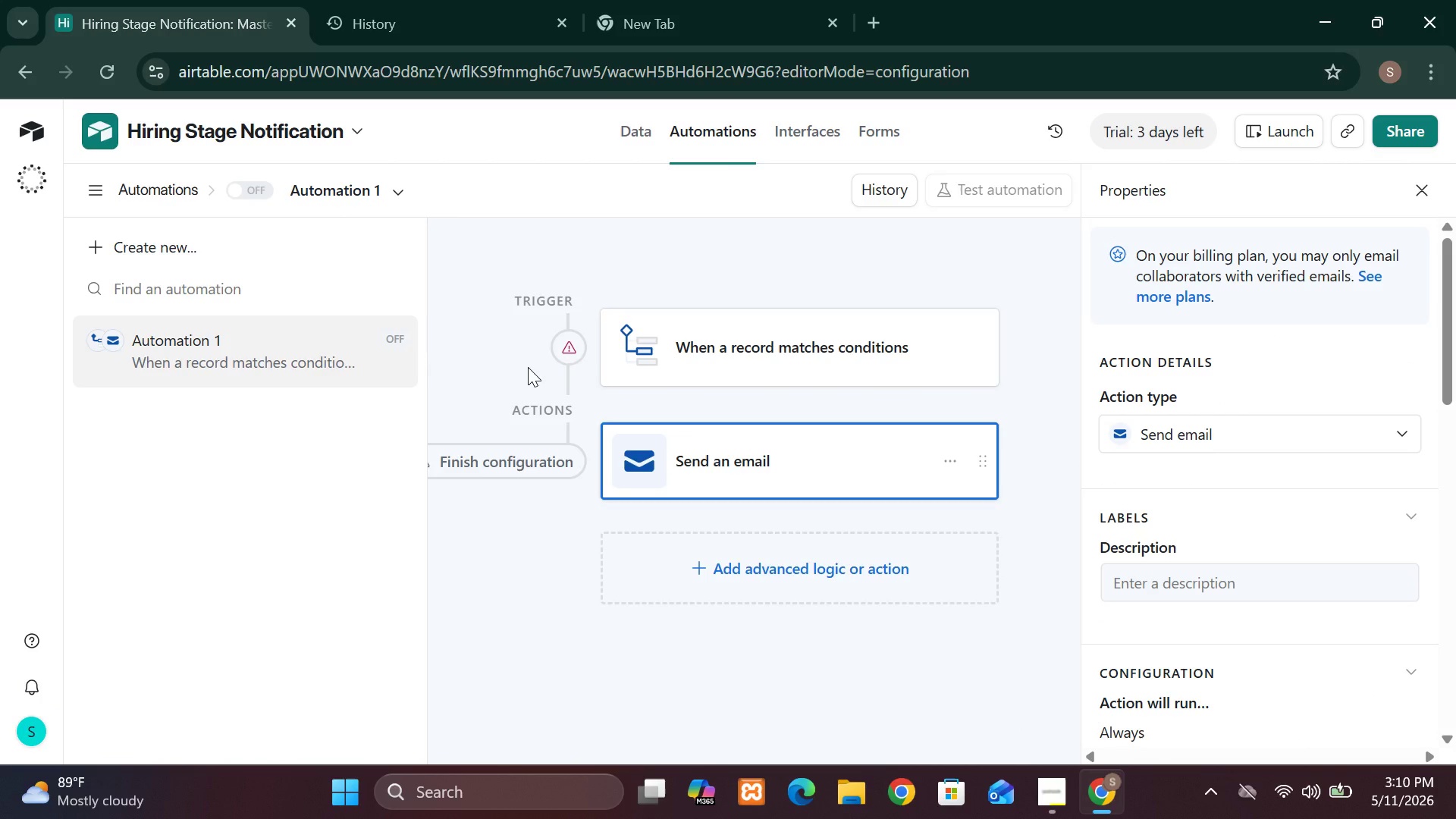 
wait(41.73)
 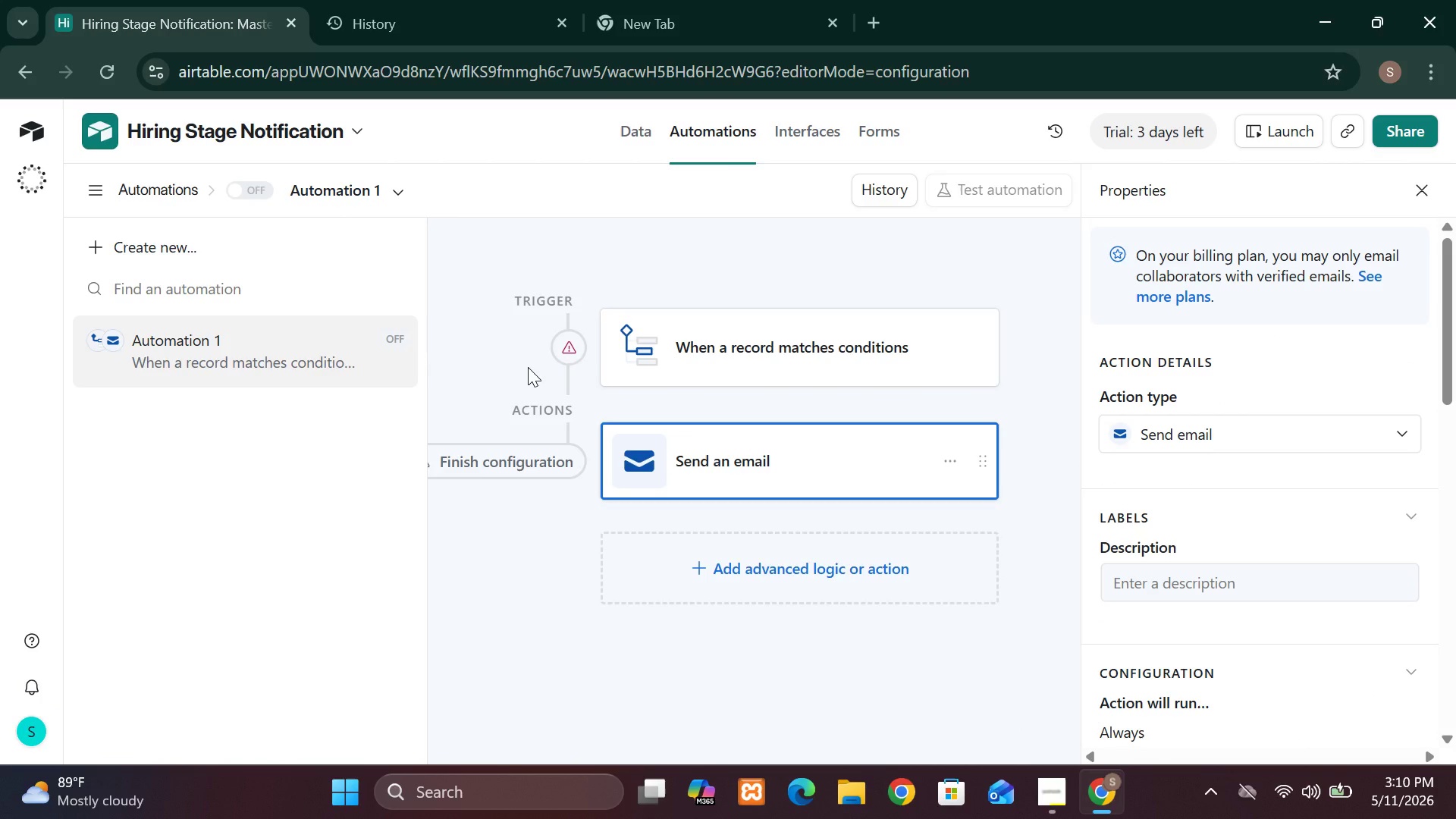 
double_click([566, 347])
 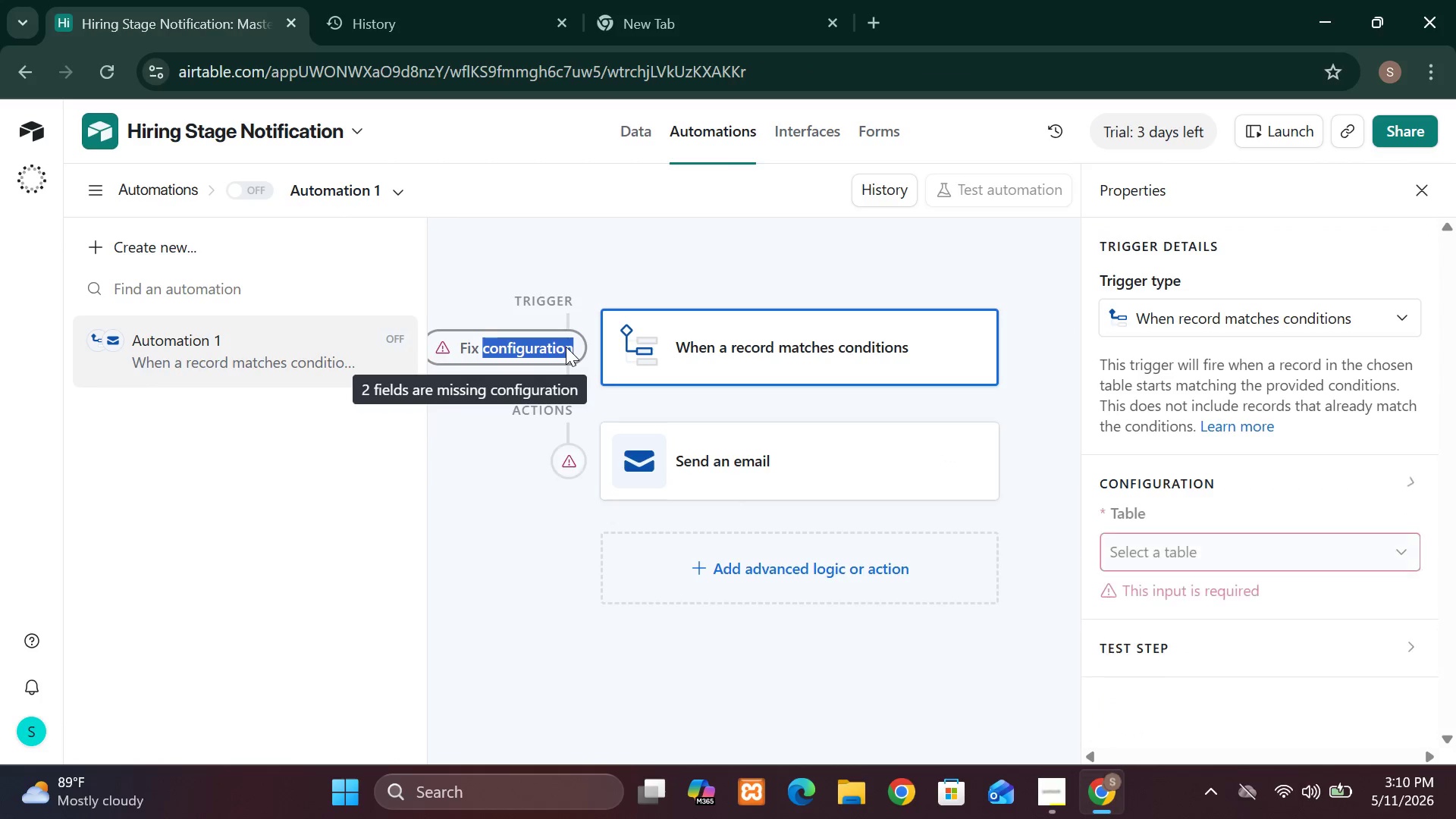 
triple_click([566, 347])
 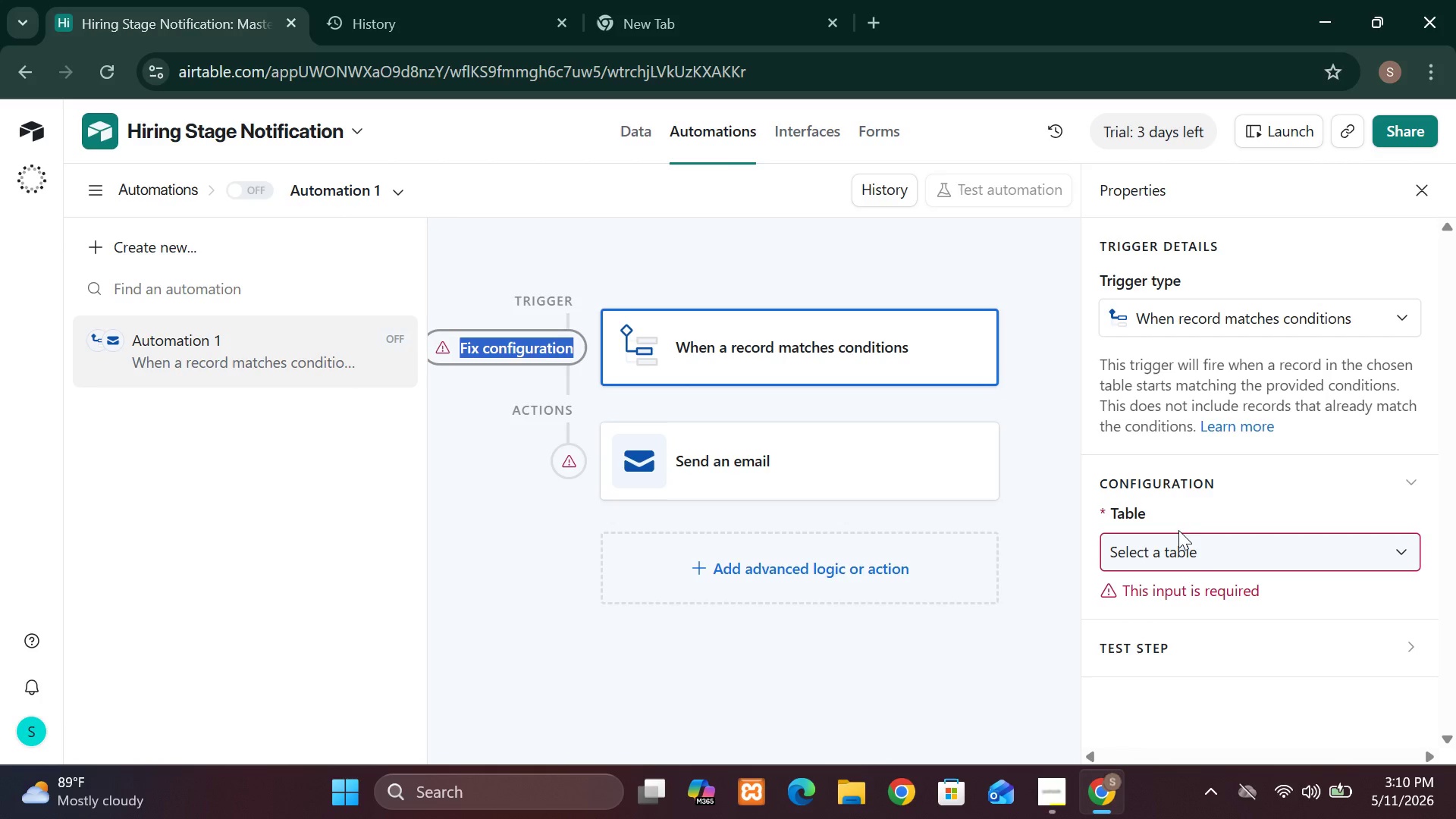 
left_click([1247, 549])
 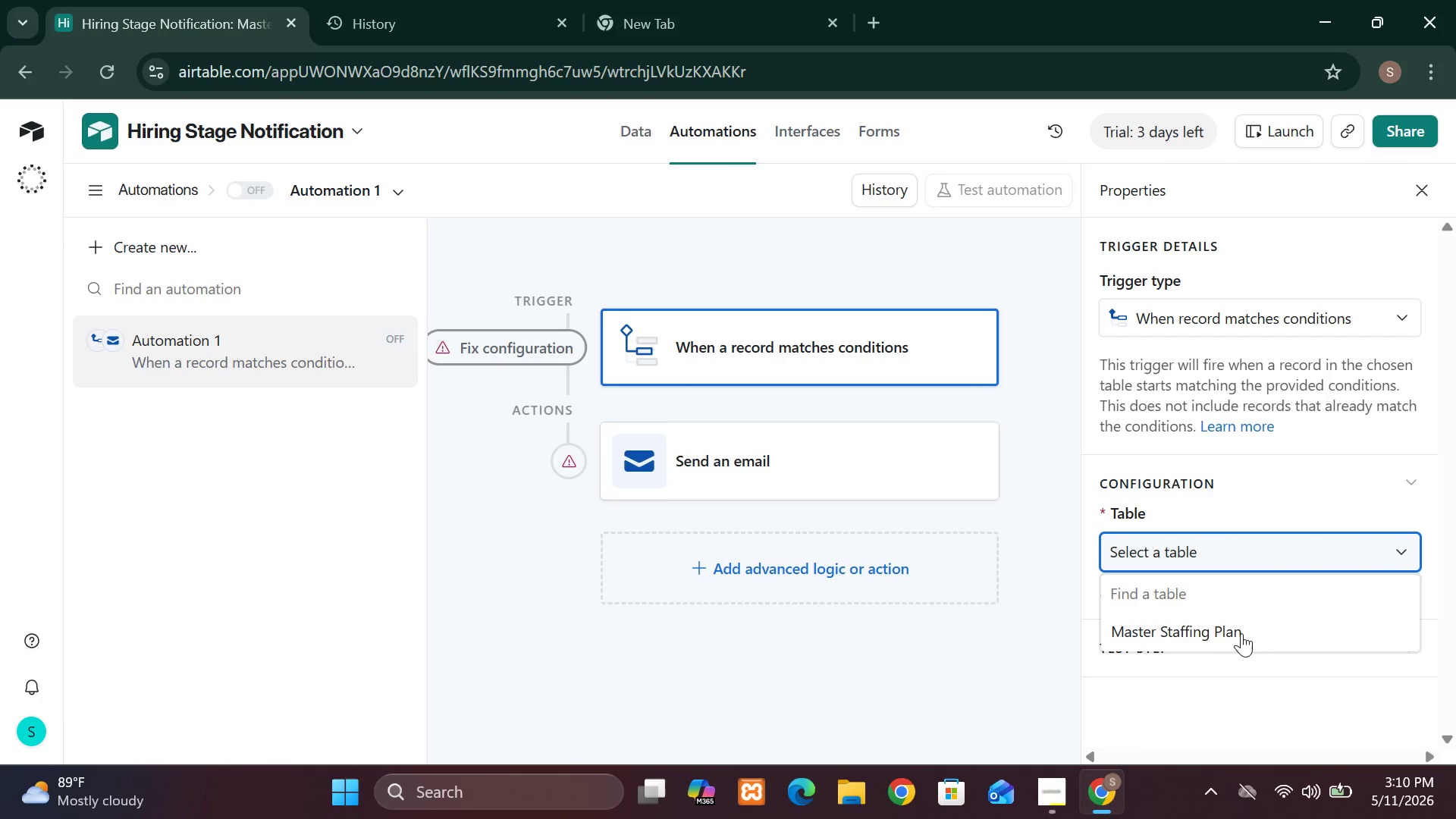 
left_click([1242, 632])
 